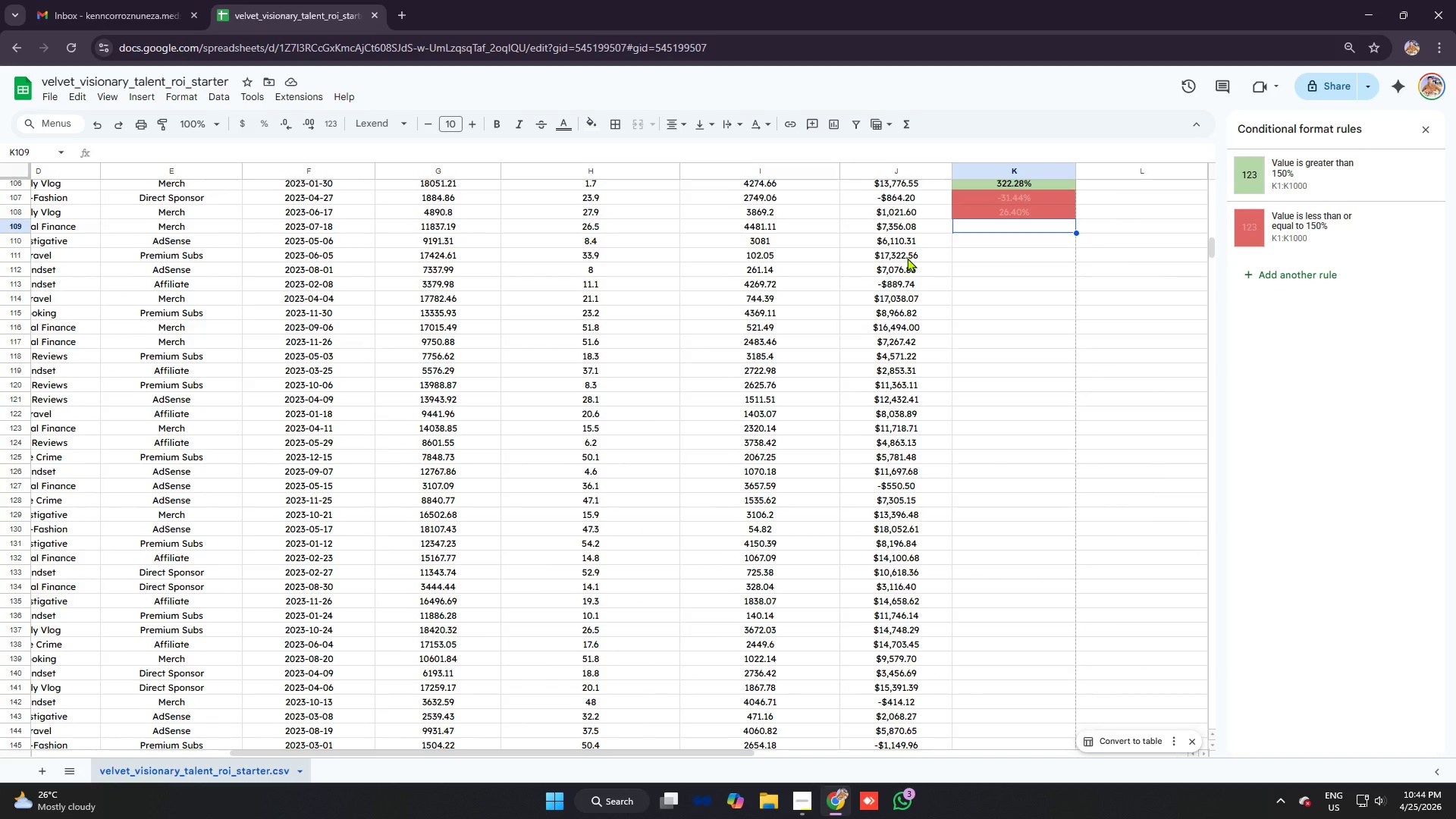 
scroll: coordinate [907, 258], scroll_direction: down, amount: 1.0
 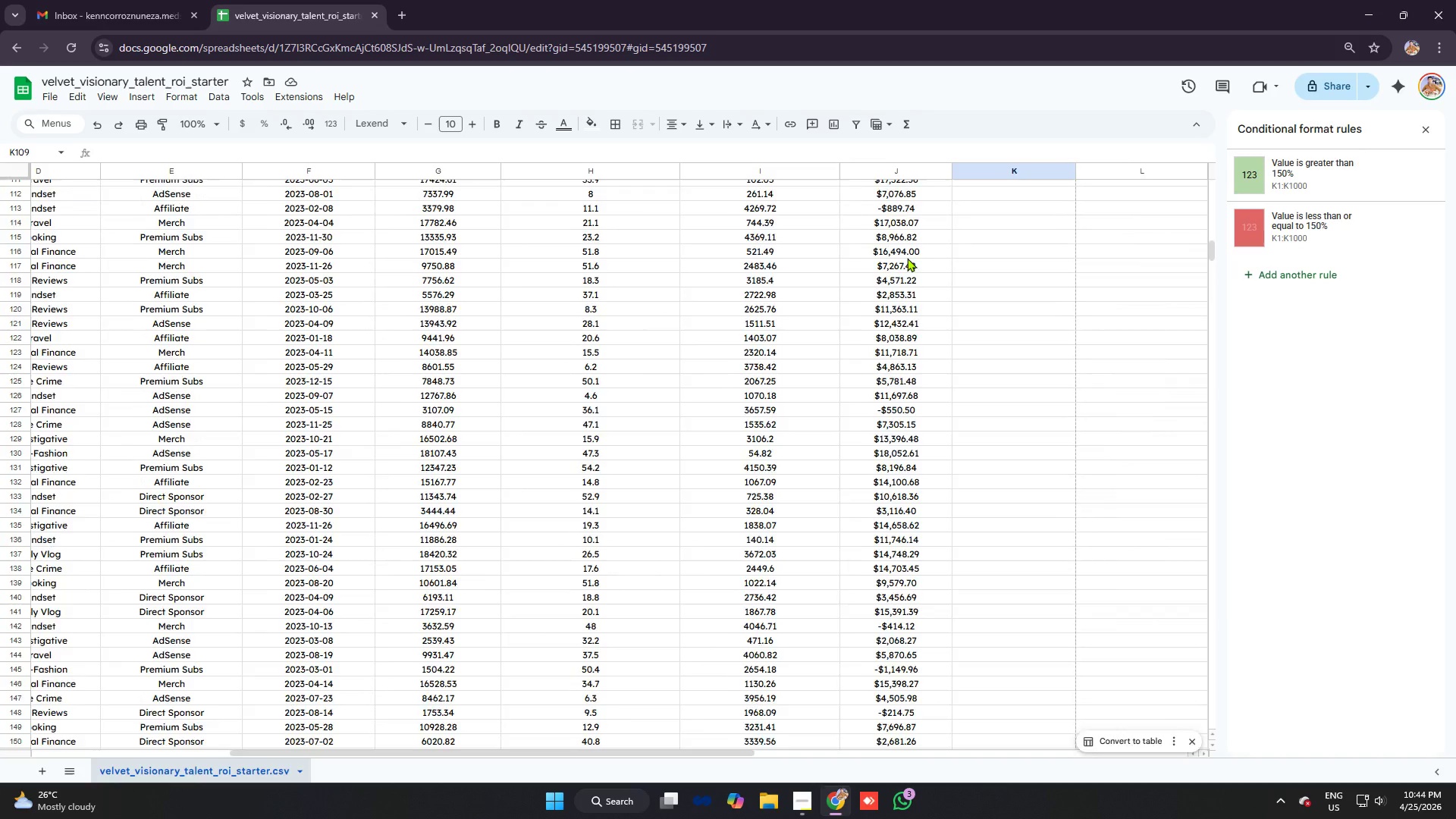 
scroll: coordinate [1012, 261], scroll_direction: up, amount: 1.0
 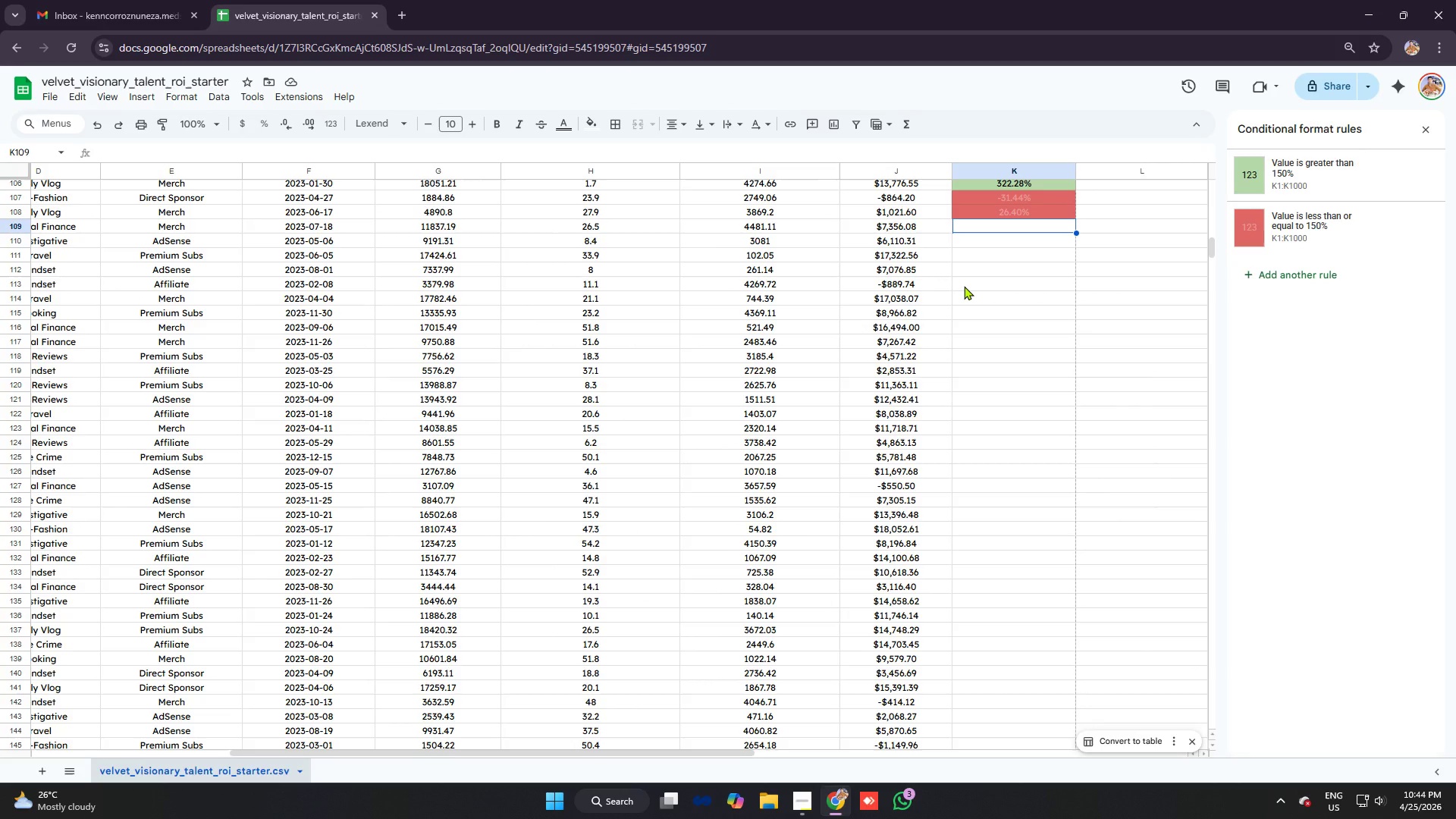 
type(=ifer)
key(Tab)
type(j109)
 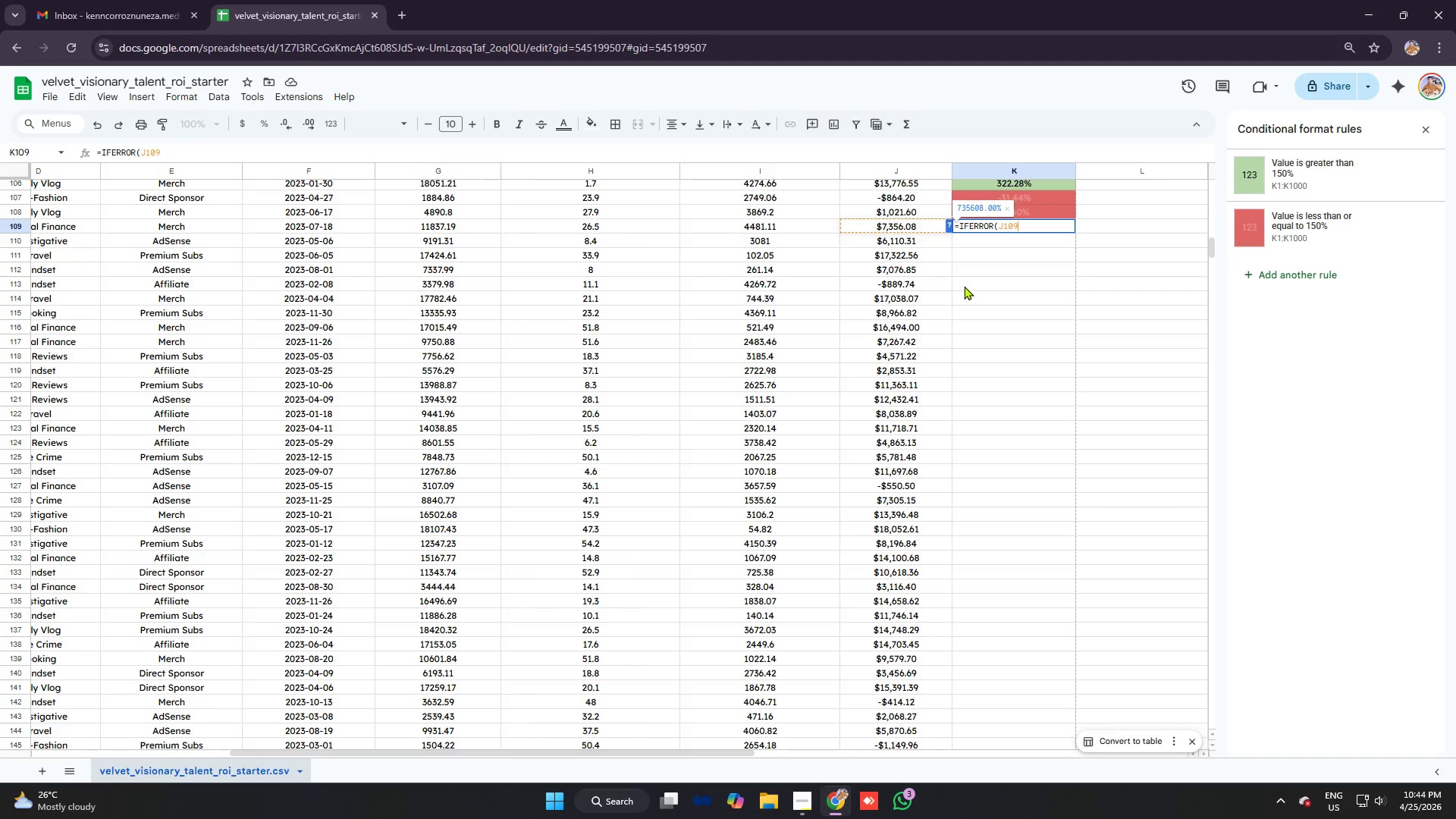 
key(Control+ControlLeft)
 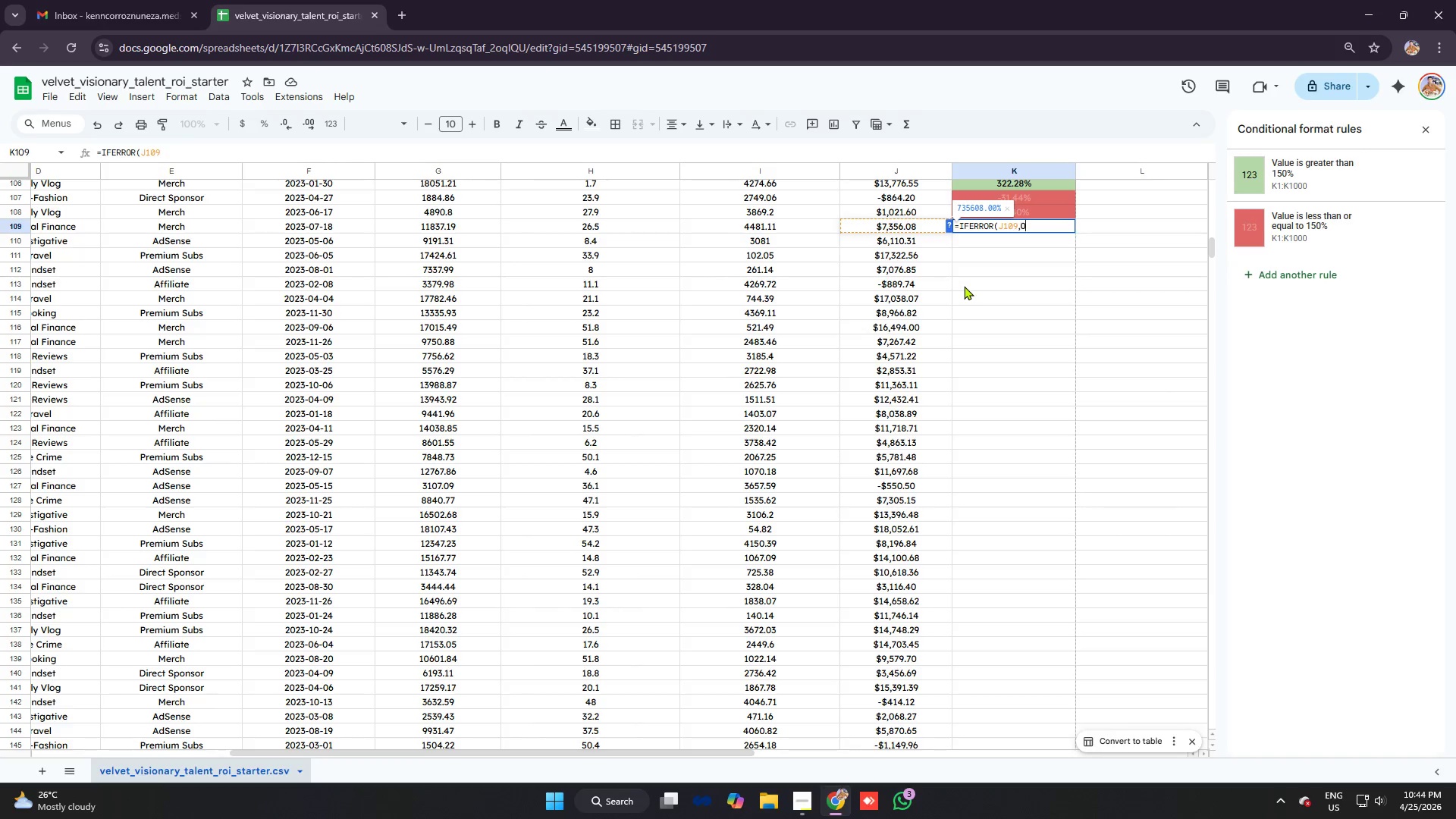 
key(Control+V)
 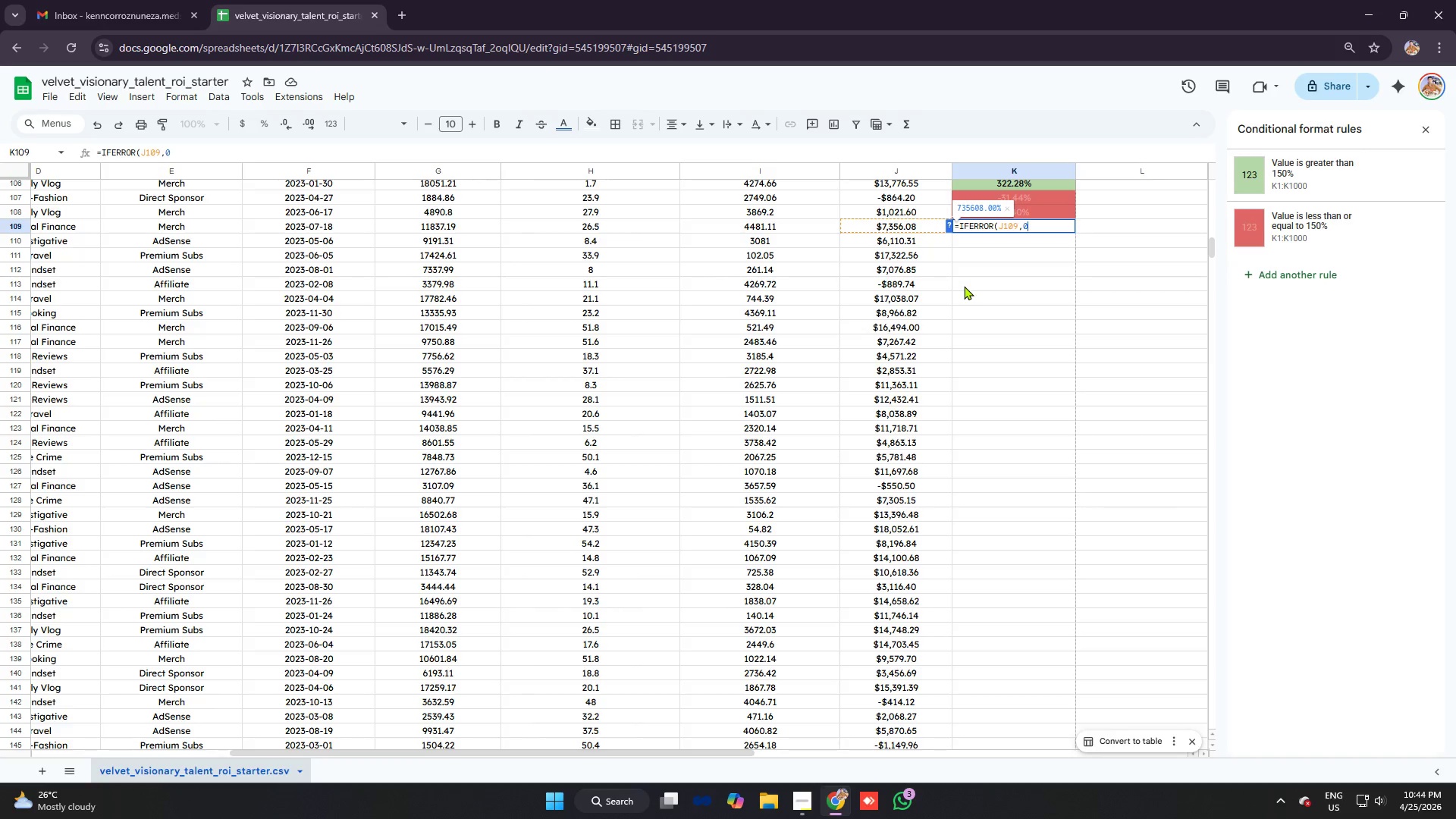 
key(Backspace)
key(Backspace)
type(/i108)
key(Backspace)
type(9)
 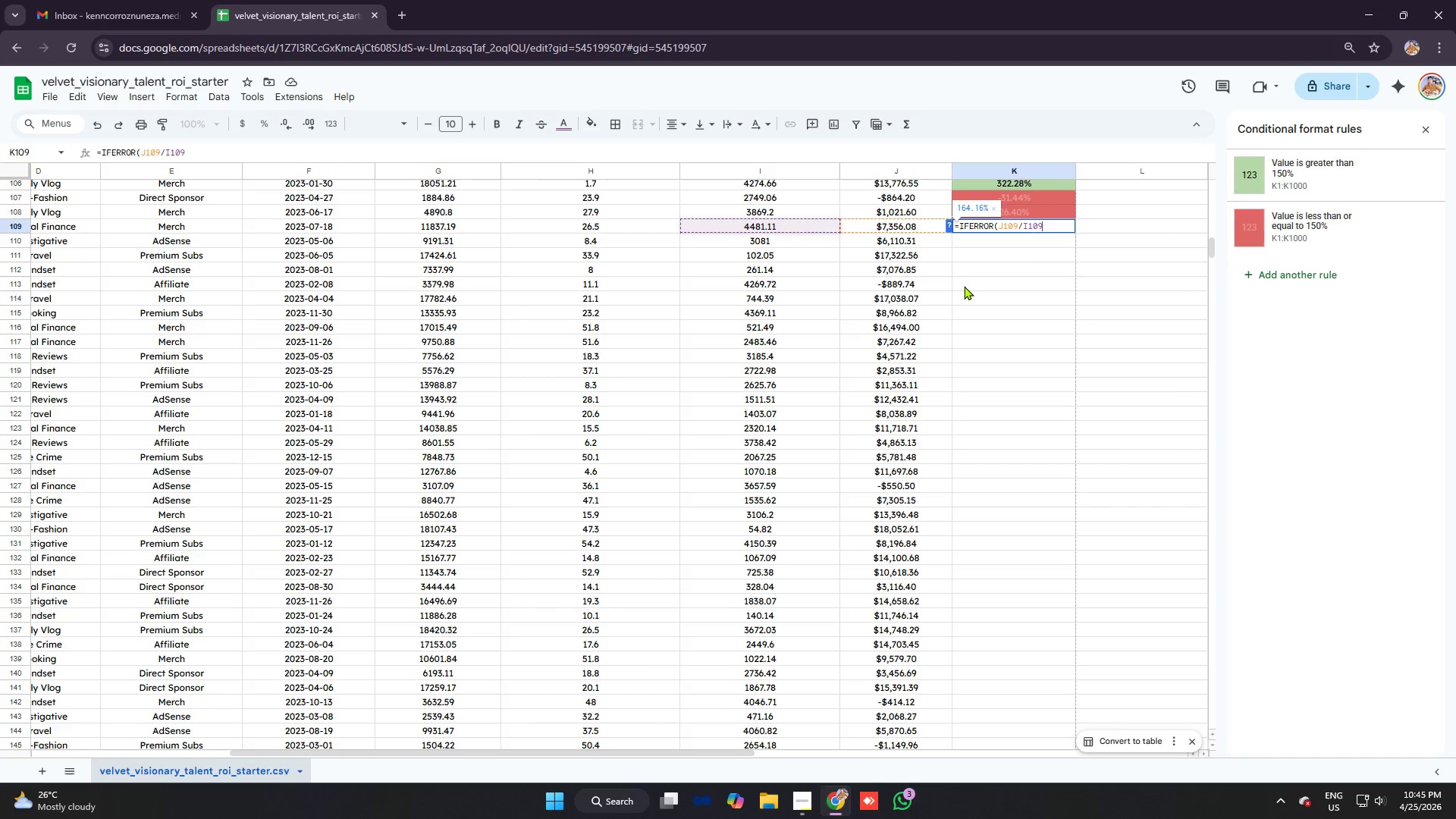 
key(Control+V)
 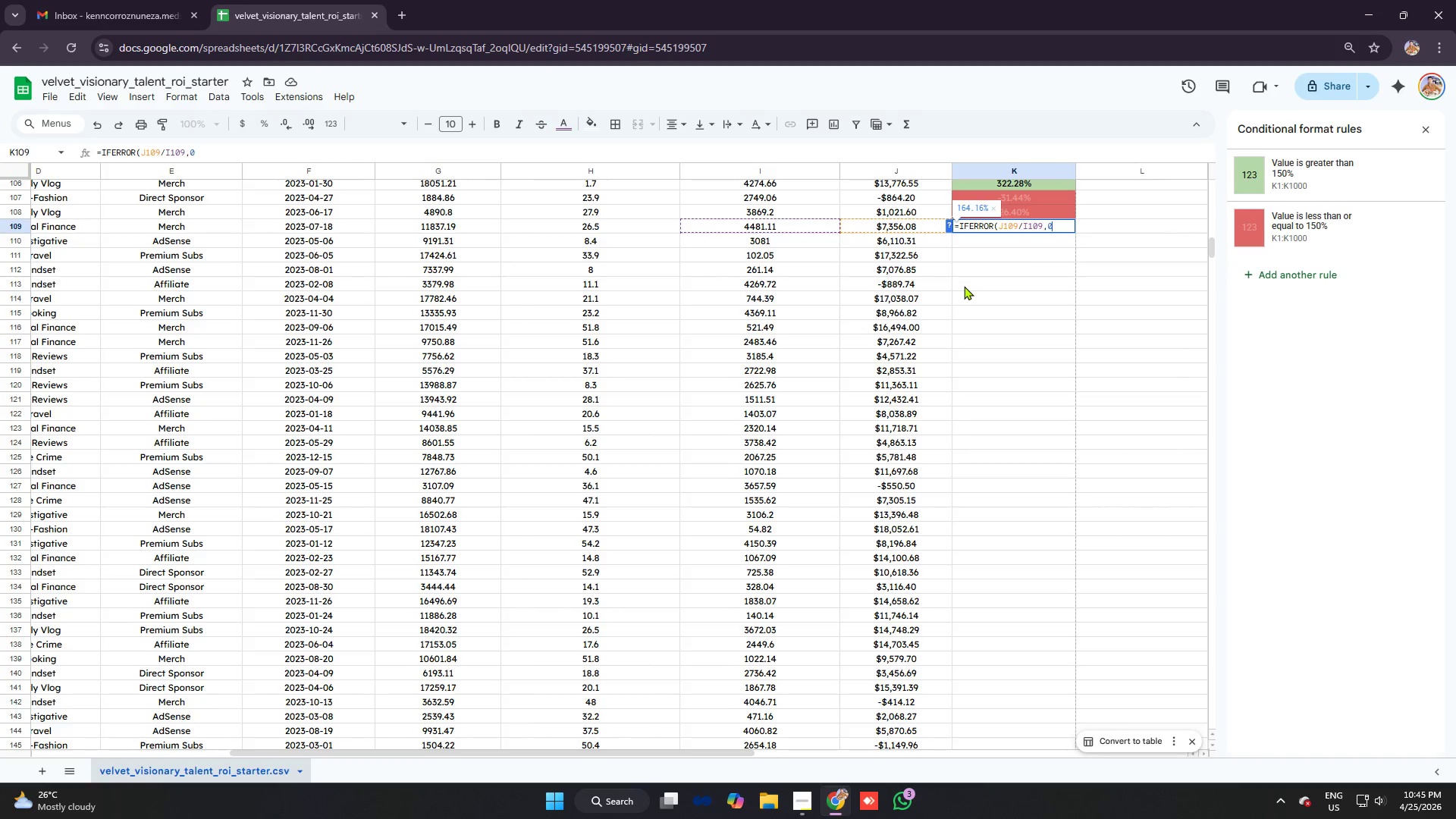 
key(Enter)
 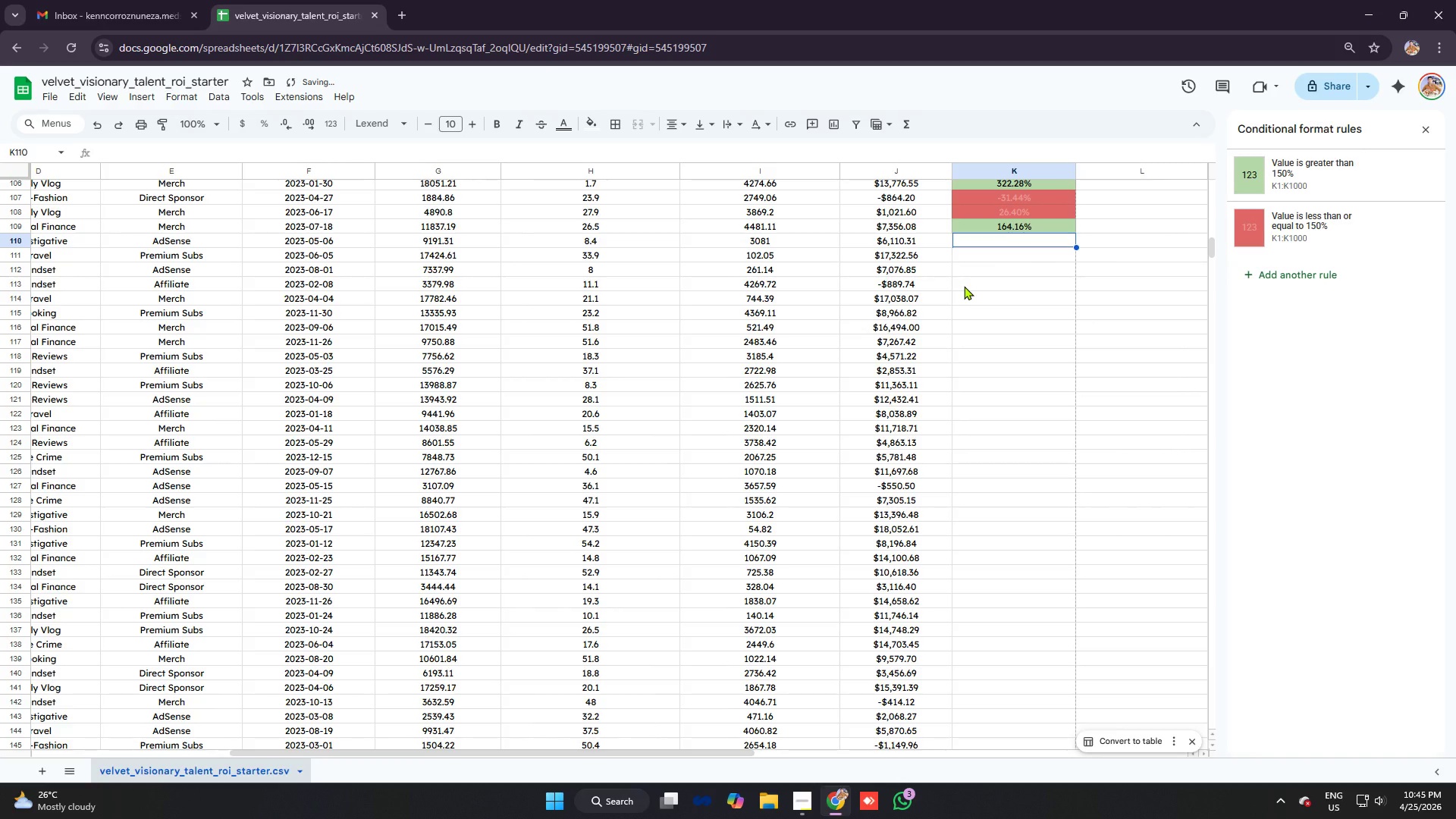 
type(=ifer)
key(Tab)
type(j110/i110)
 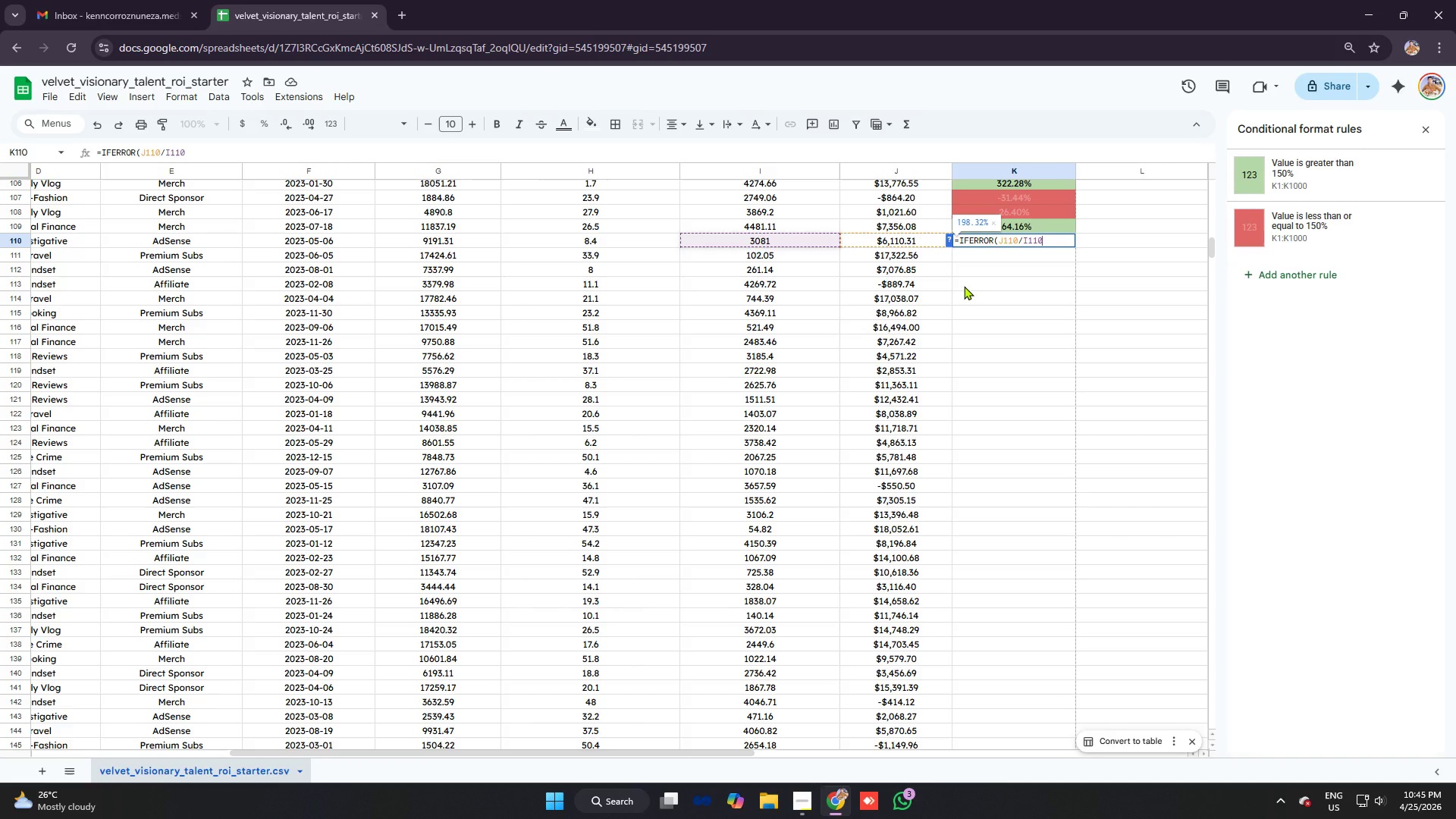 
key(Control+V)
 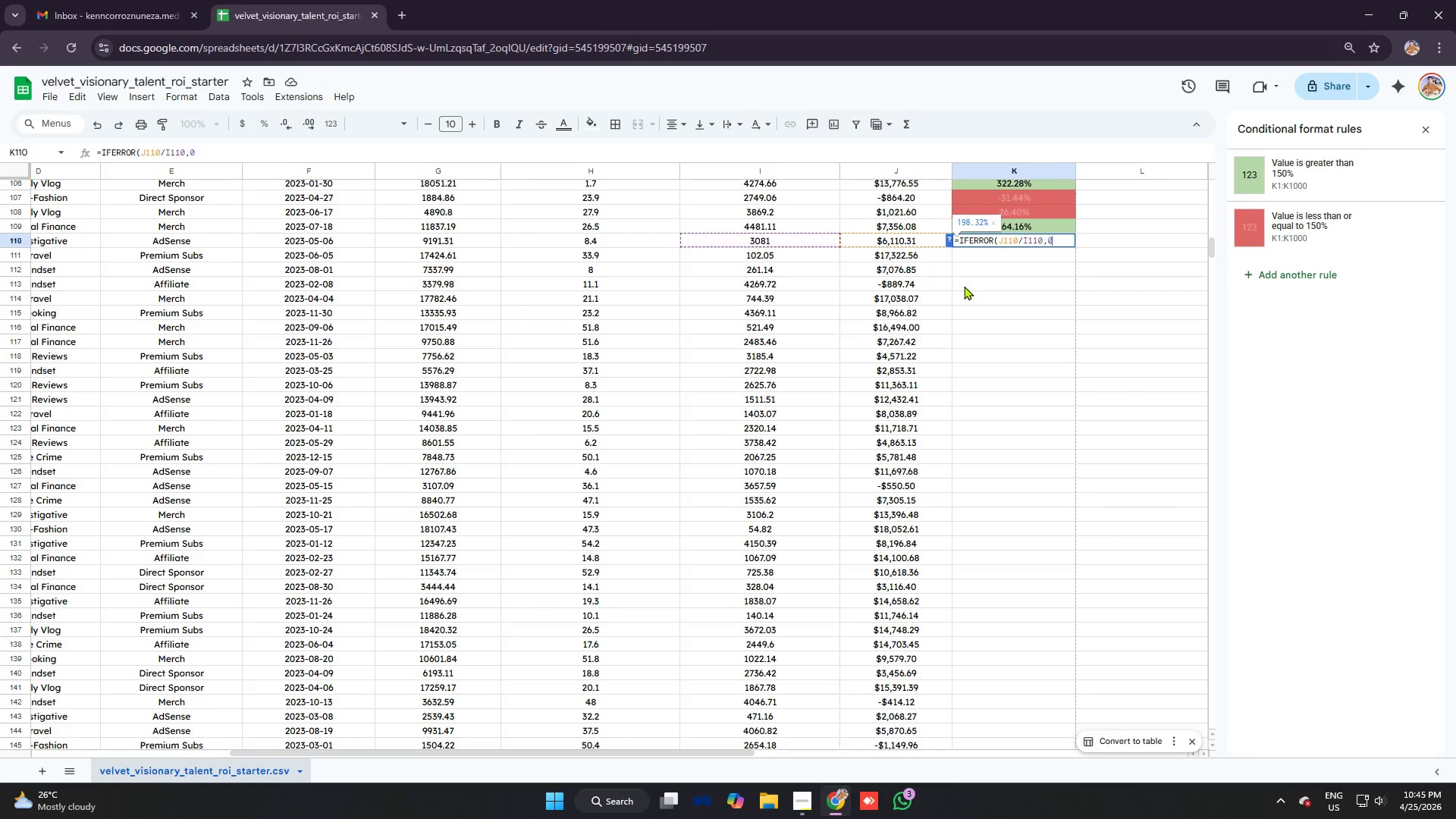 
key(Enter)
 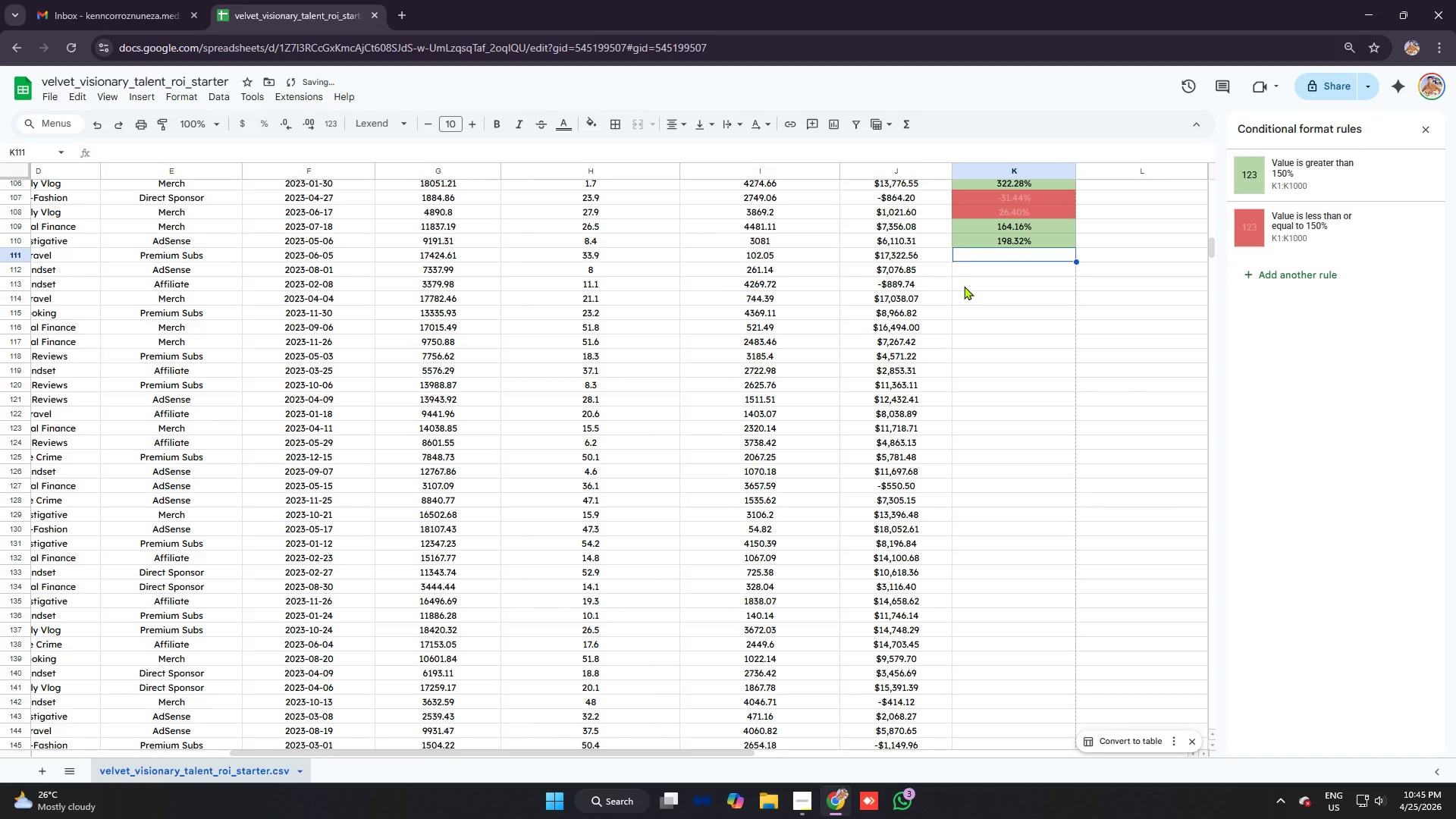 
type(=ifer)
key(Tab)
type(j111/i111)
 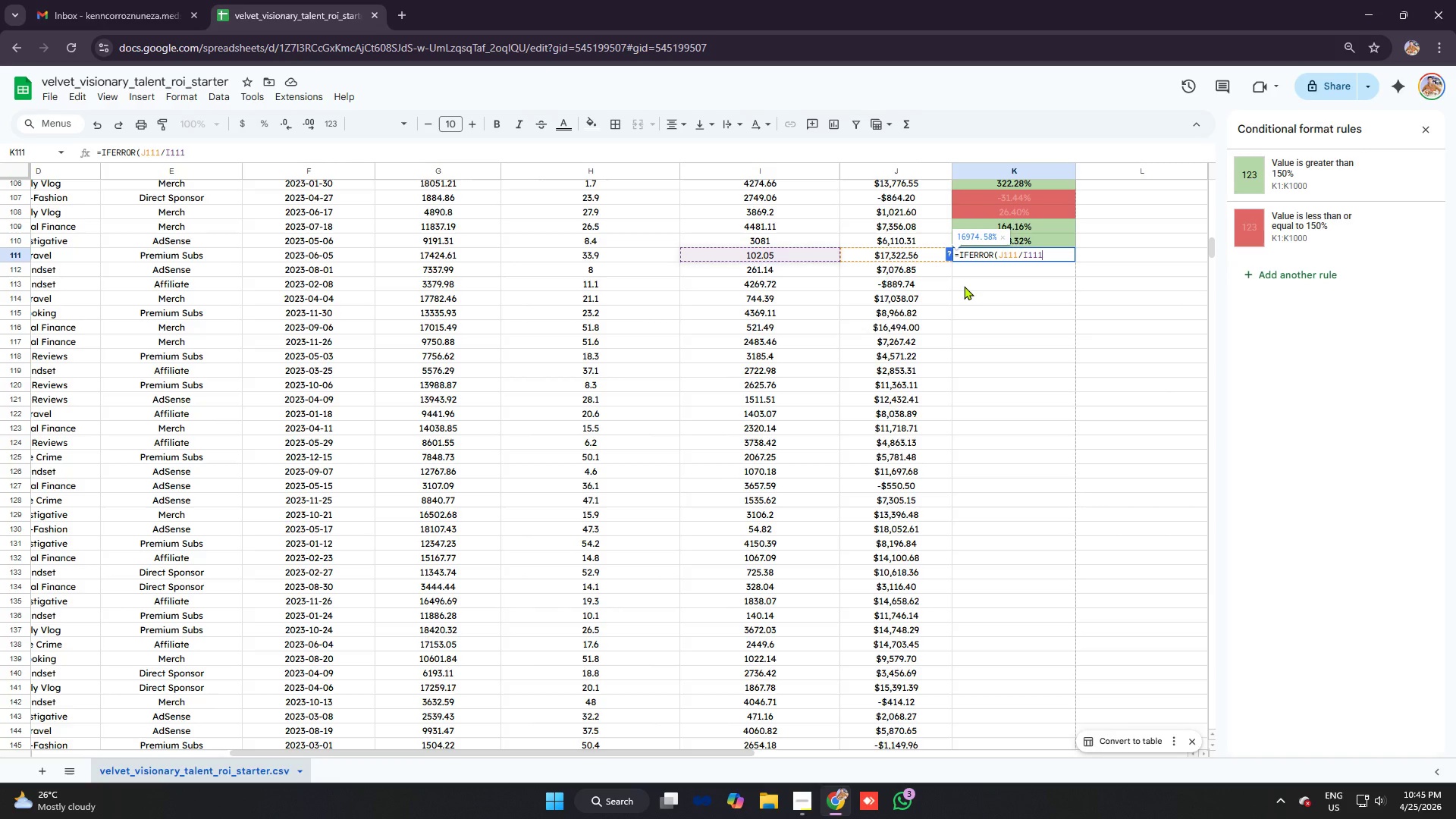 
key(Control+ControlLeft)
 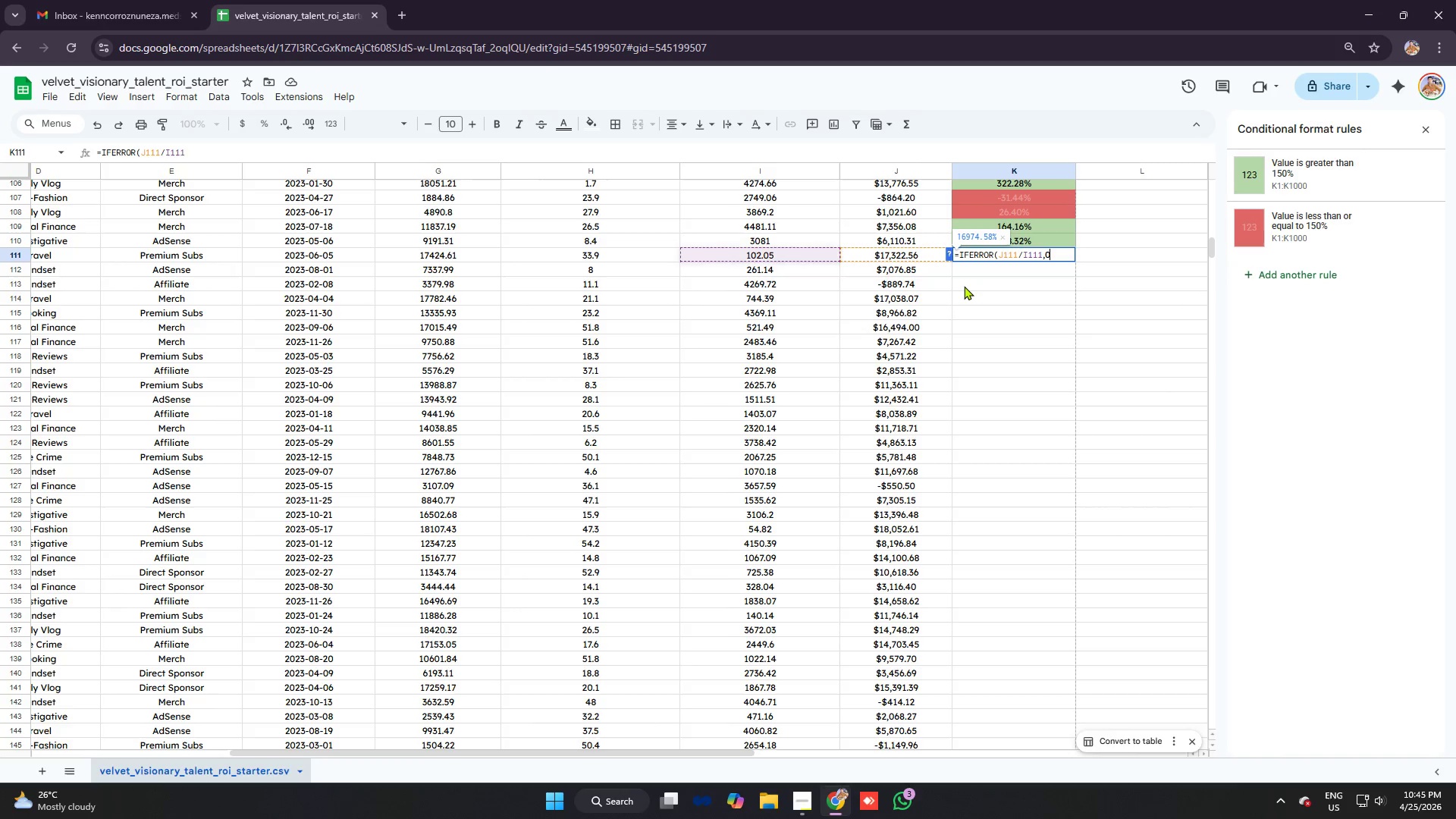 
key(Control+V)
 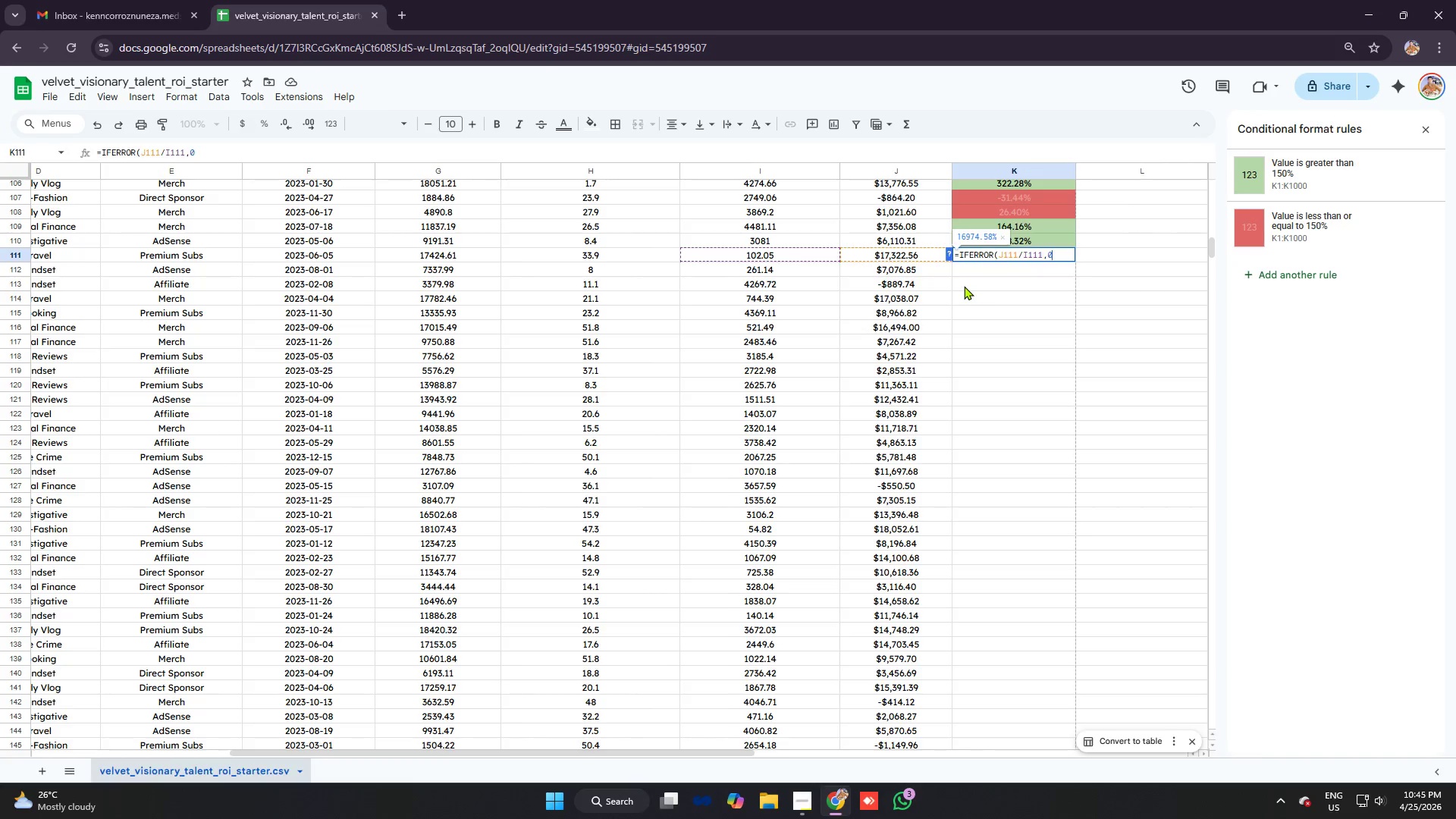 
key(Enter)
 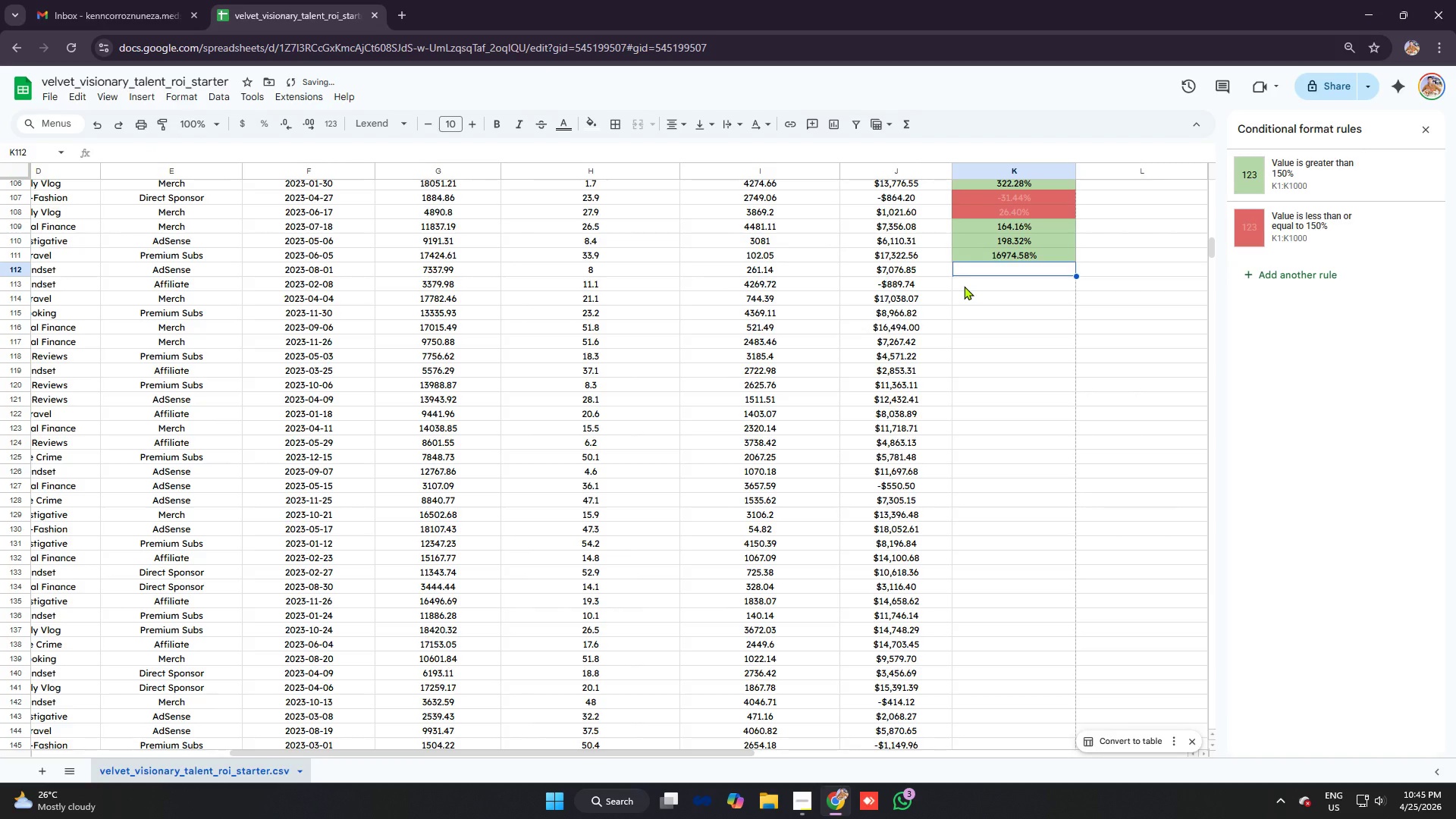 
type(=fer)
key(Tab)
 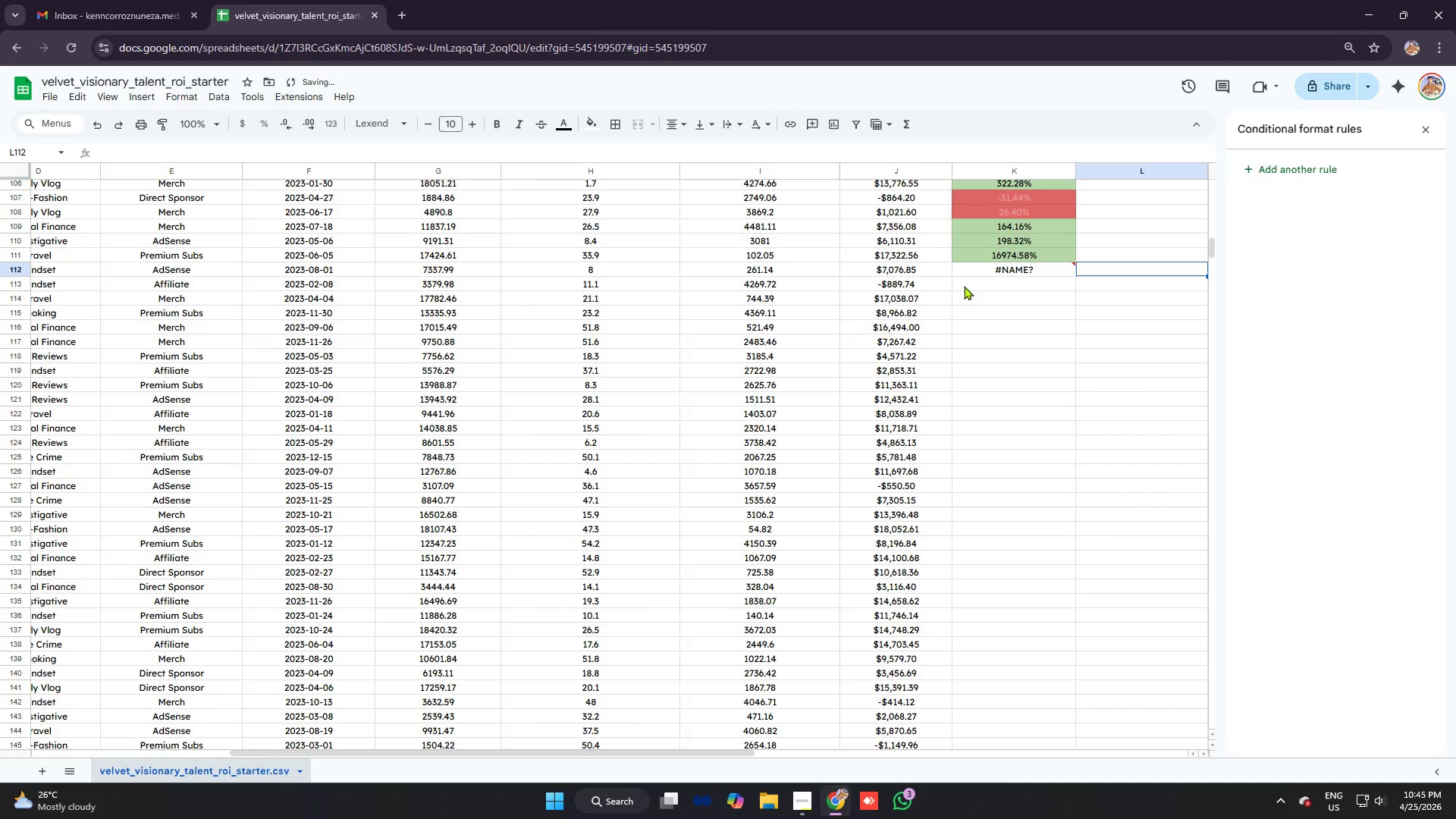 
key(Control+Z)
 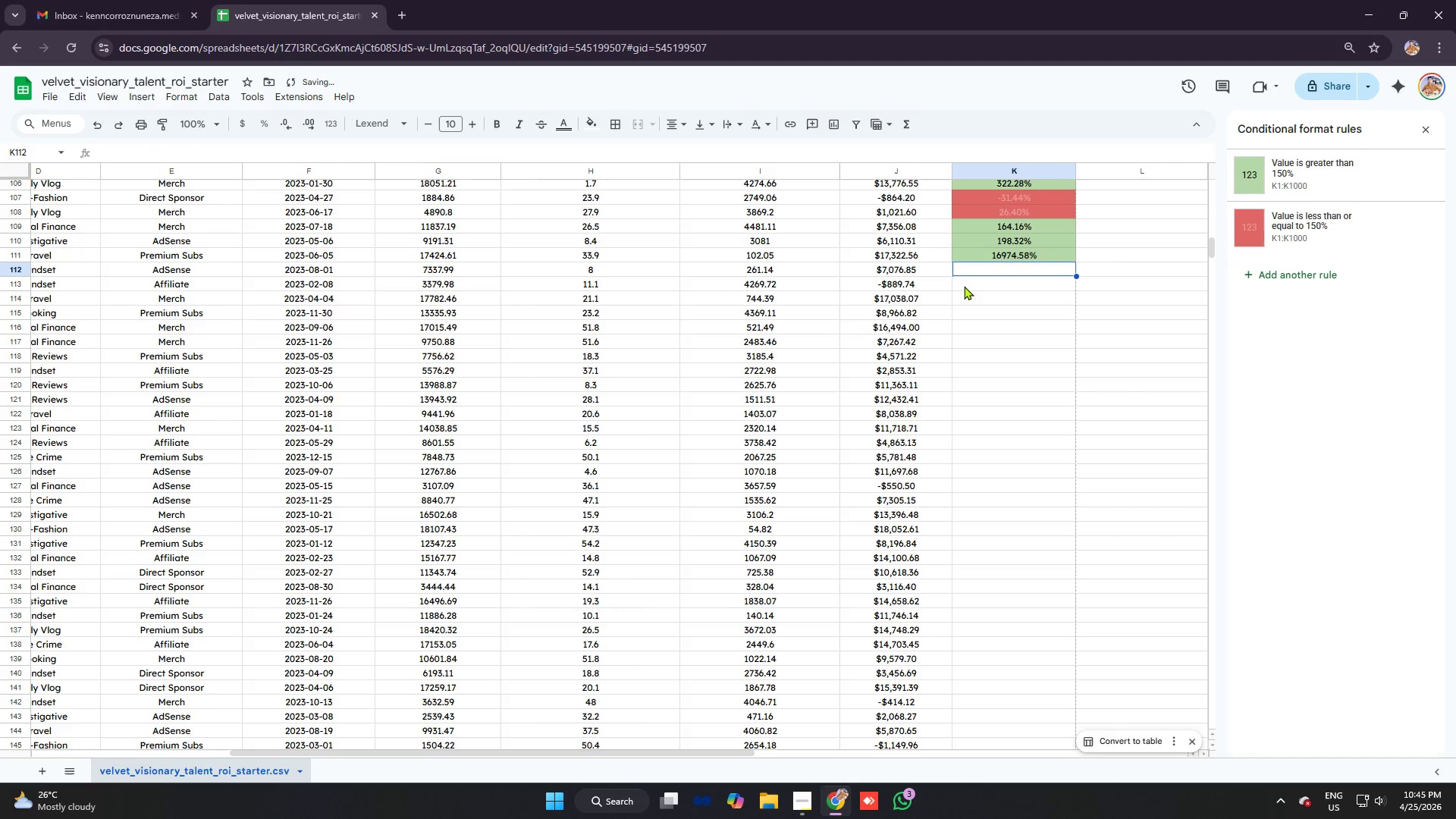 
type(ifer)
key(Tab)
key(Backspace)
 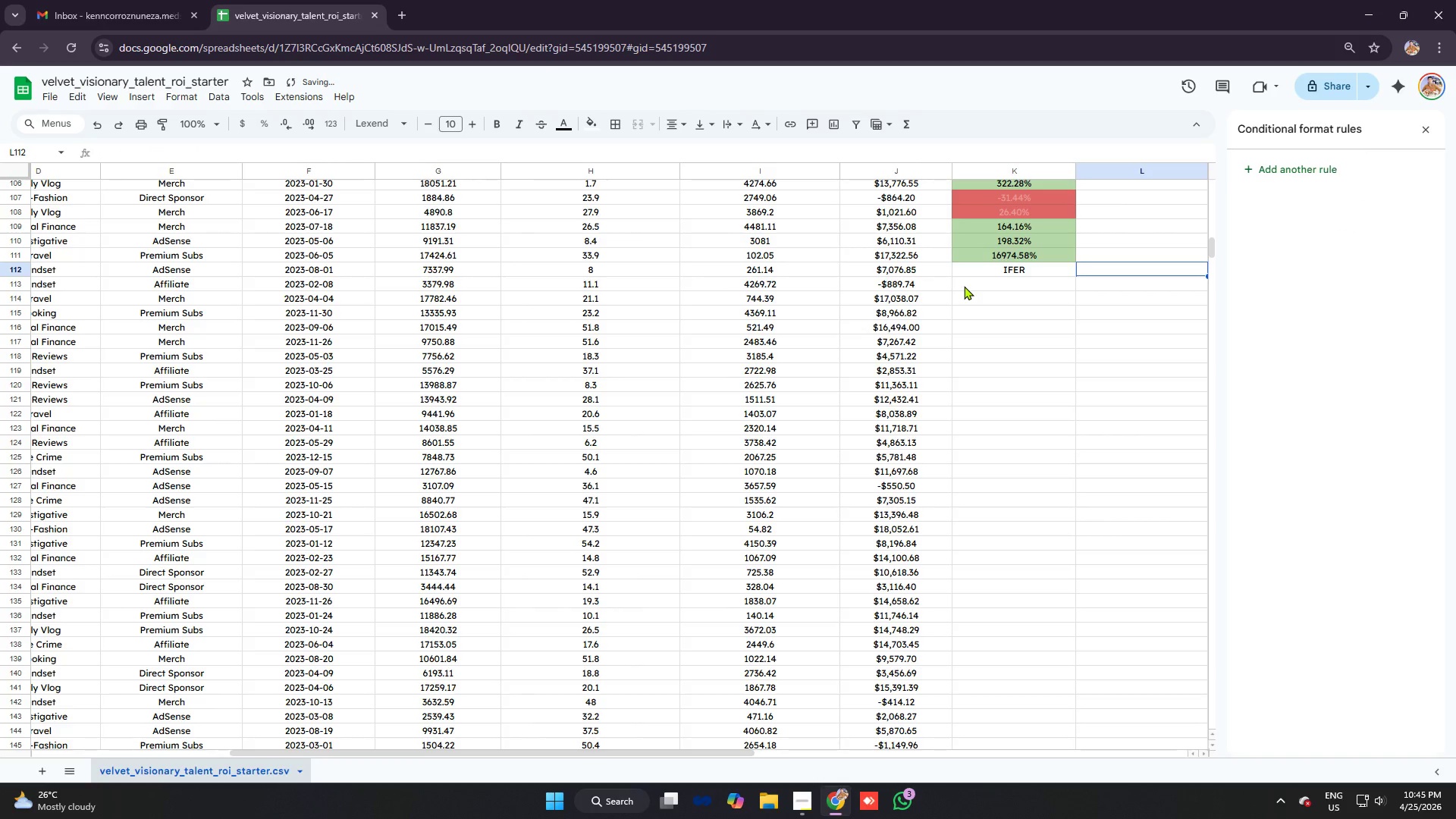 
key(Control+Z)
 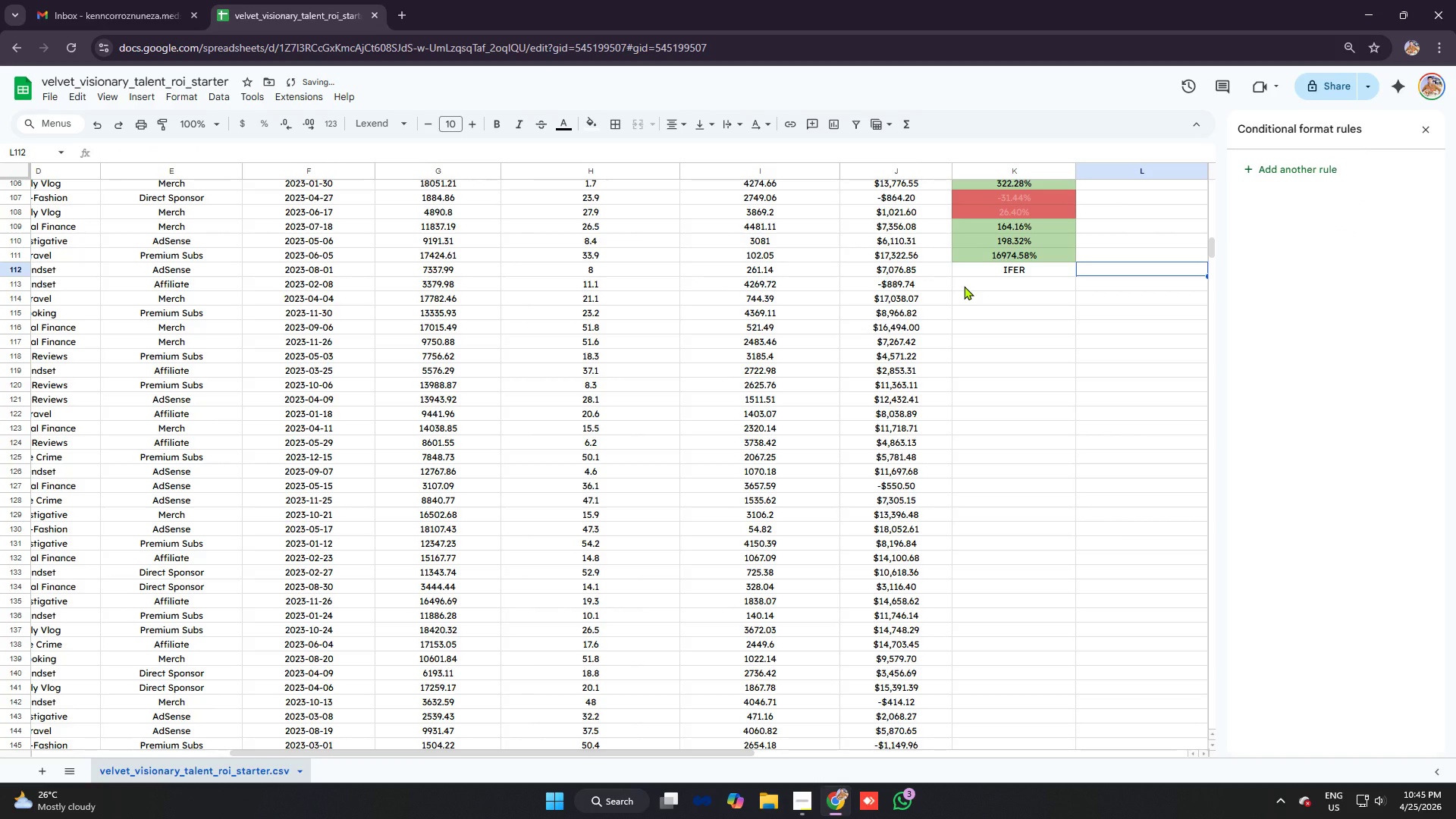 
key(Control+Z)
 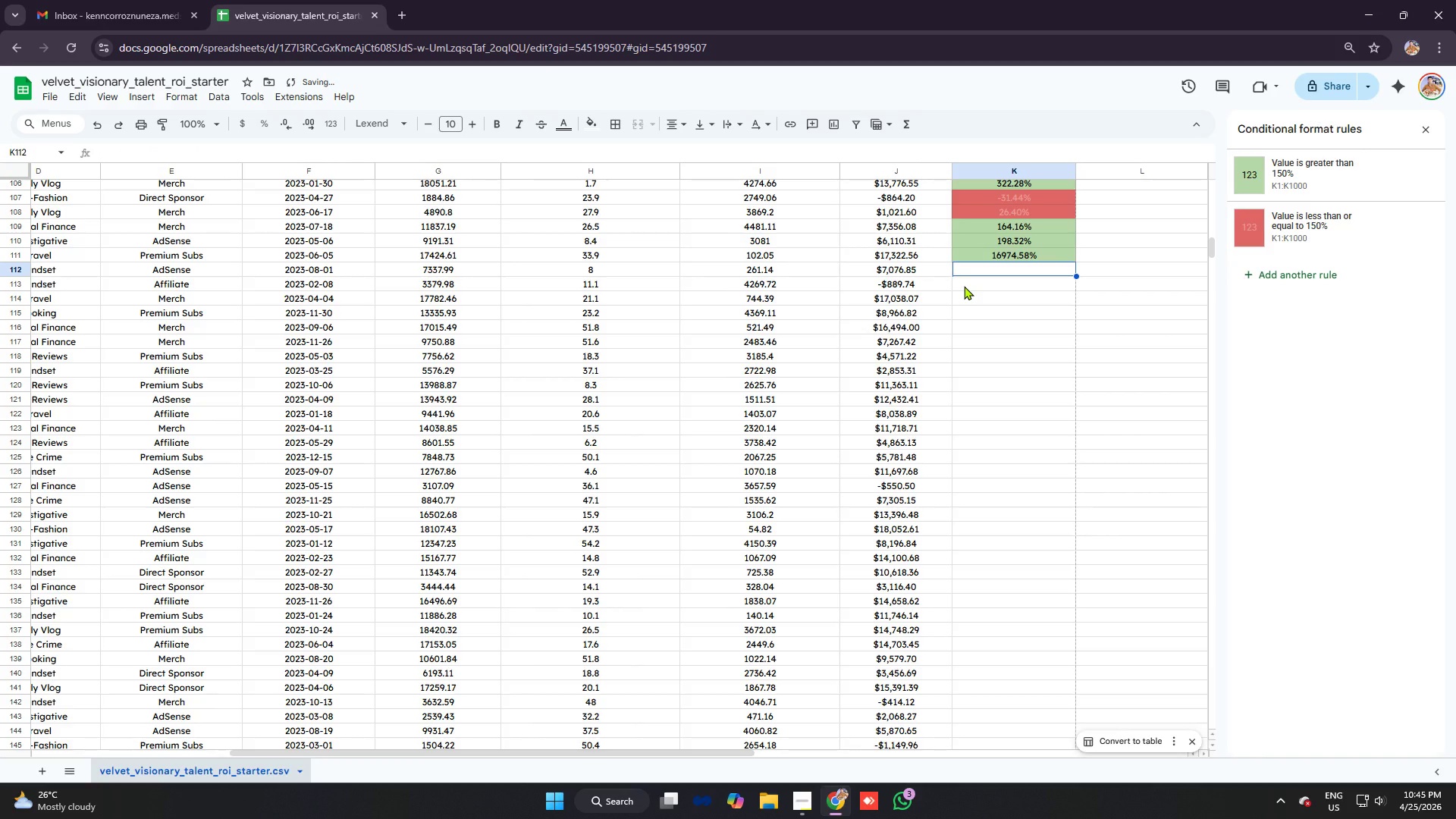 
type(=ifer)
key(Tab)
type(j112/i12)
key(Backspace)
type(12)
 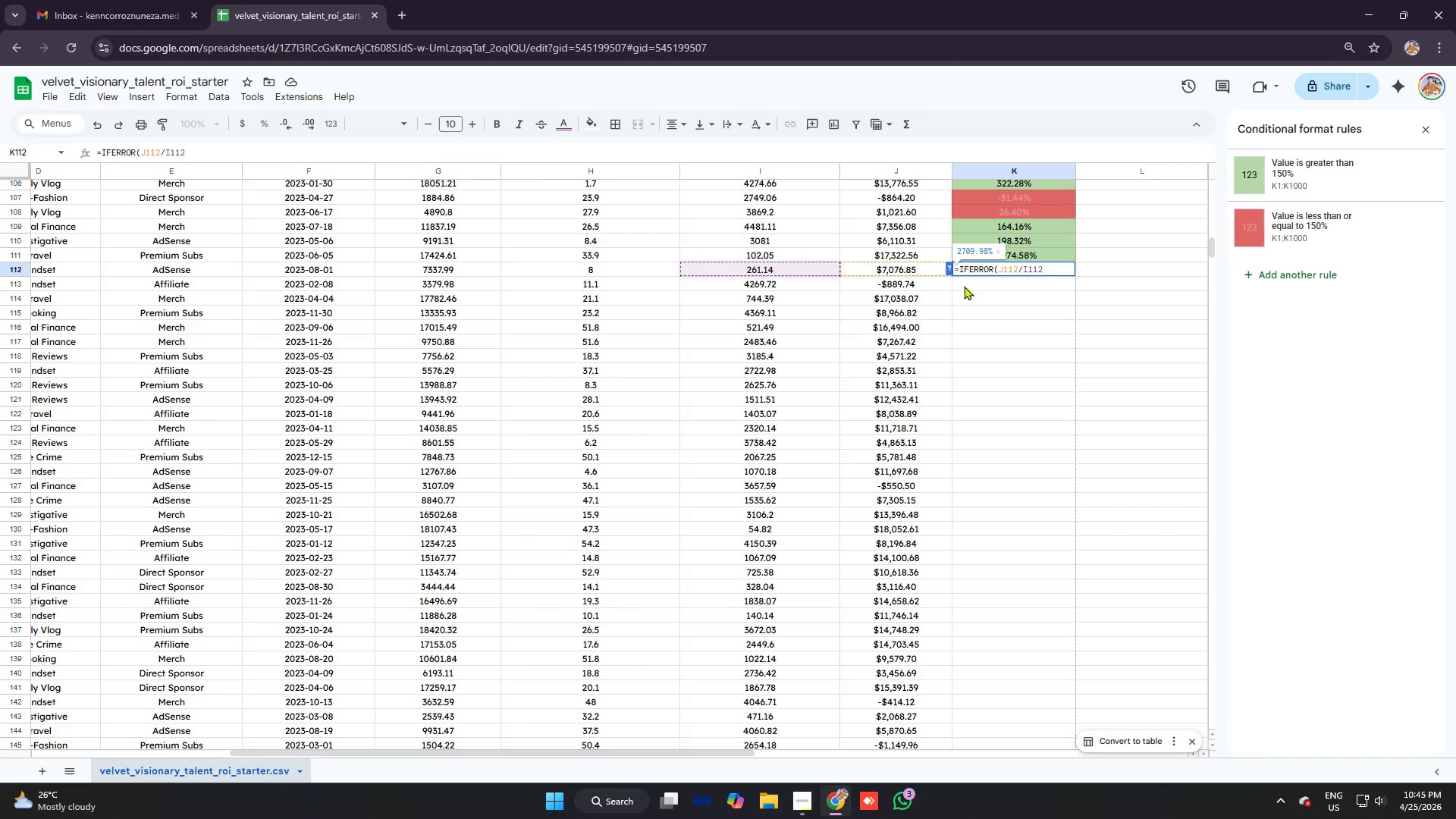 
key(Control+ControlLeft)
 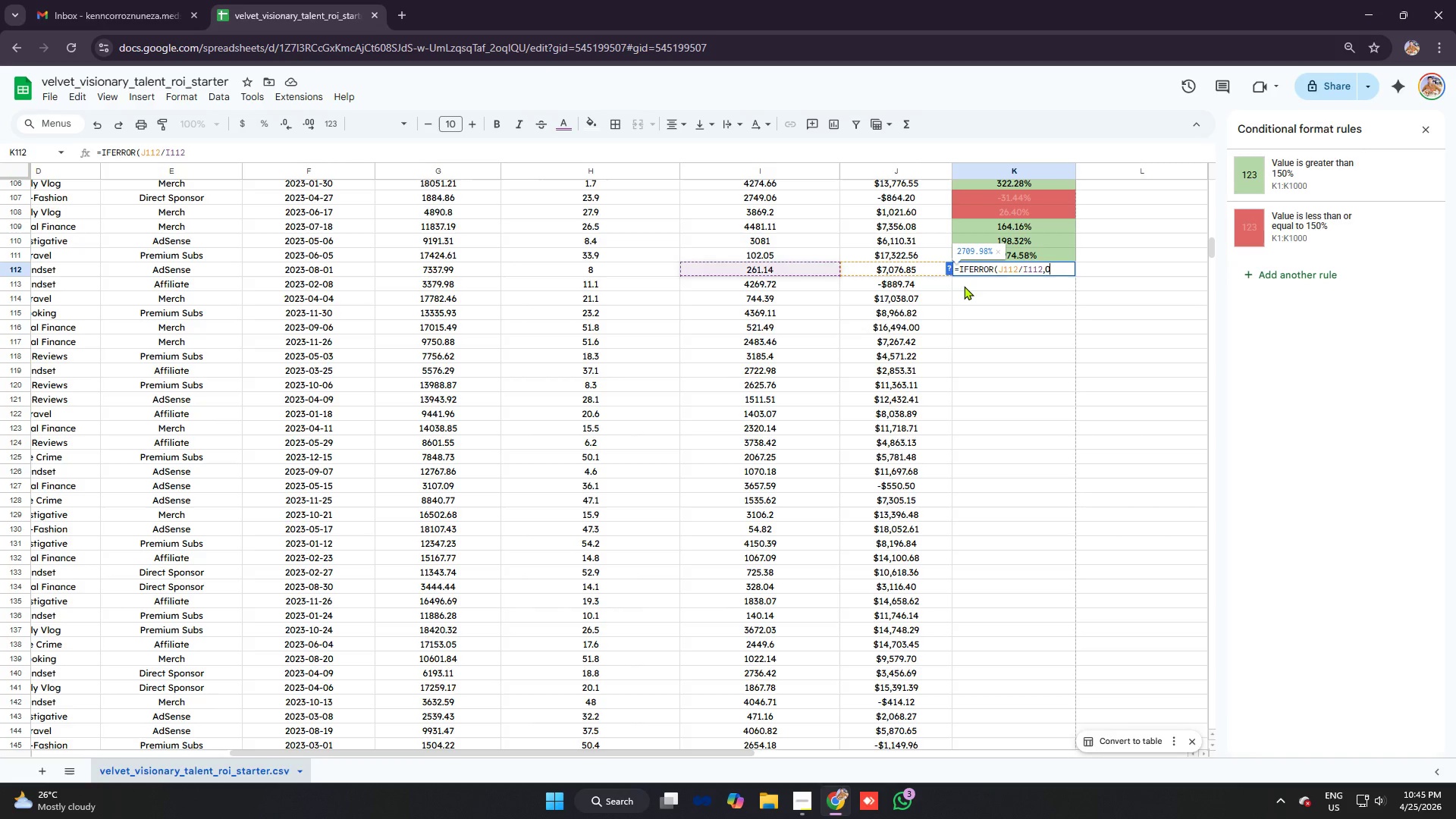 
key(Control+V)
 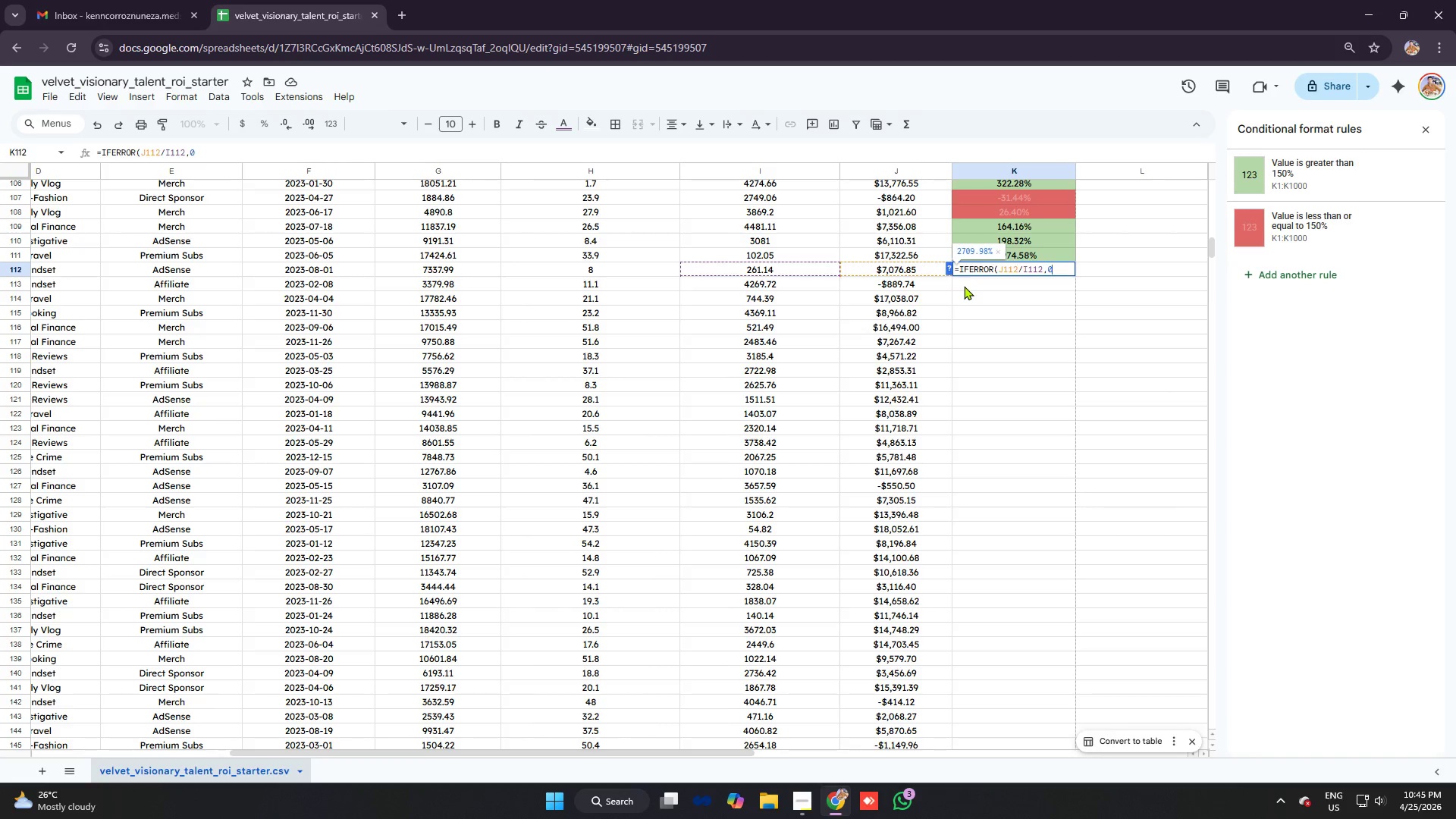 
key(Enter)
 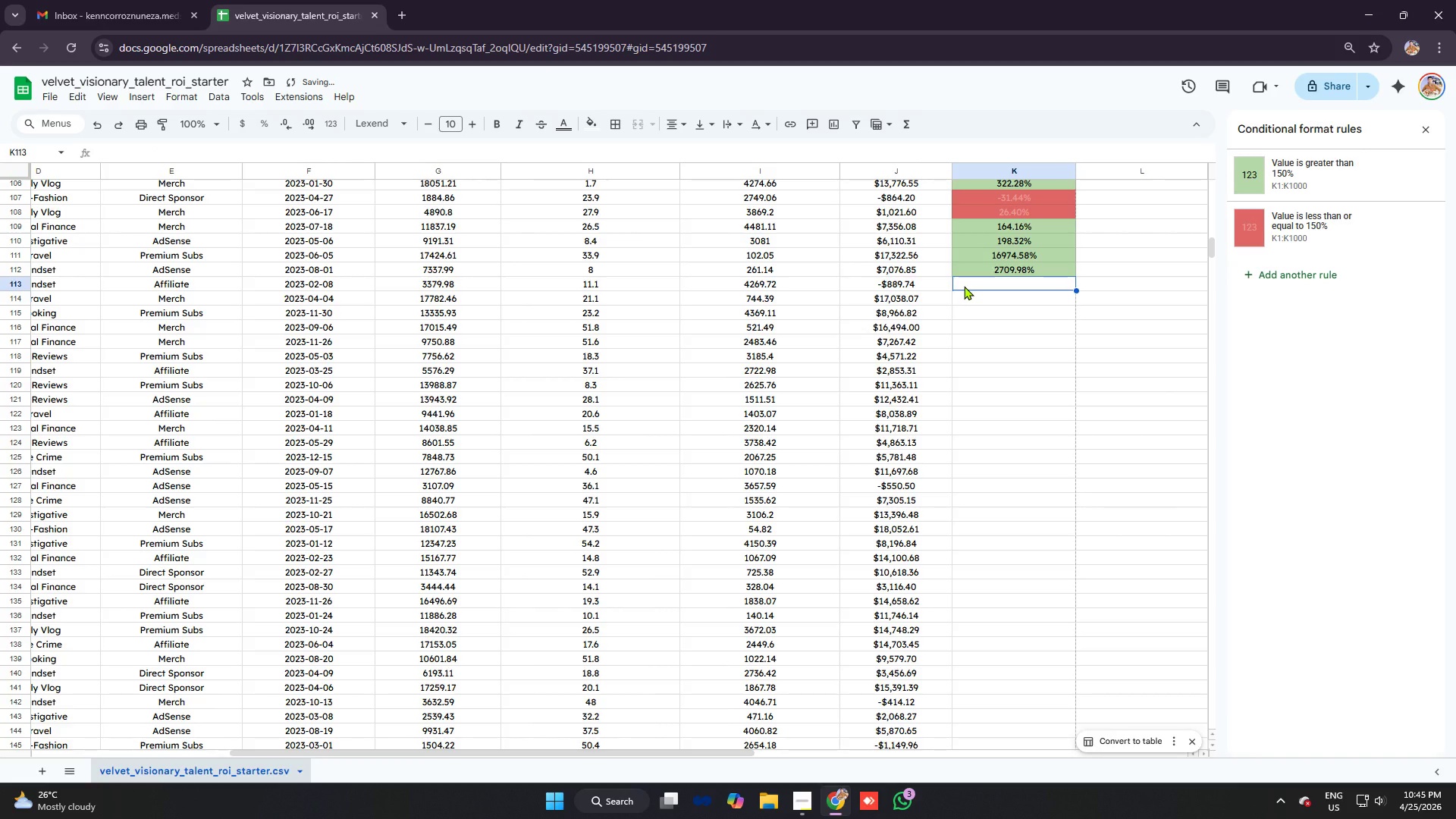 
type(=ifer)
key(Tab)
type(j113/i1143)
key(Backspace)
 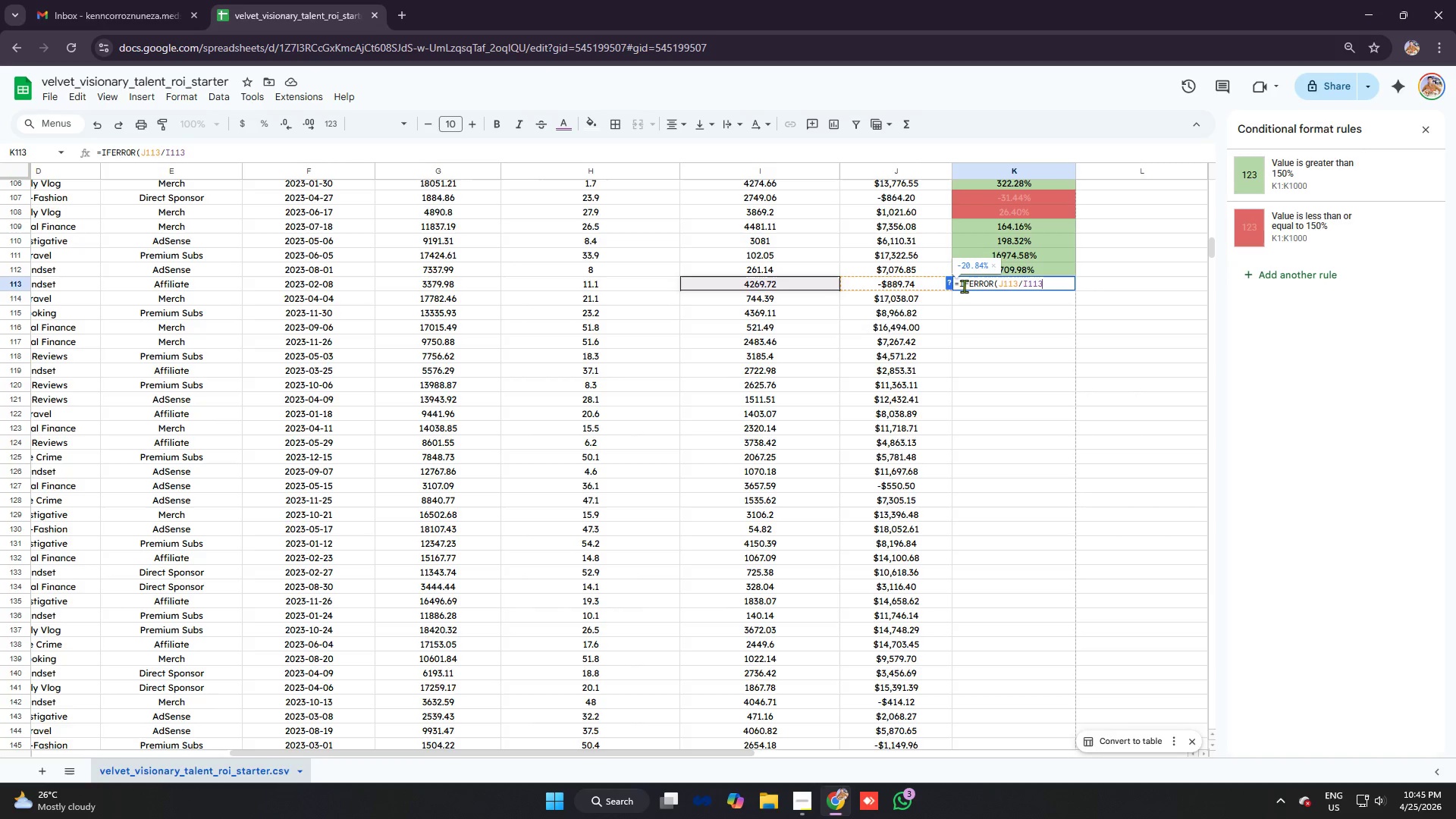 
key(Control+V)
 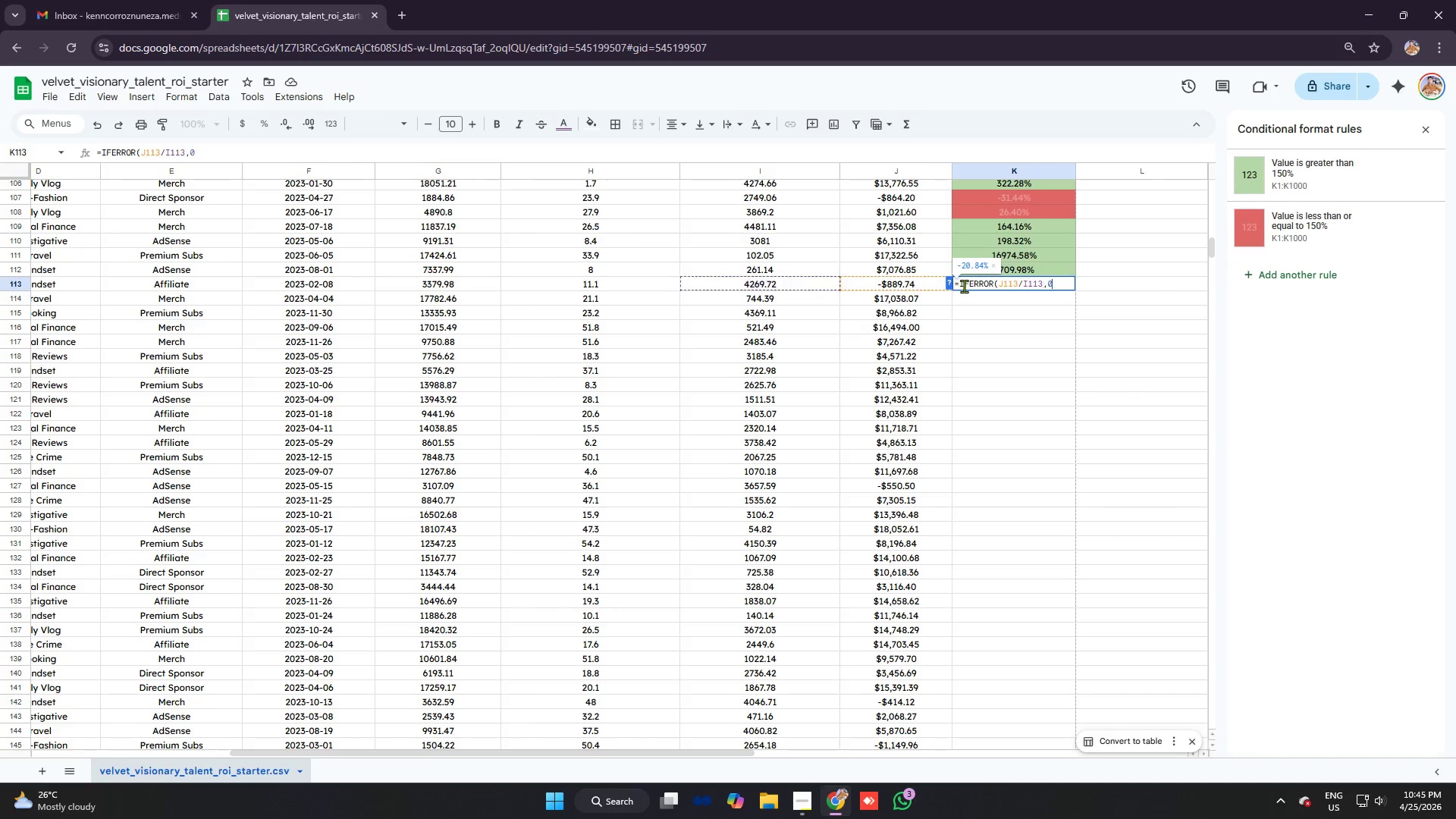 
key(Enter)
 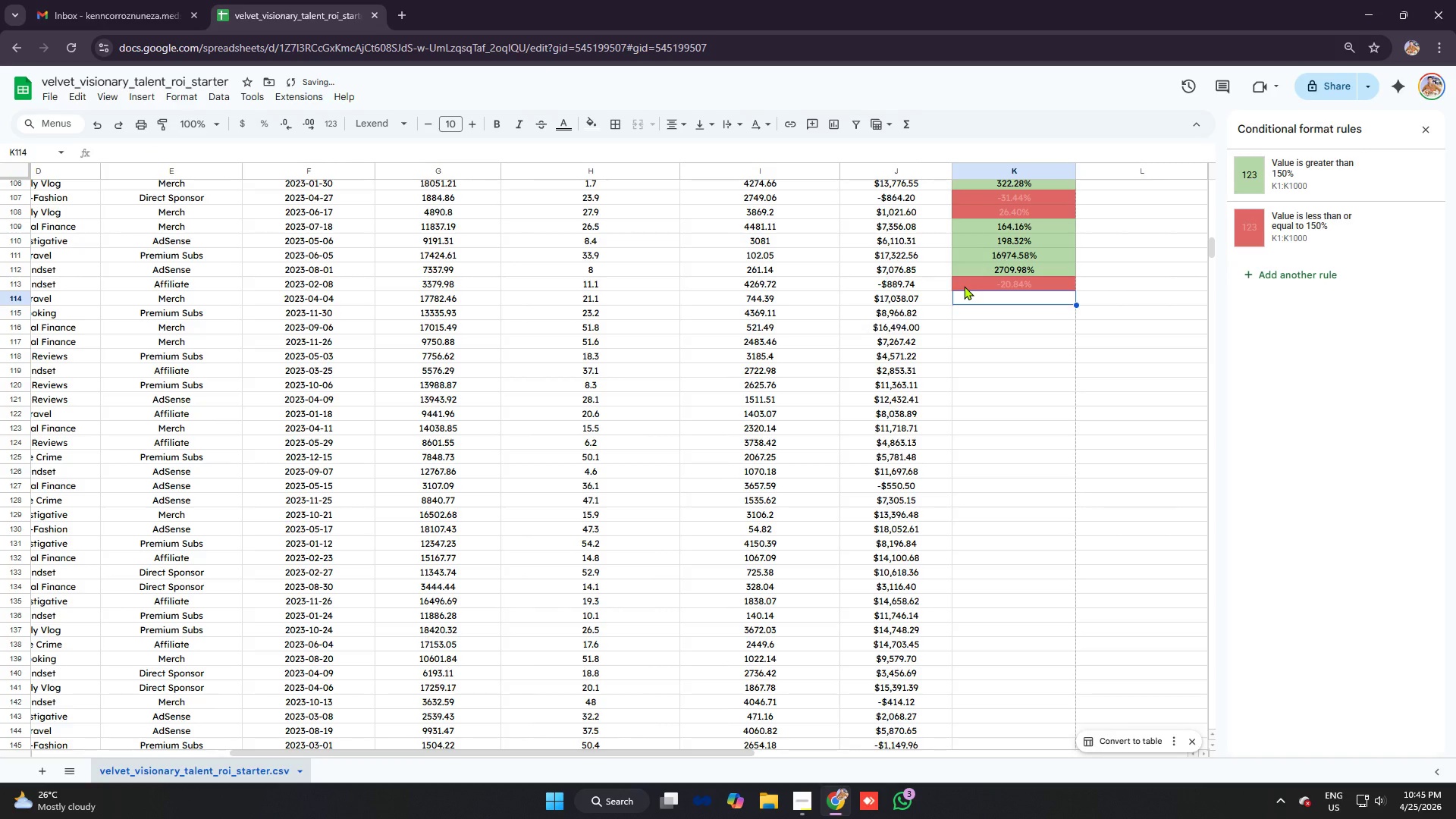 
type(=f)
key(Backspace)
type(ifer)
key(Tab)
type(j114/i114)
 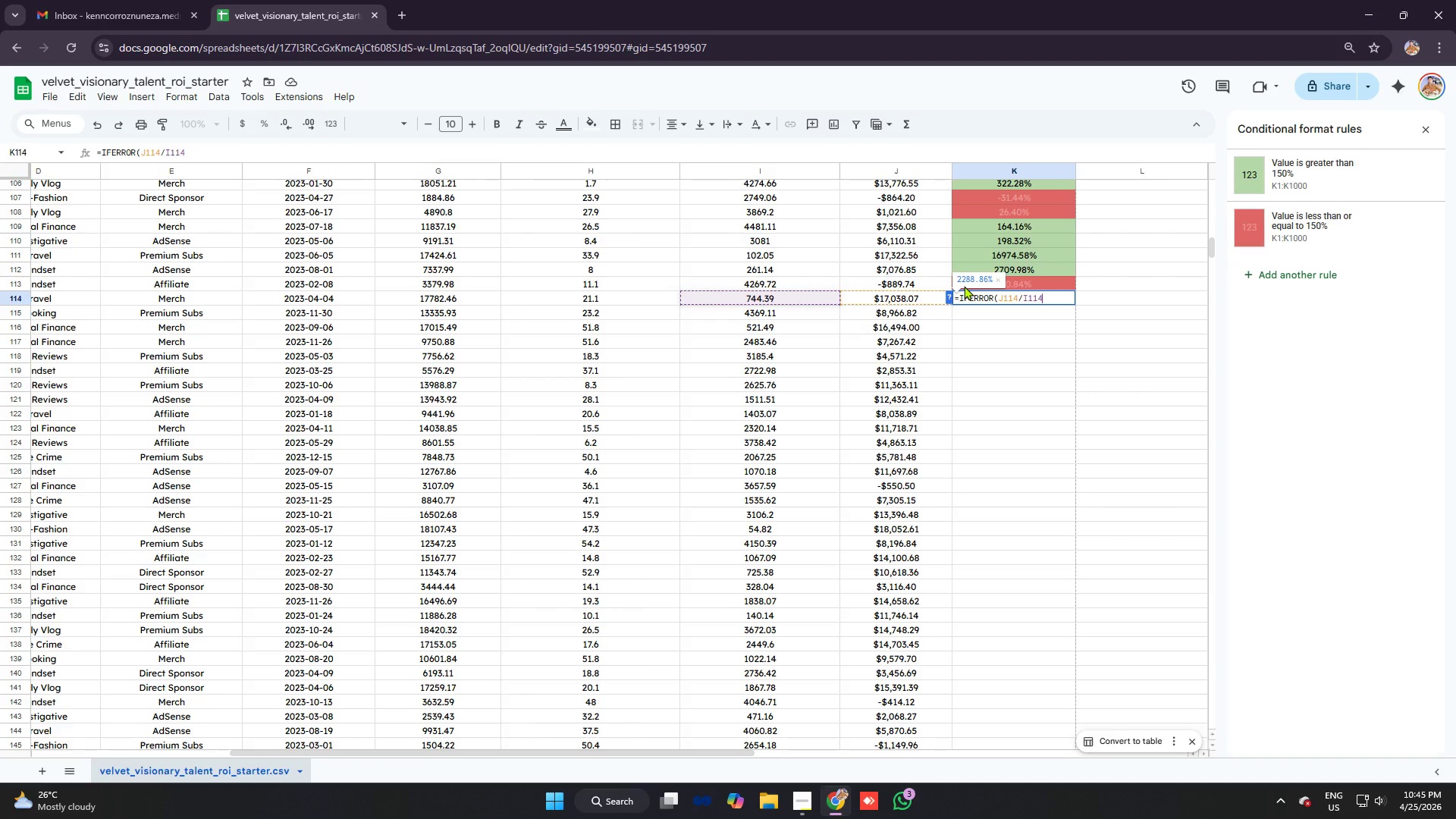 
key(Control+ControlLeft)
 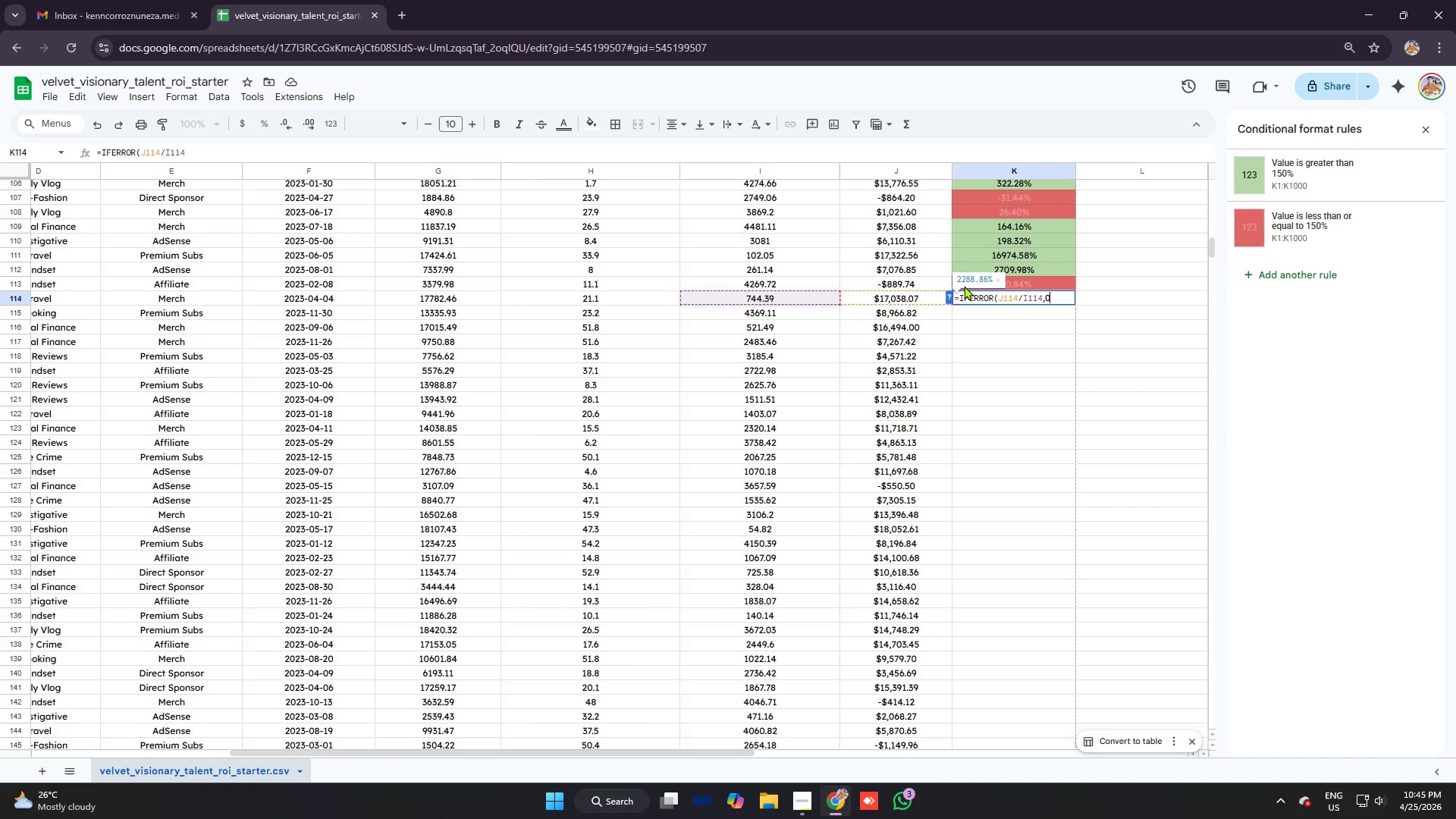 
key(Control+V)
 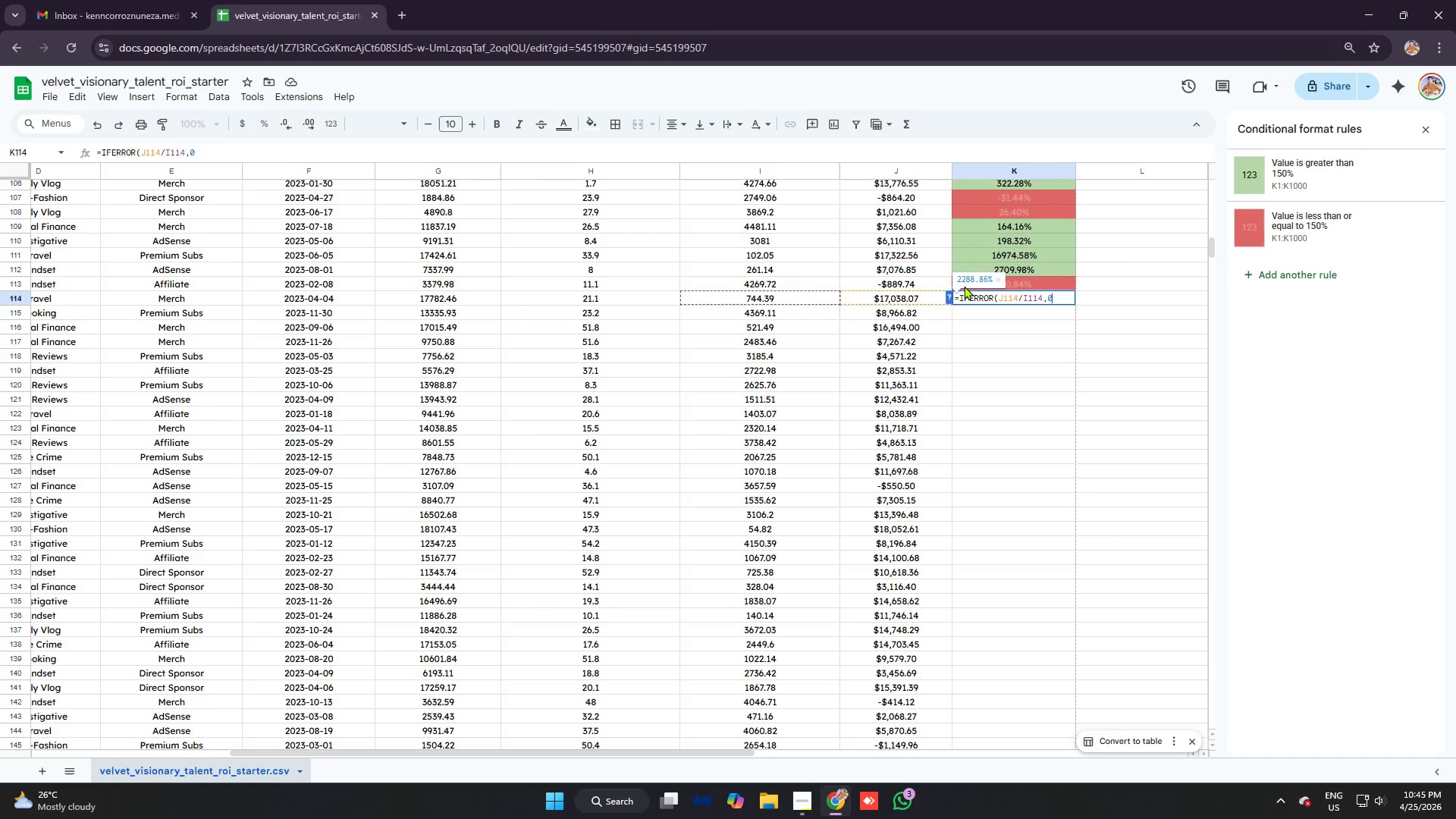 
key(Enter)
 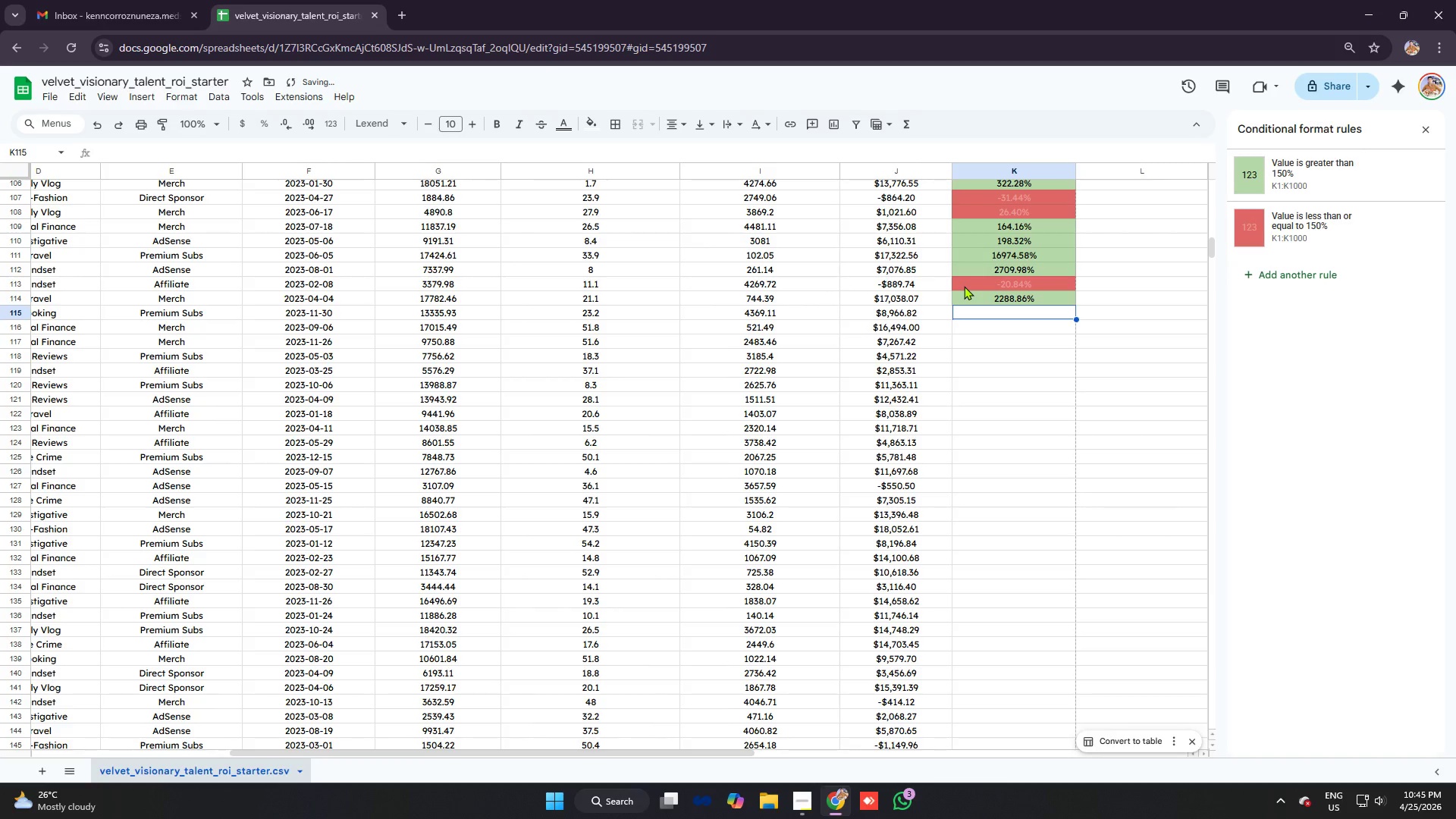 
type(=ifer)
key(Tab)
type(j115/i115)
 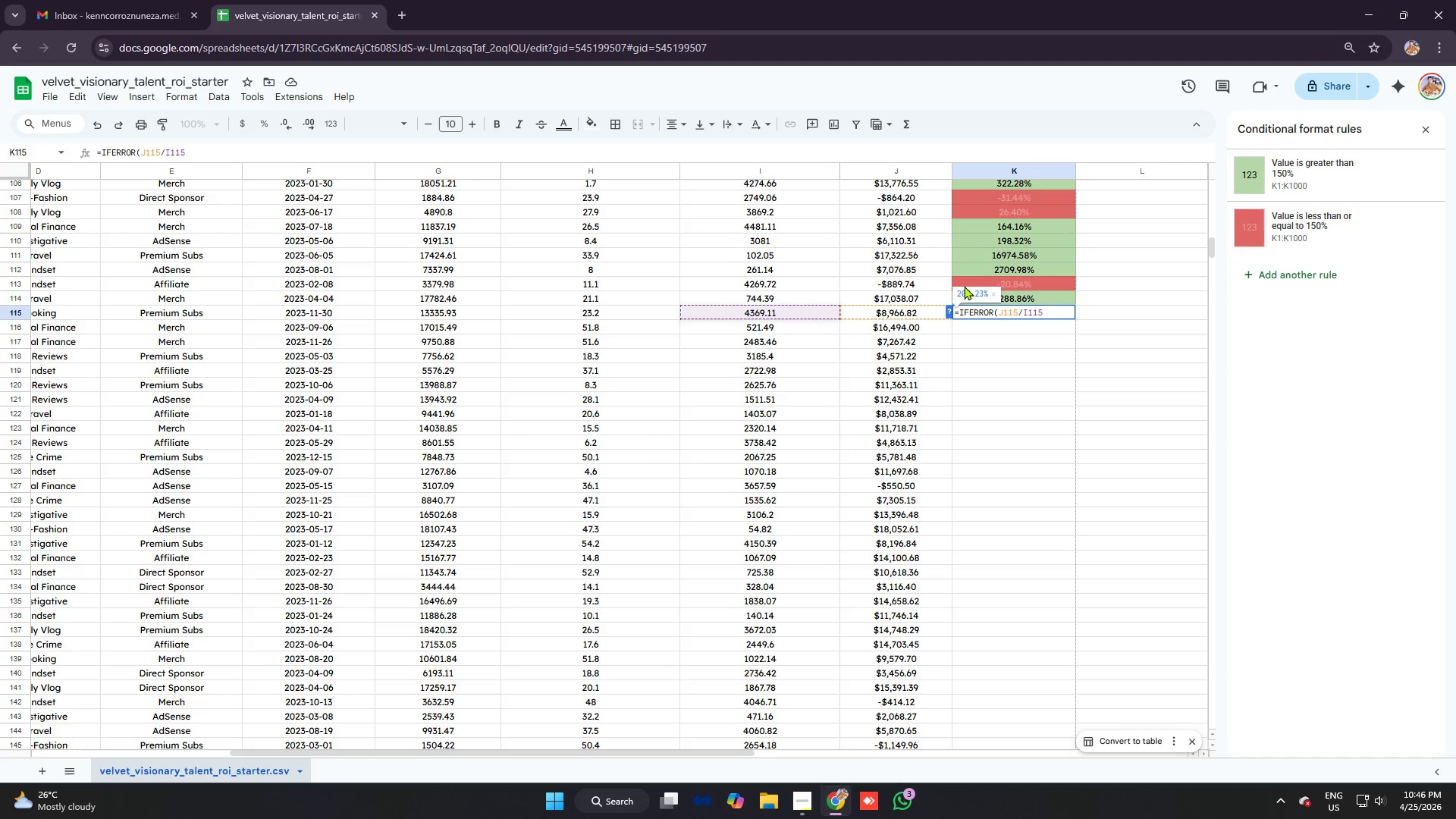 
key(Control+ControlLeft)
 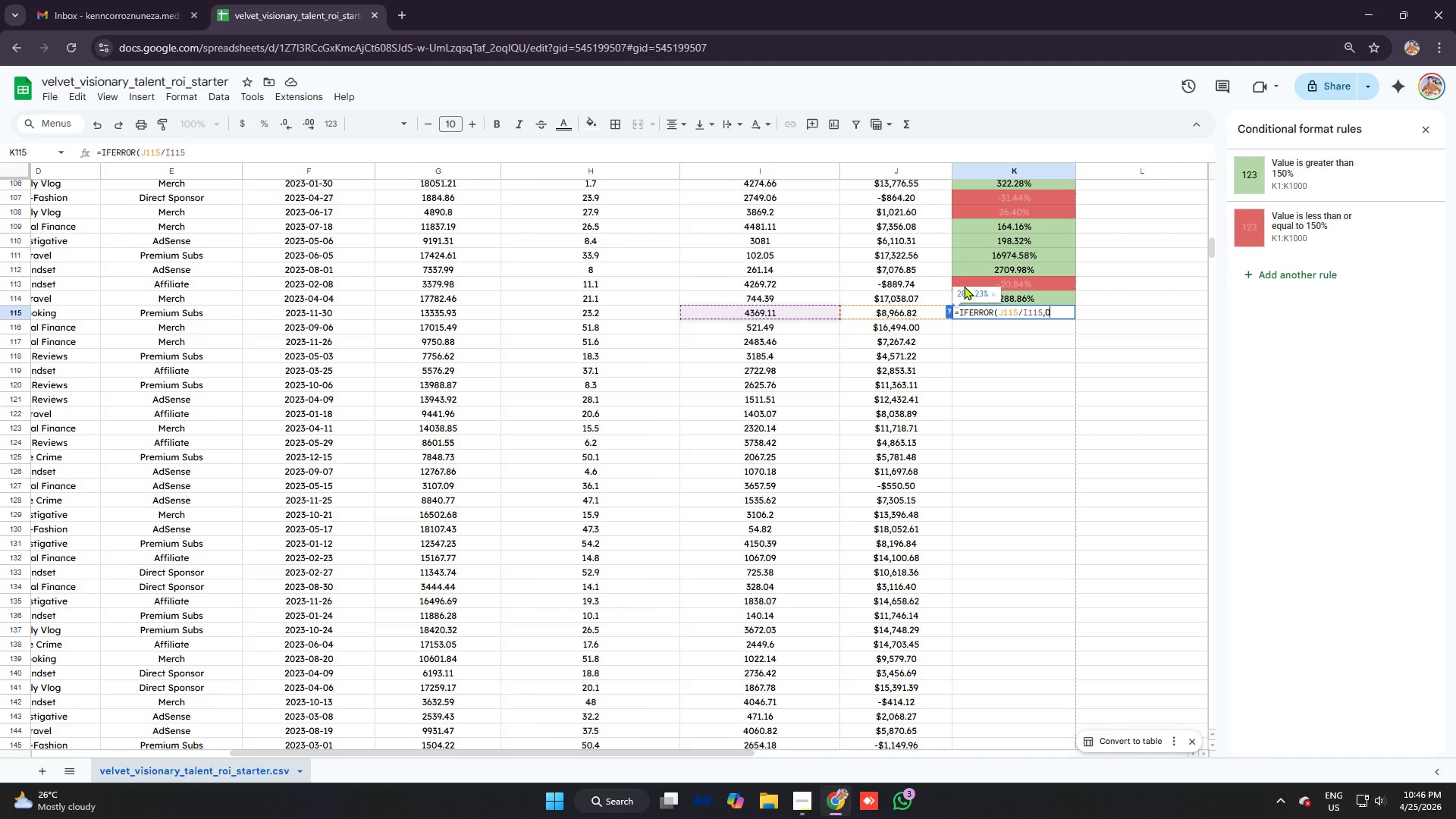 
key(Control+V)
 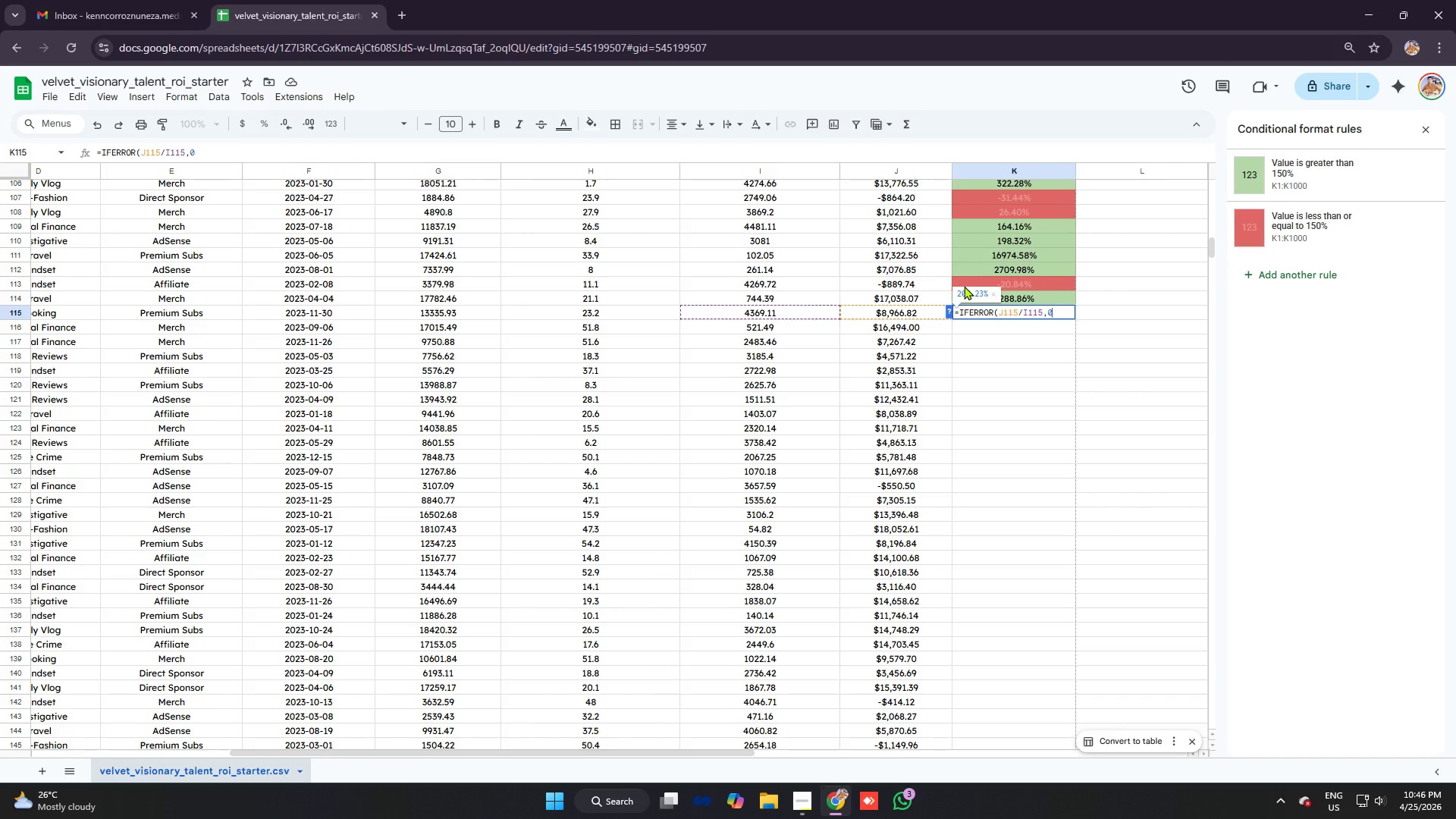 
key(Enter)
 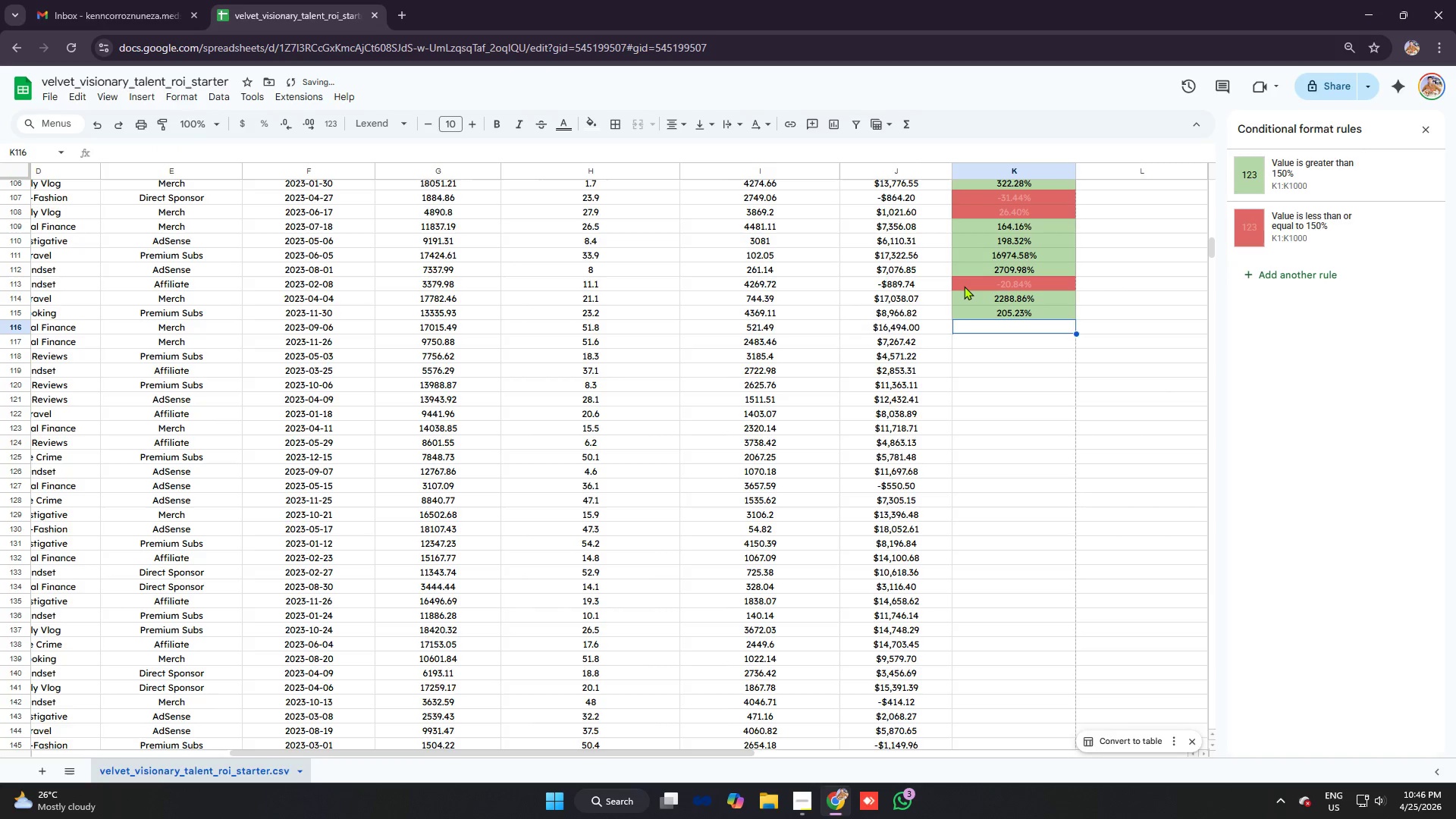 
type(=ifer)
key(Tab)
type(j116/i116)
 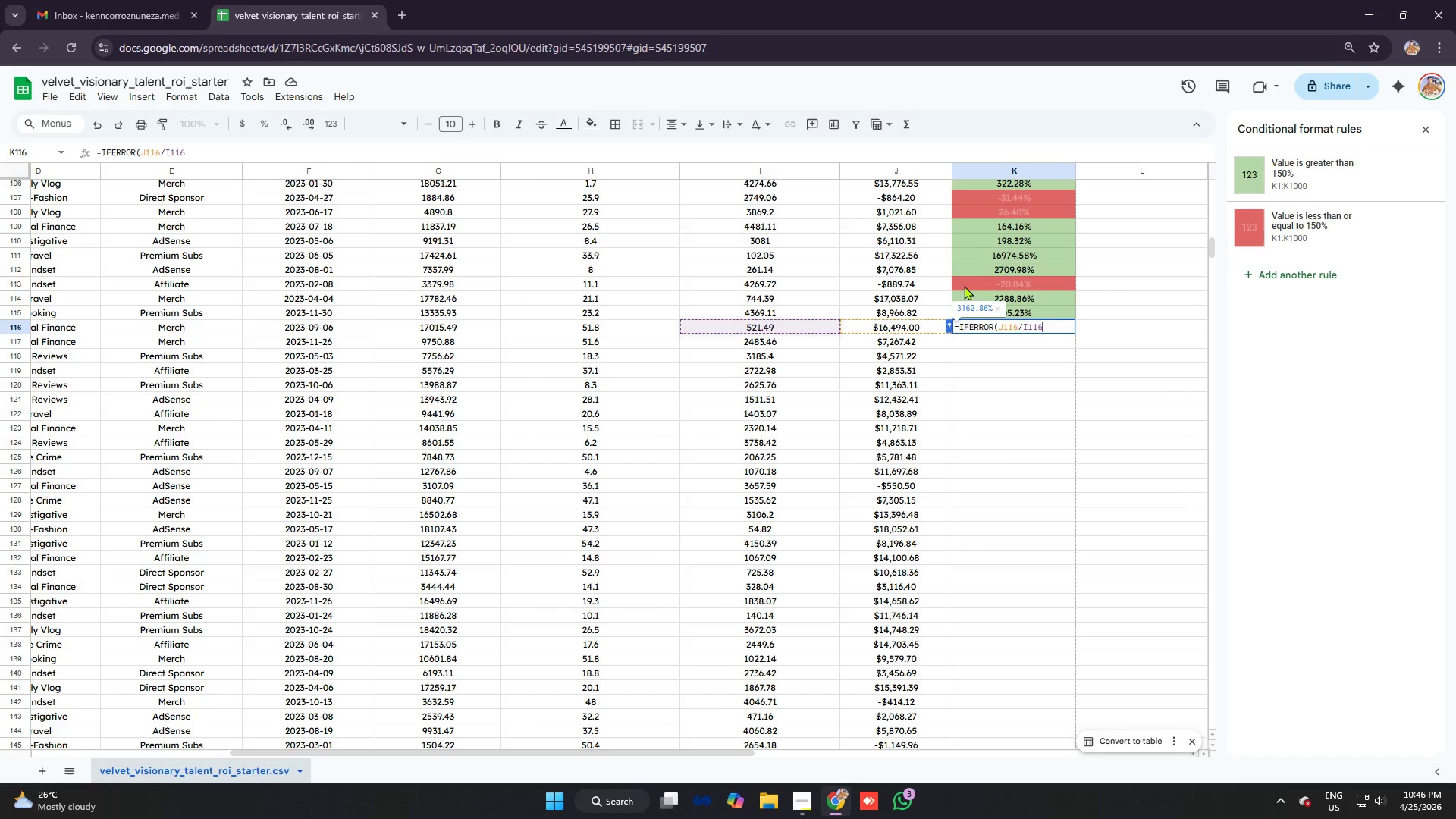 
key(Control+V)
 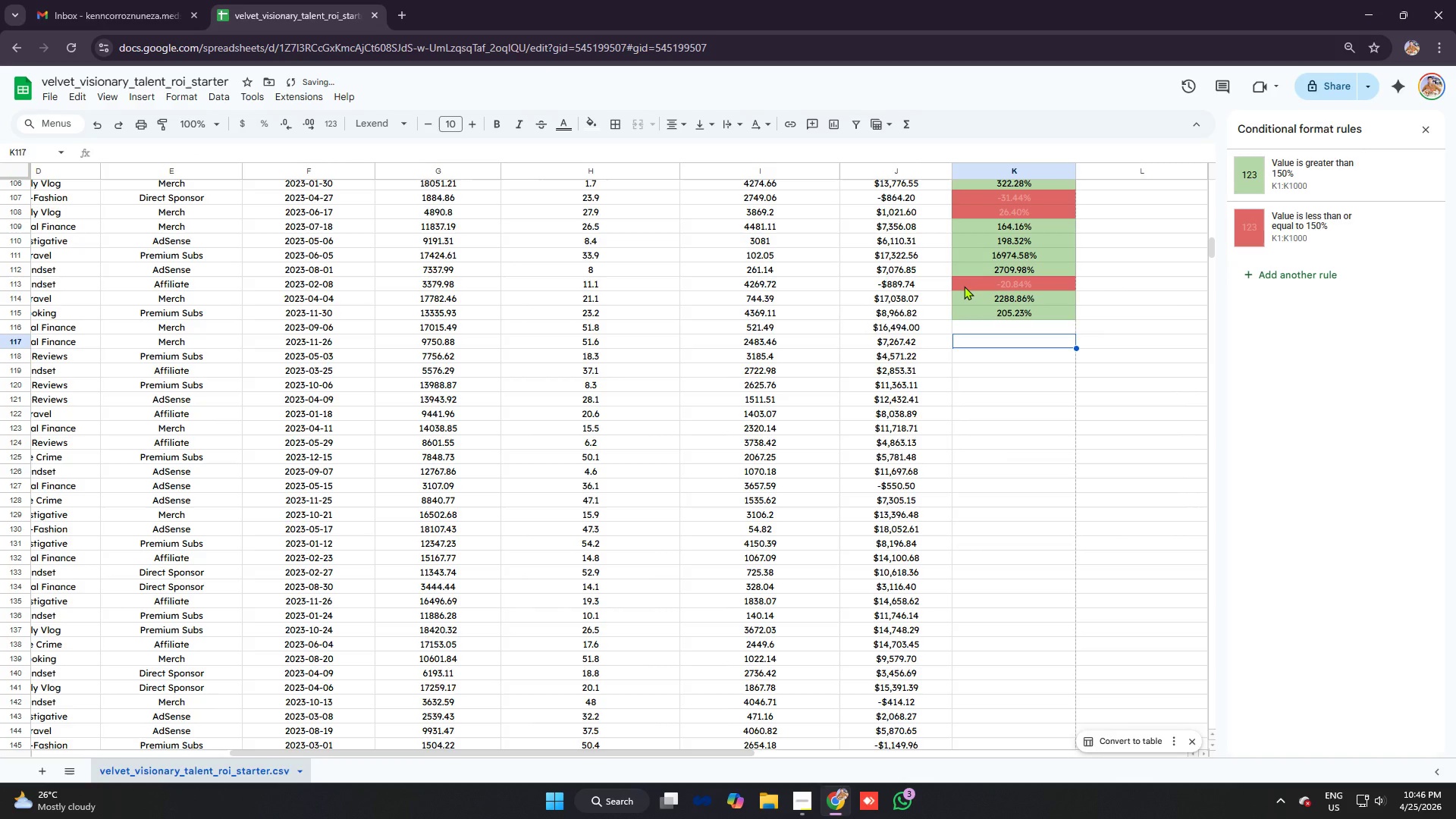 
key(Enter)
 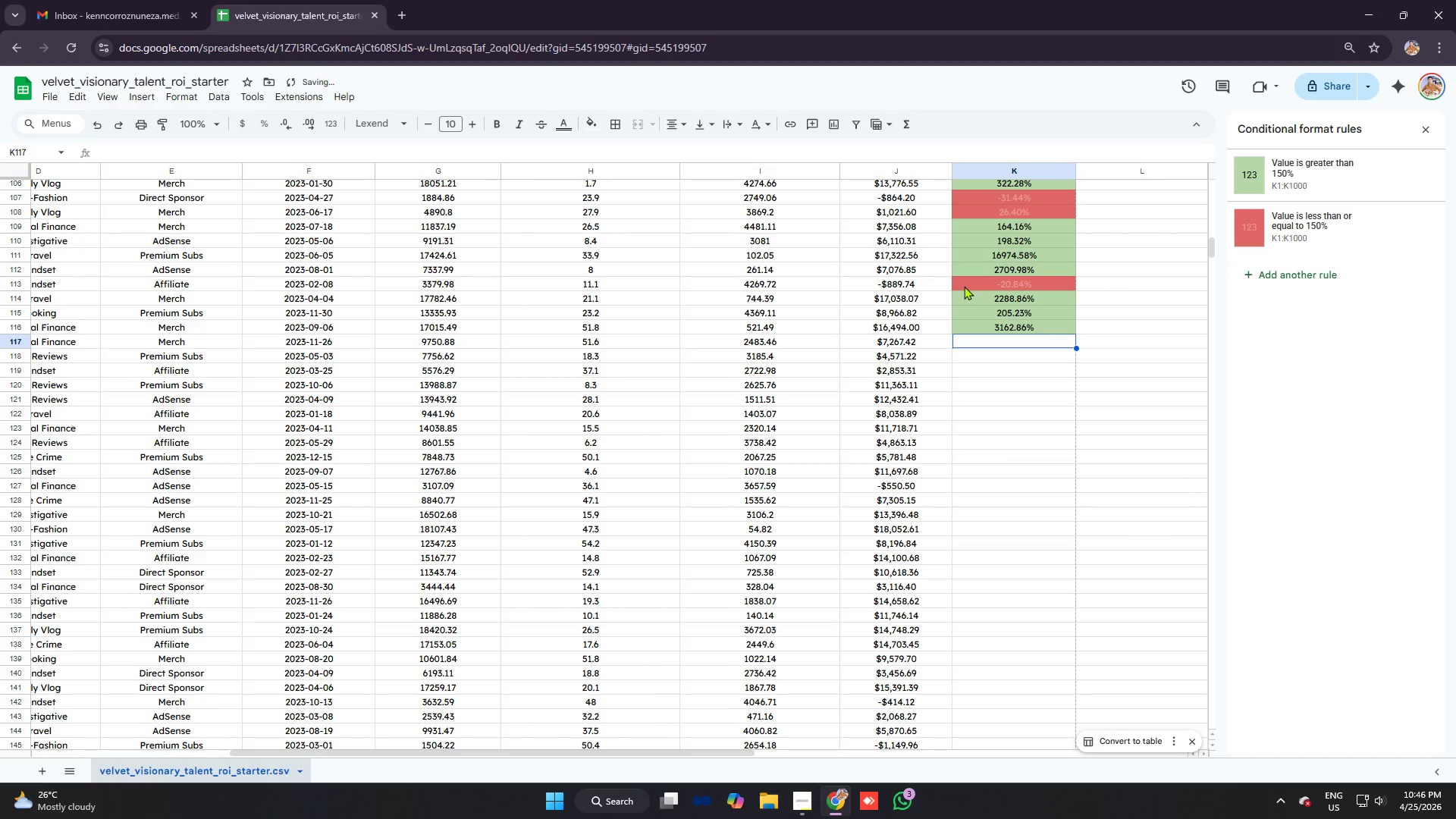 
scroll: coordinate [924, 302], scroll_direction: up, amount: 18.0
 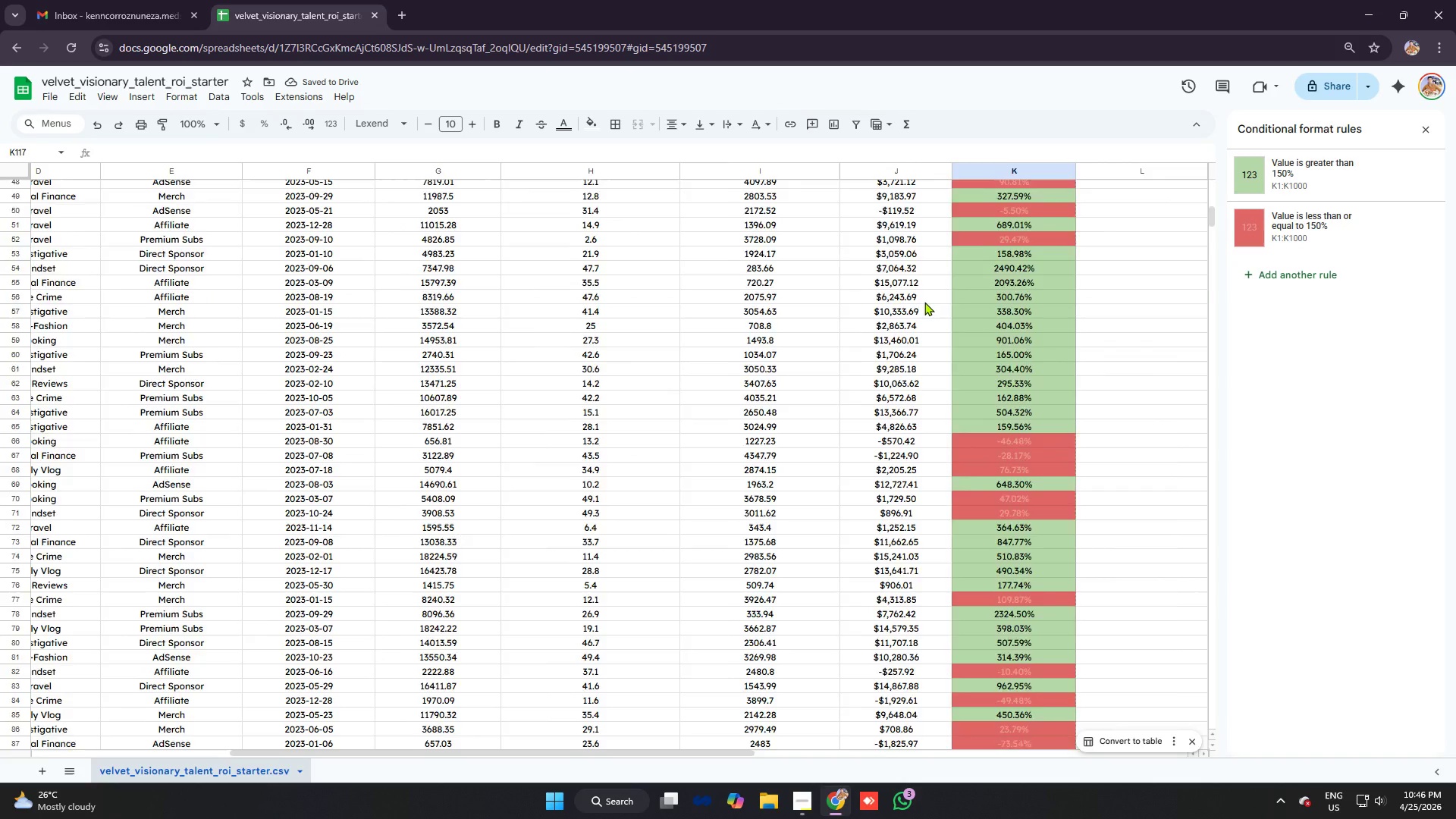 
scroll: coordinate [927, 300], scroll_direction: down, amount: 12.0
 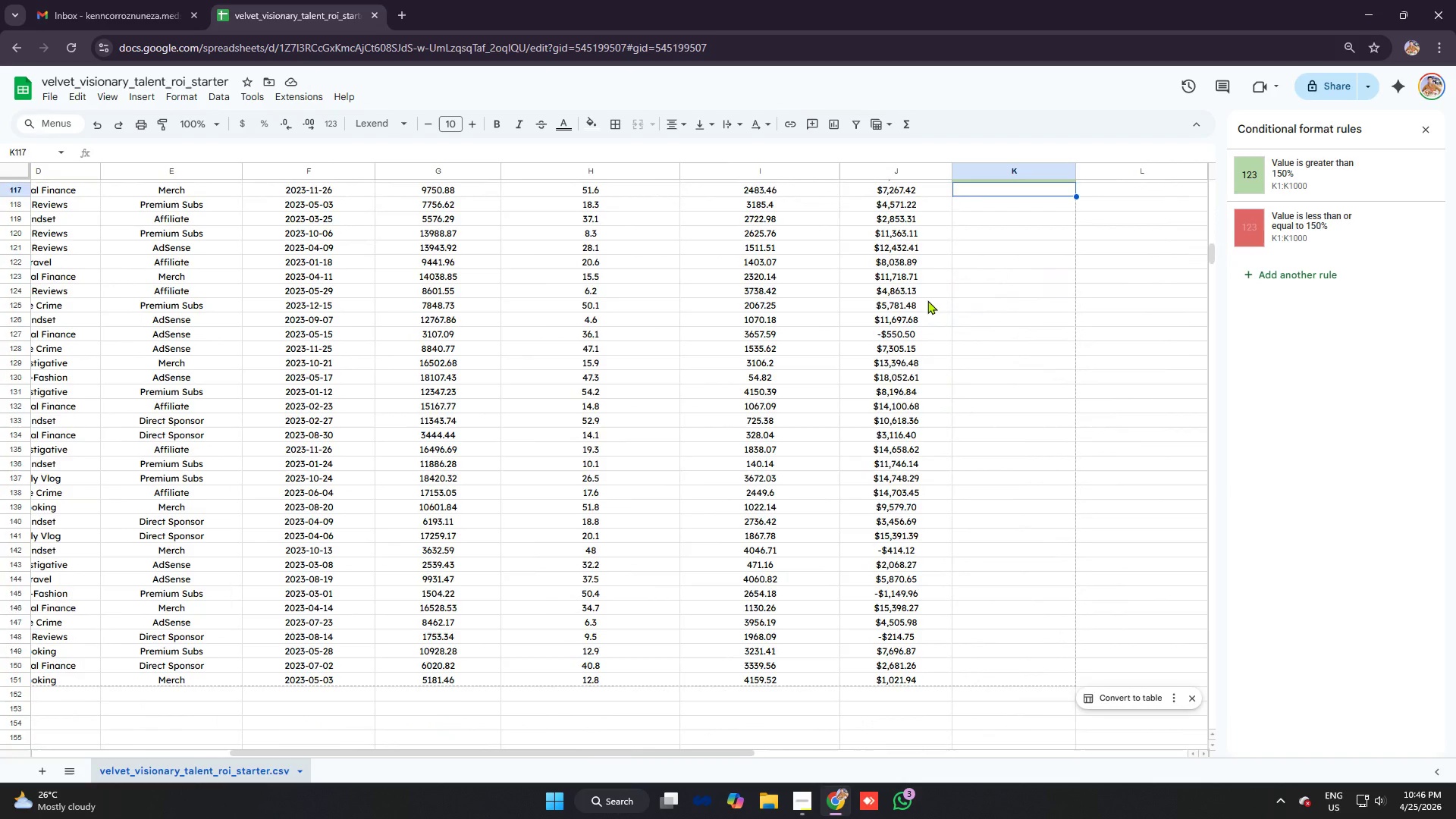 
scroll: coordinate [927, 300], scroll_direction: up, amount: 1.0
 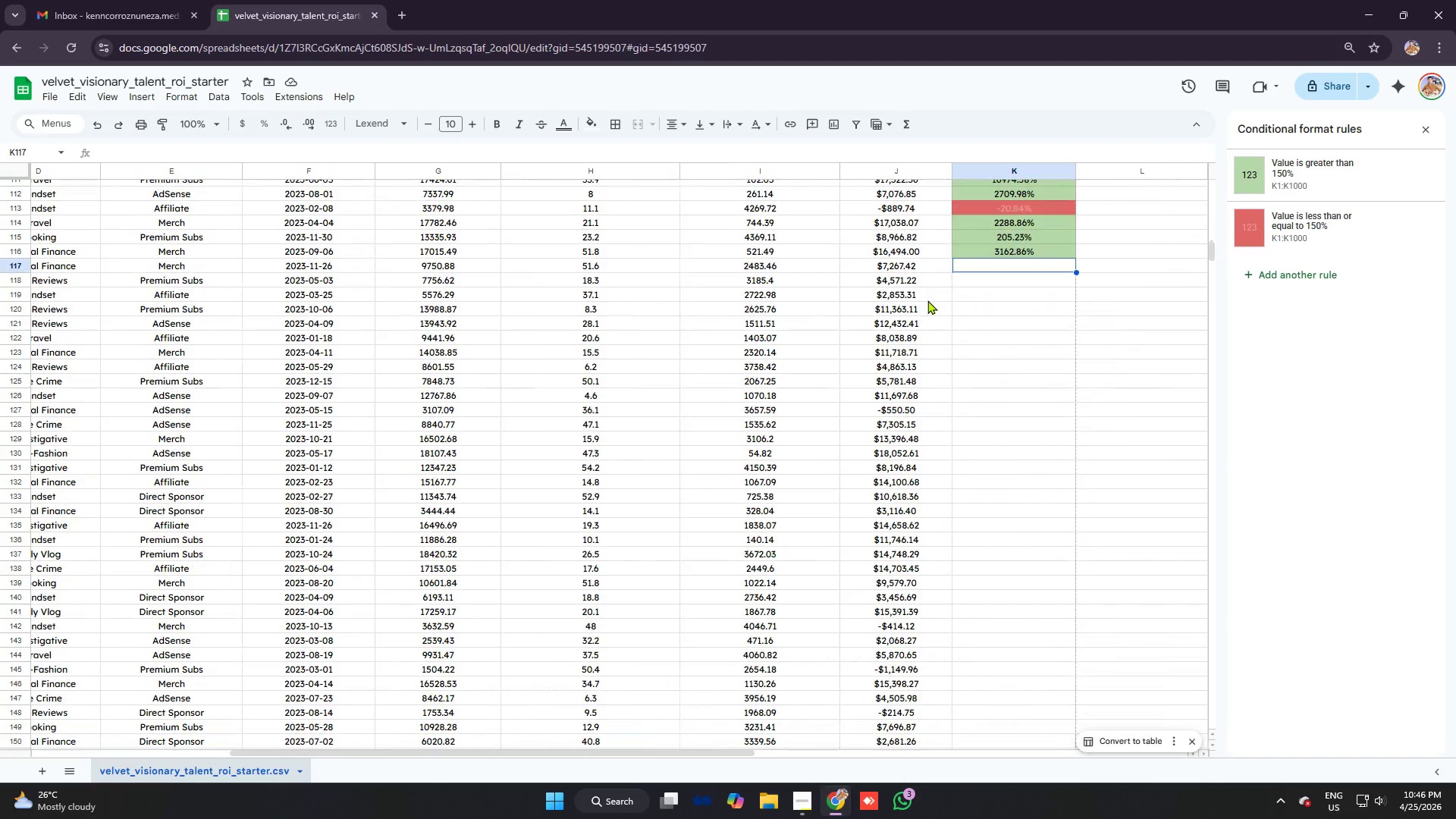 
scroll: coordinate [927, 300], scroll_direction: down, amount: 1.0
 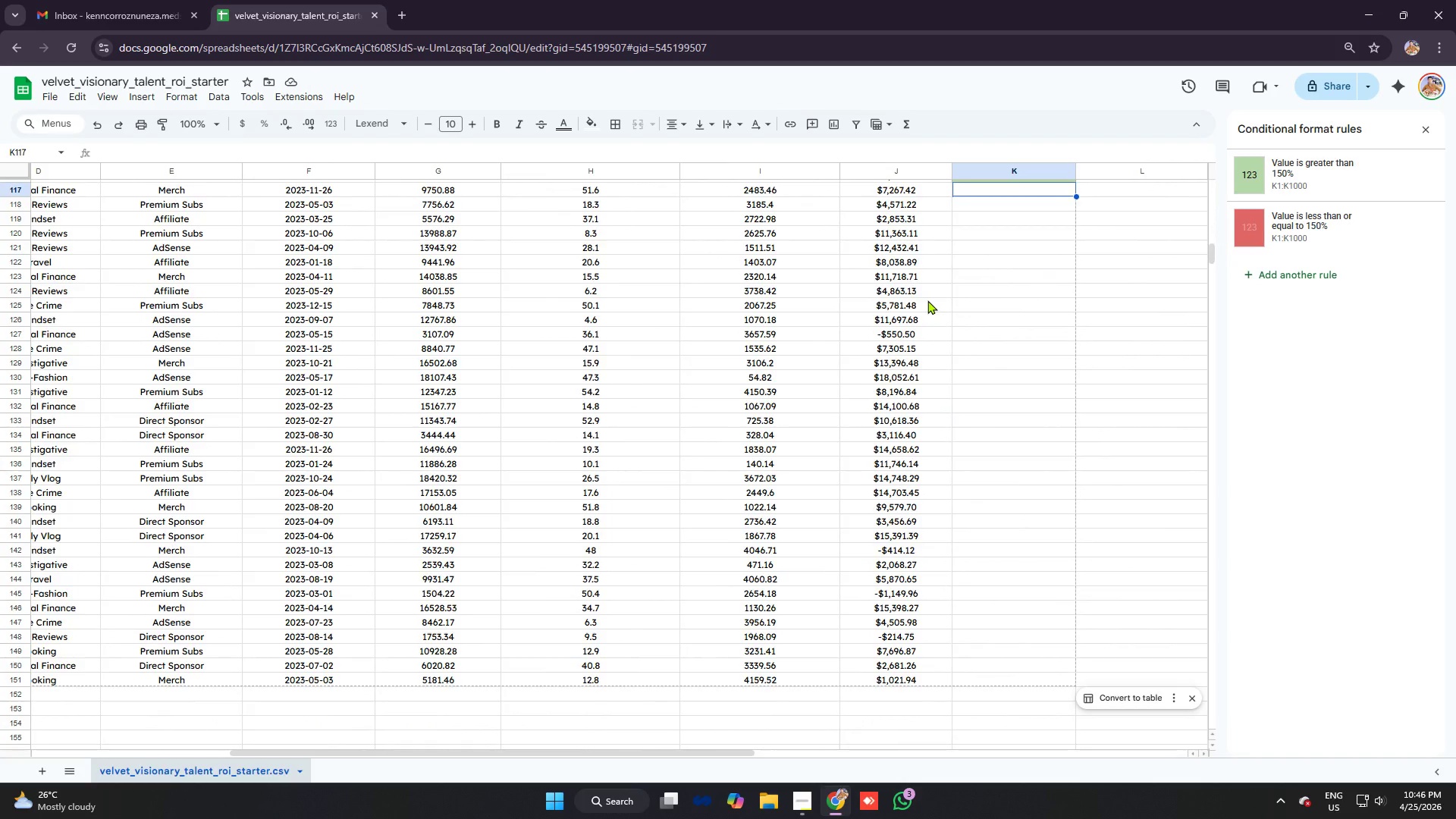 
scroll: coordinate [927, 300], scroll_direction: up, amount: 2.0
 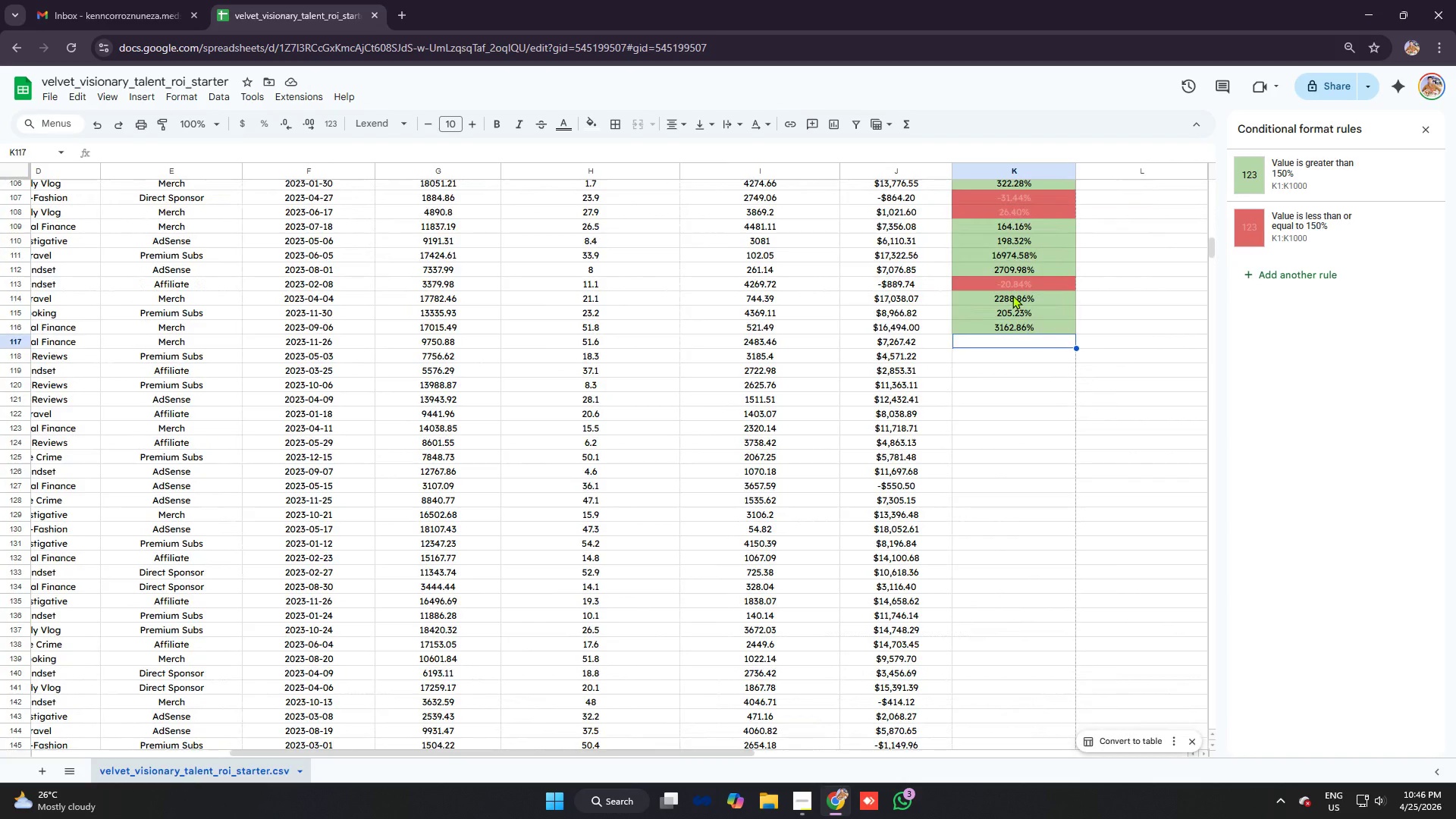 
type(=ifer)
key(Tab)
type(j117/i117)
 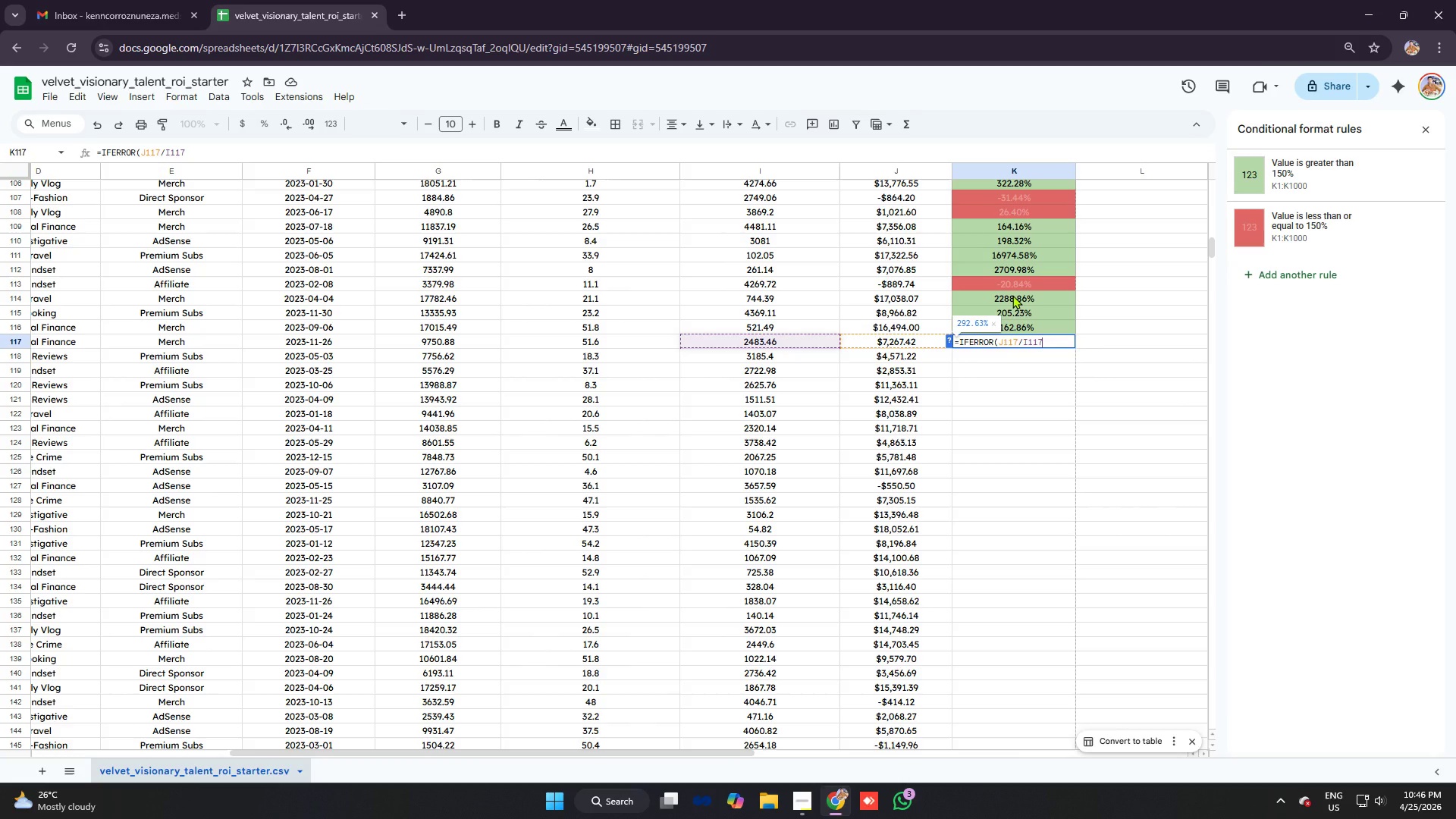 
key(Control+ControlLeft)
 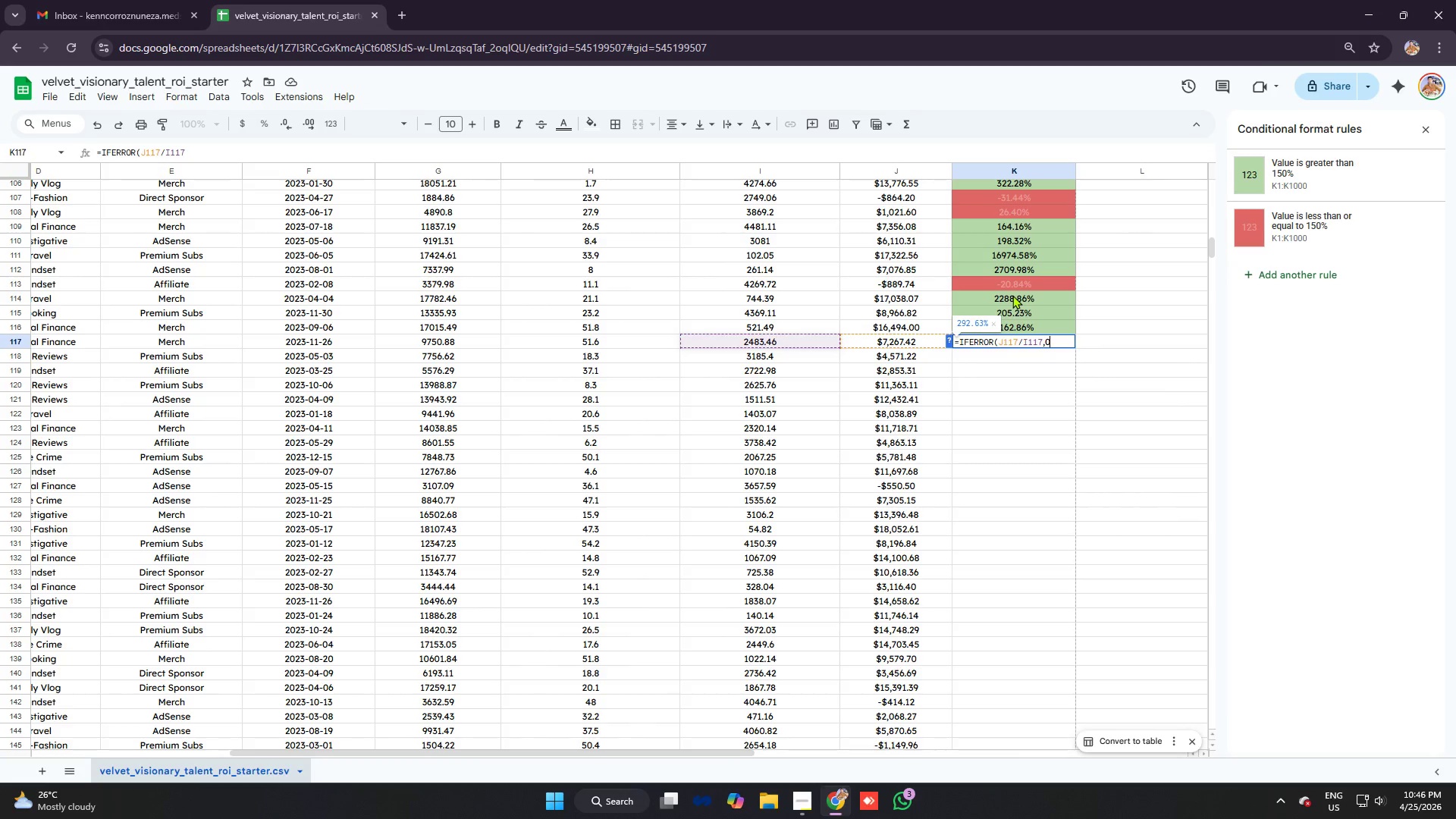 
key(Control+V)
 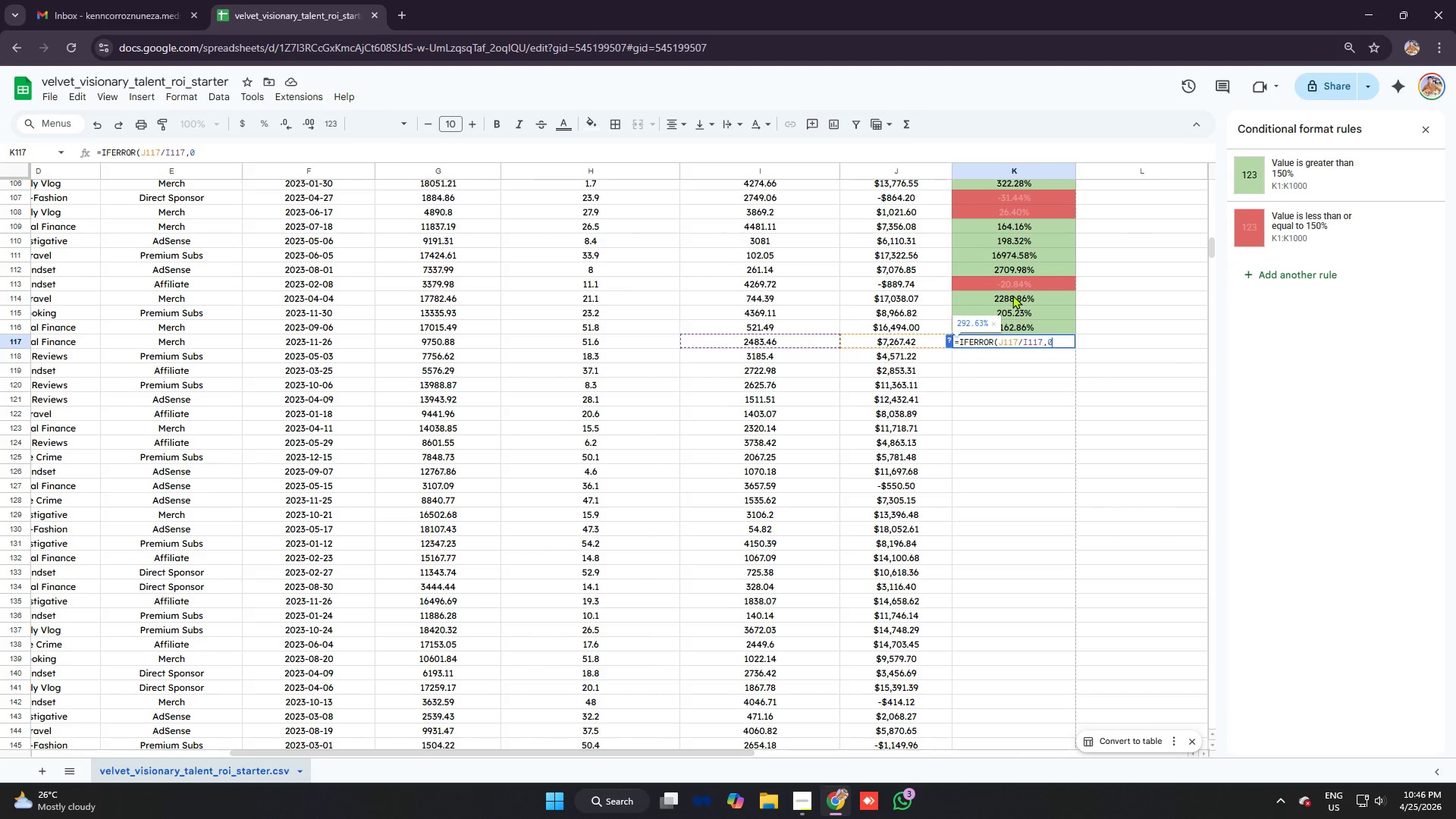 
key(Enter)
 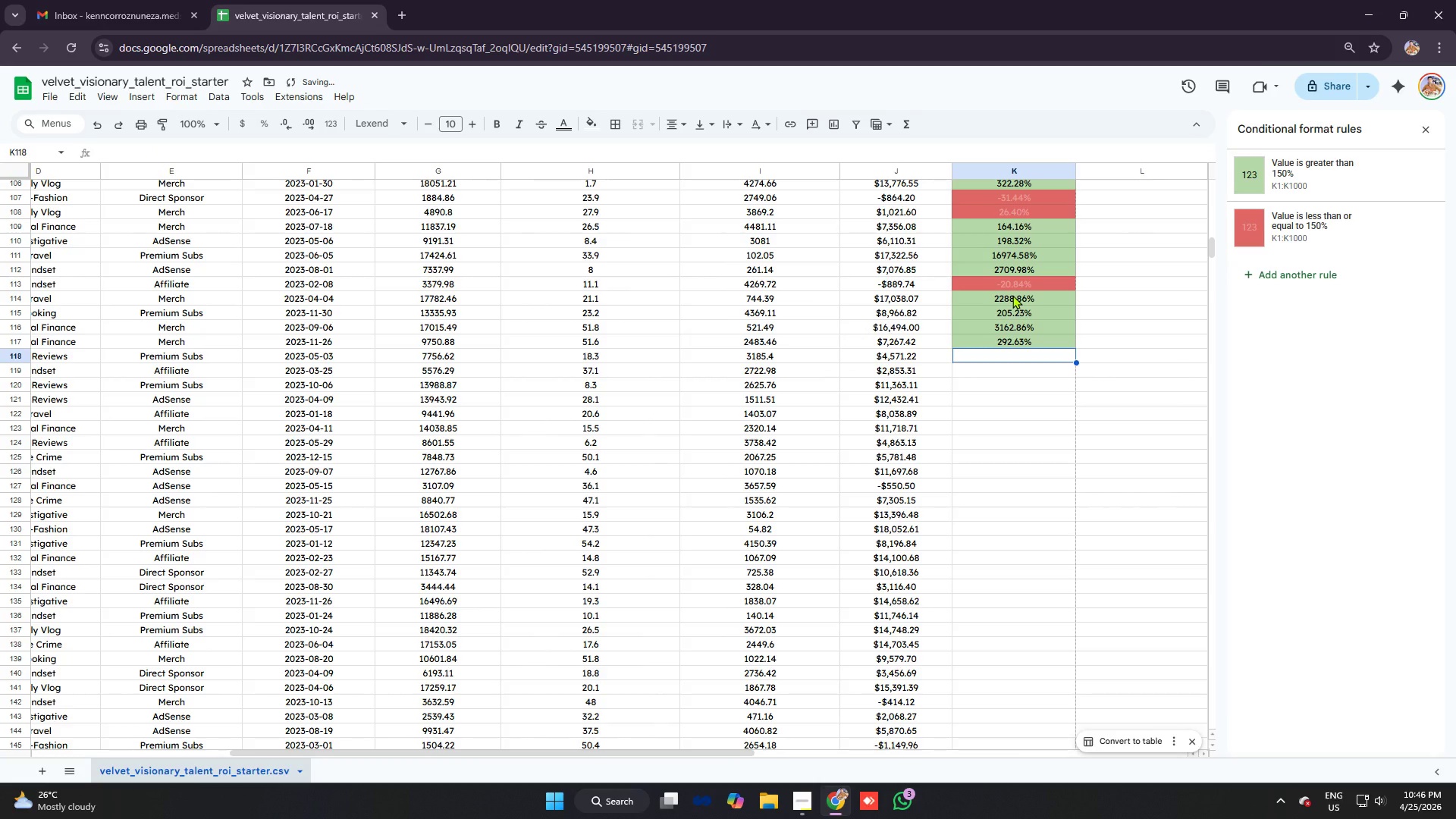 
type(=ifer)
key(Tab)
type(j118/i118)
 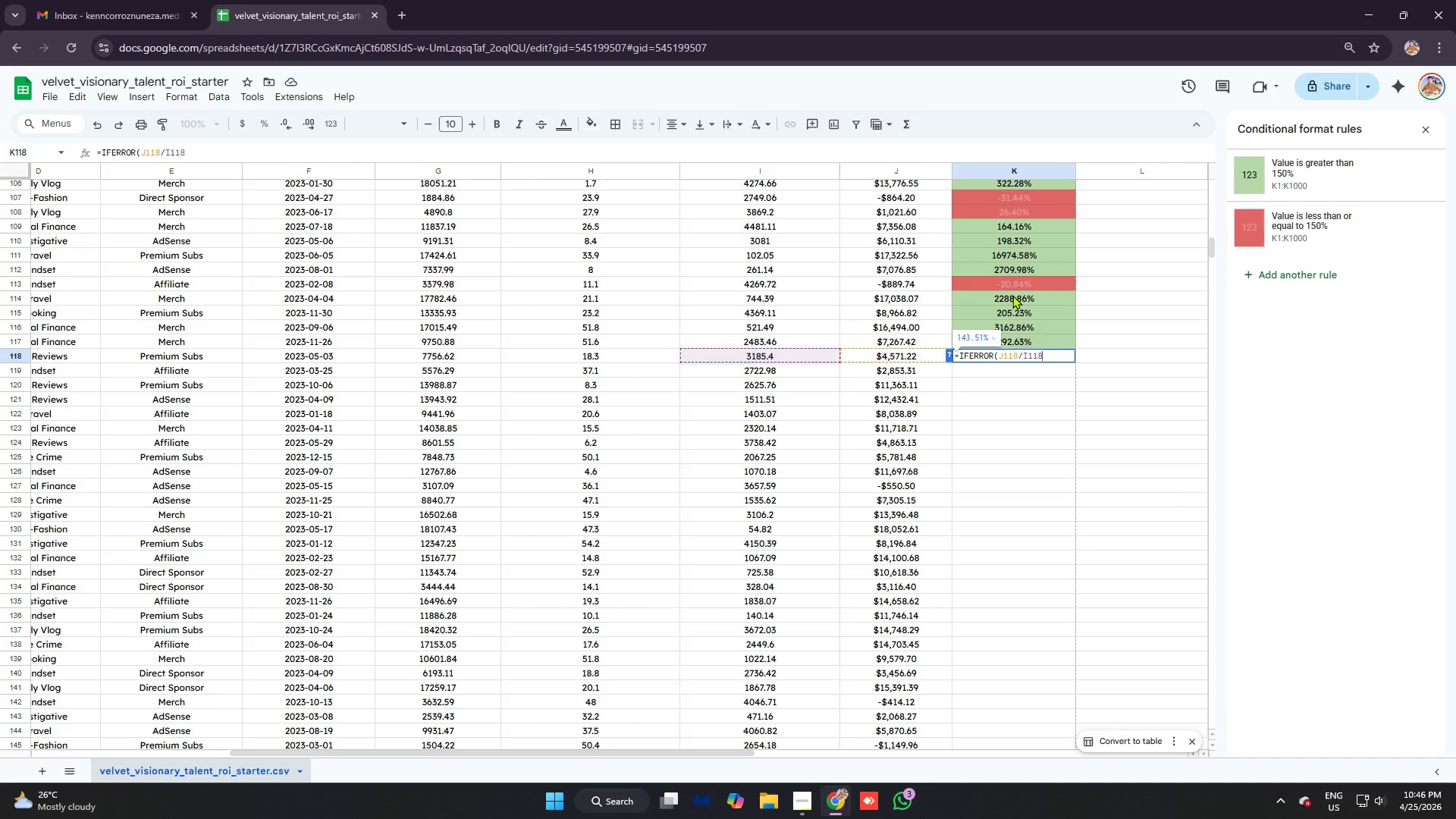 
key(Control+ControlLeft)
 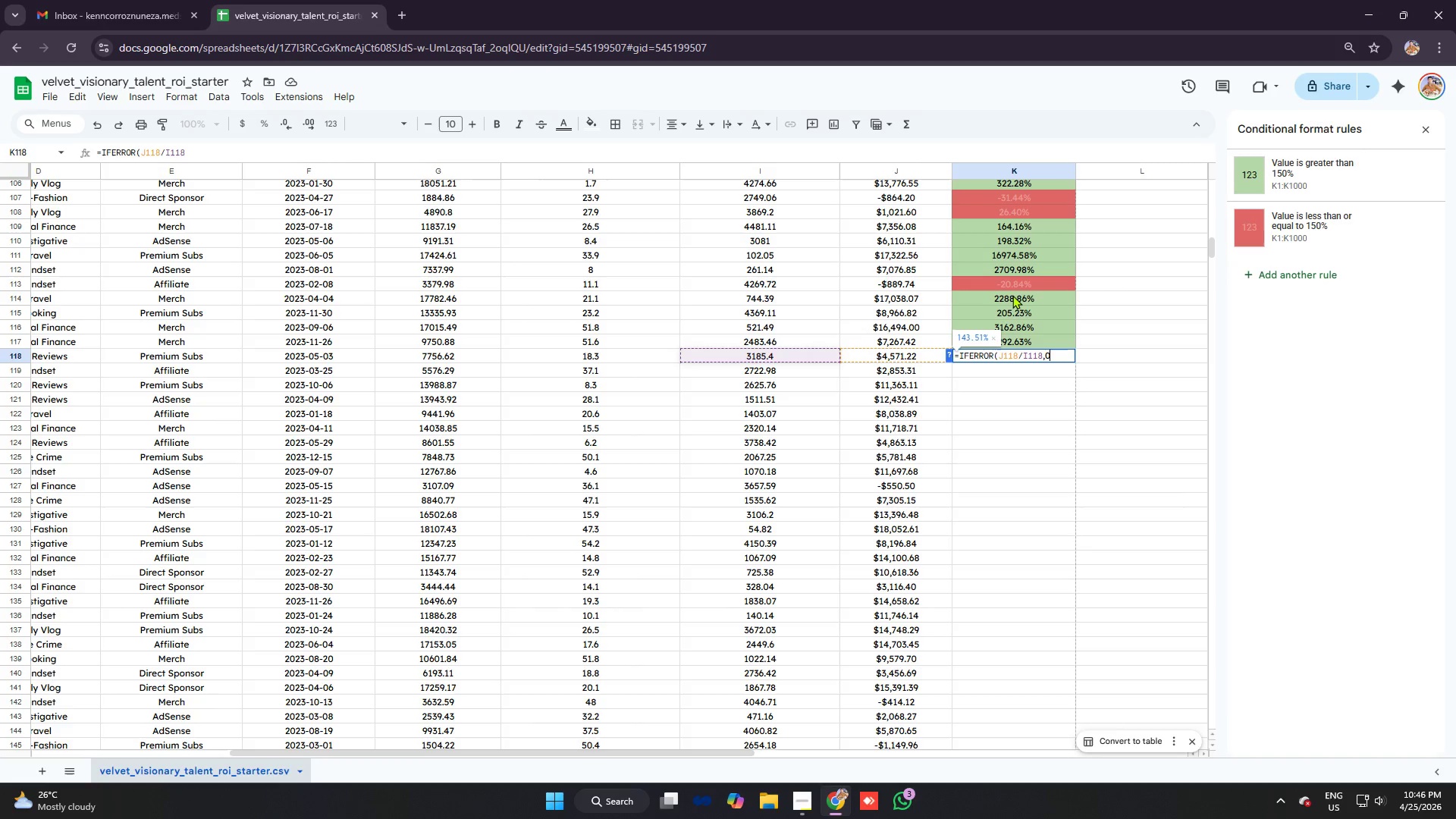 
key(Control+V)
 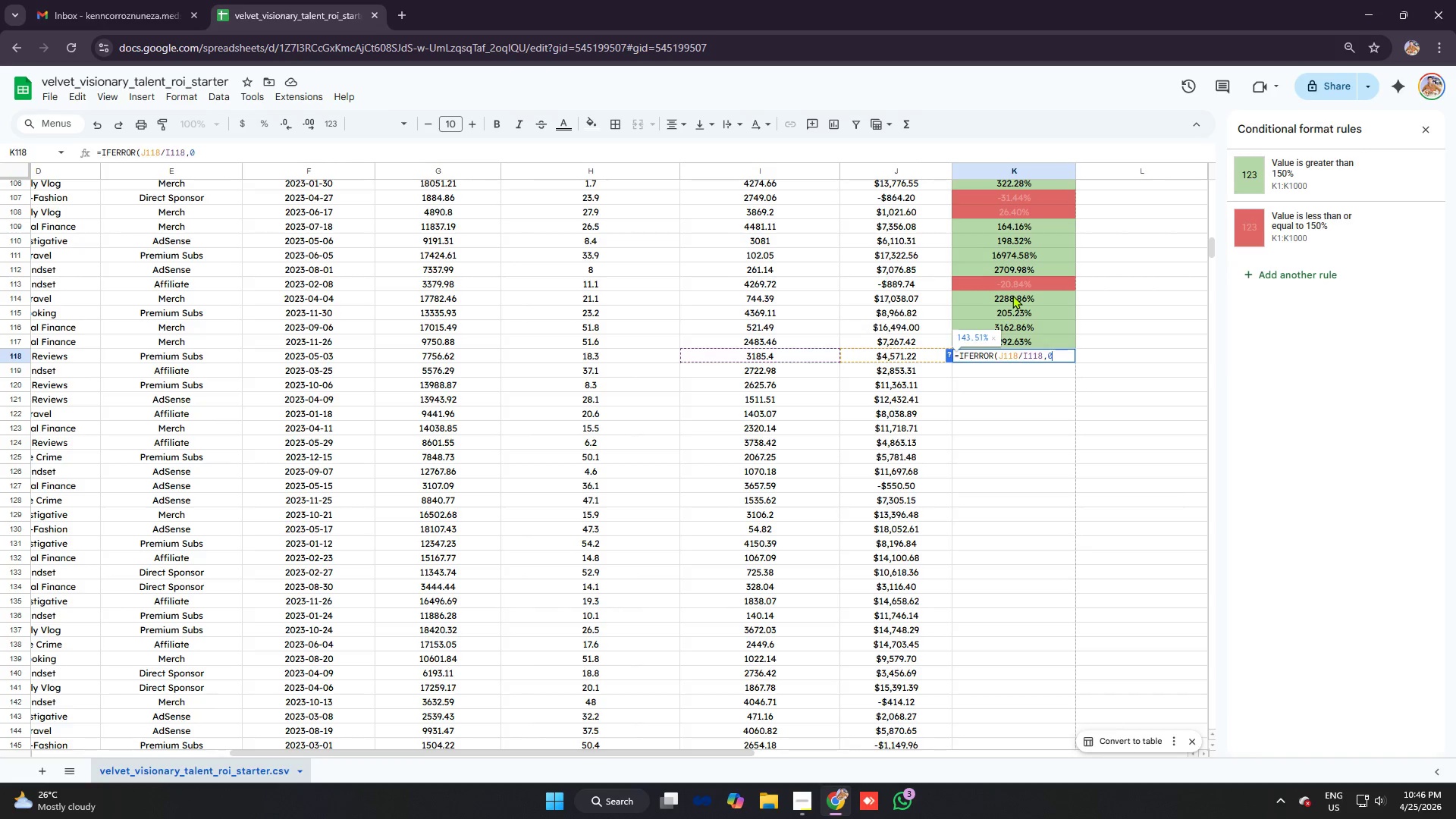 
key(Enter)
 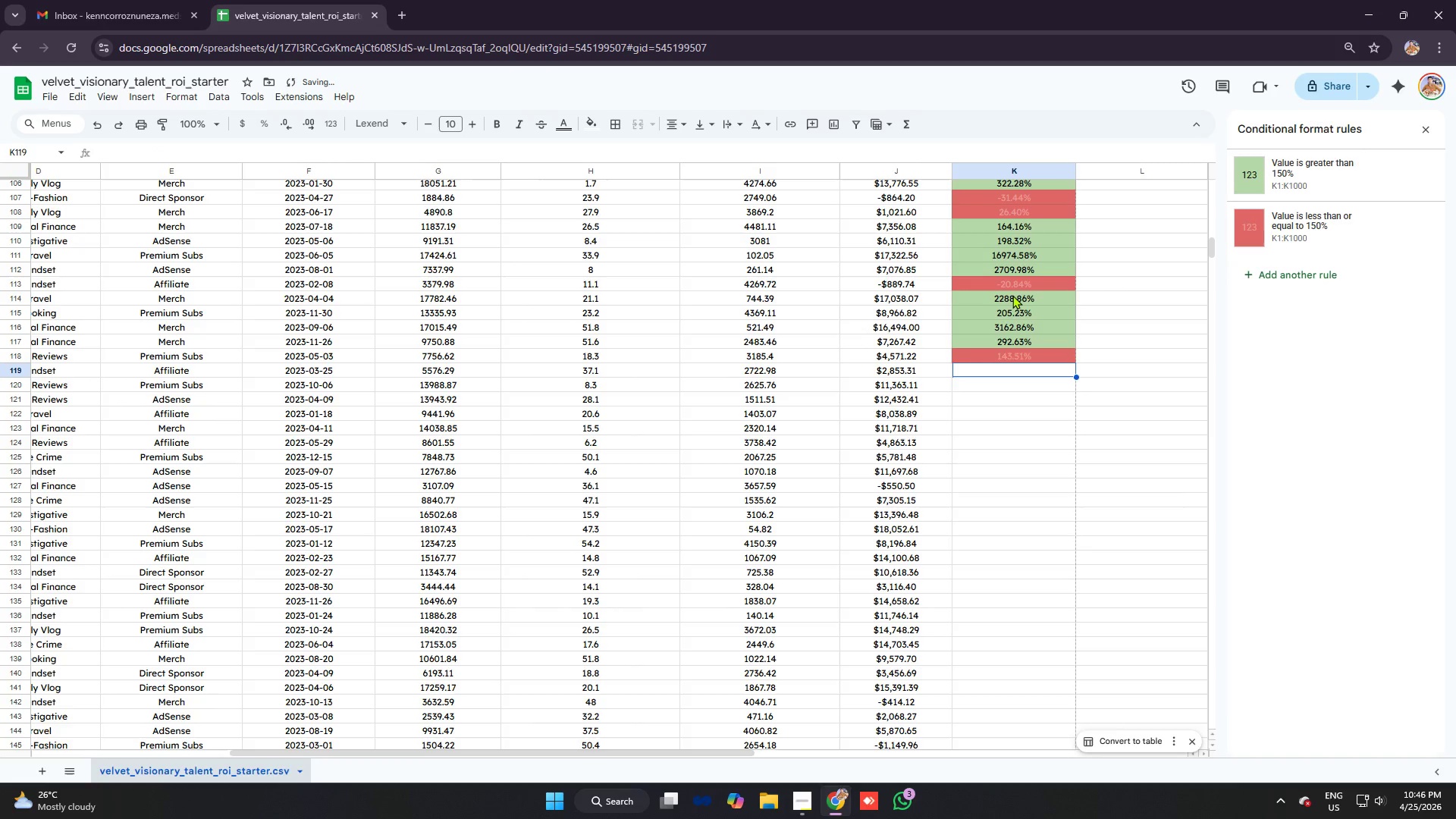 
type(=ifre)
key(Backspace)
key(Backspace)
type(er)
key(Tab)
type(j119/i119)
 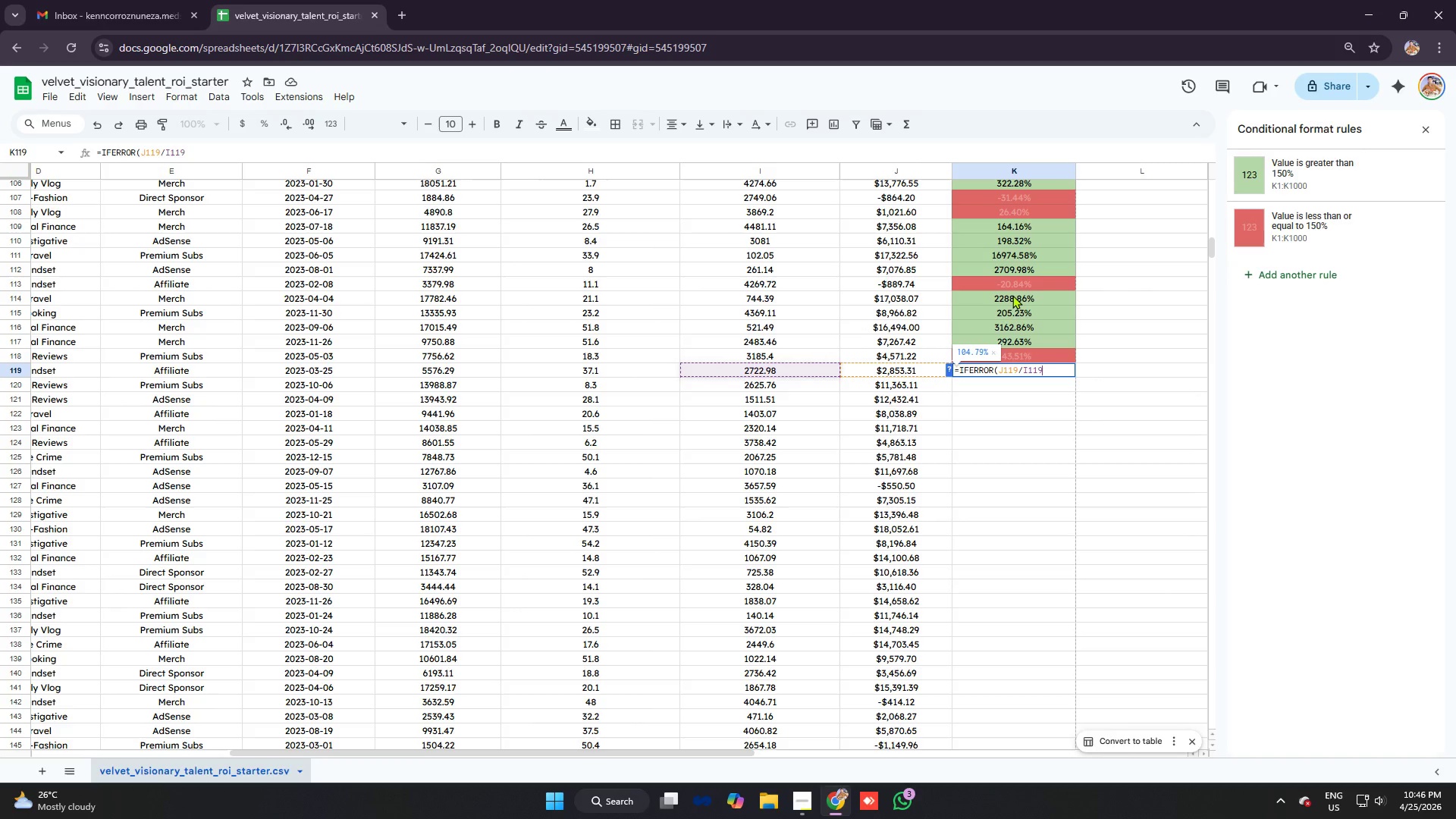 
key(Control+ControlLeft)
 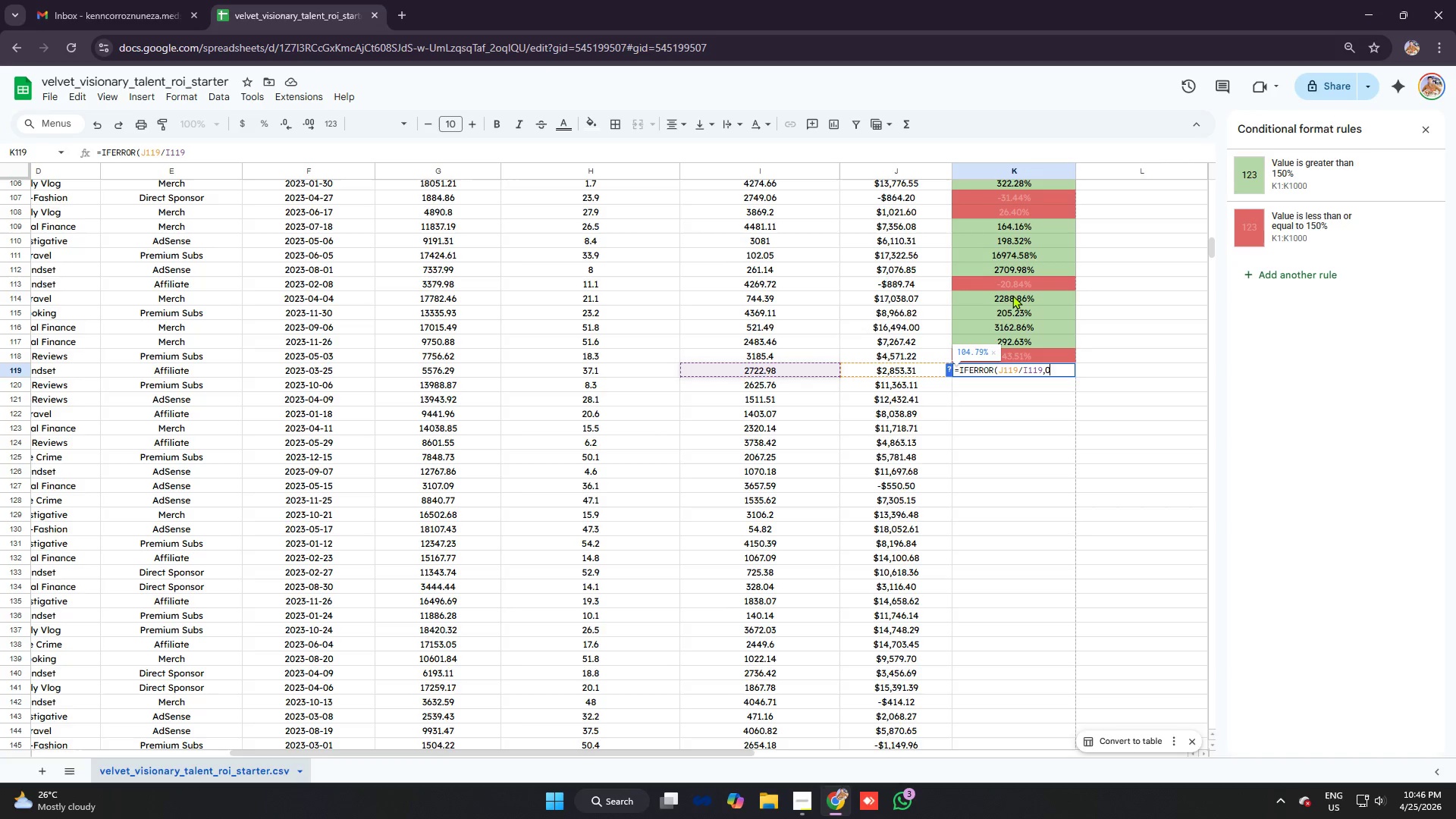 
key(Control+V)
 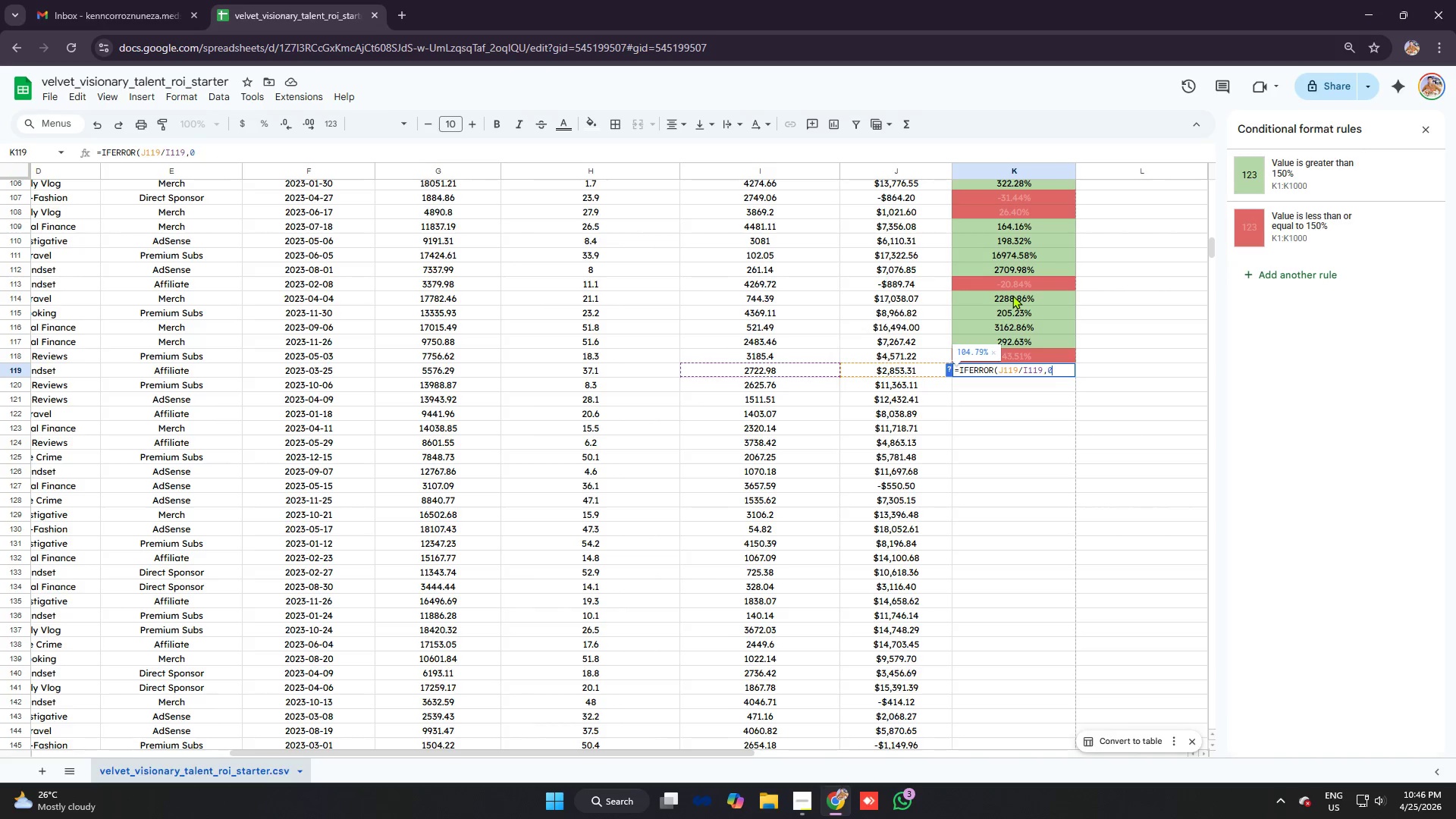 
key(Enter)
 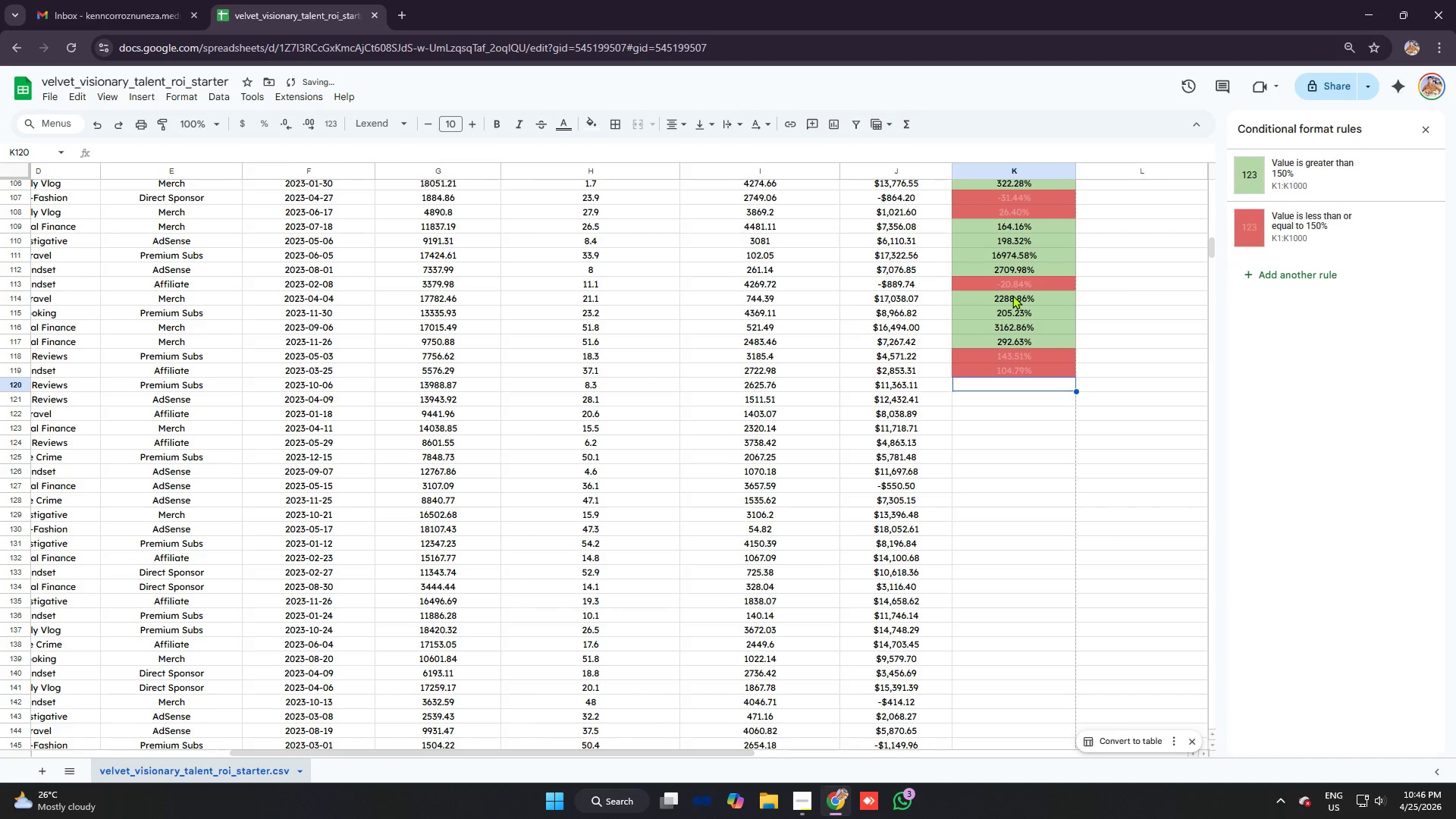 
type(=ifer)
key(Tab)
type(j120/i120)
 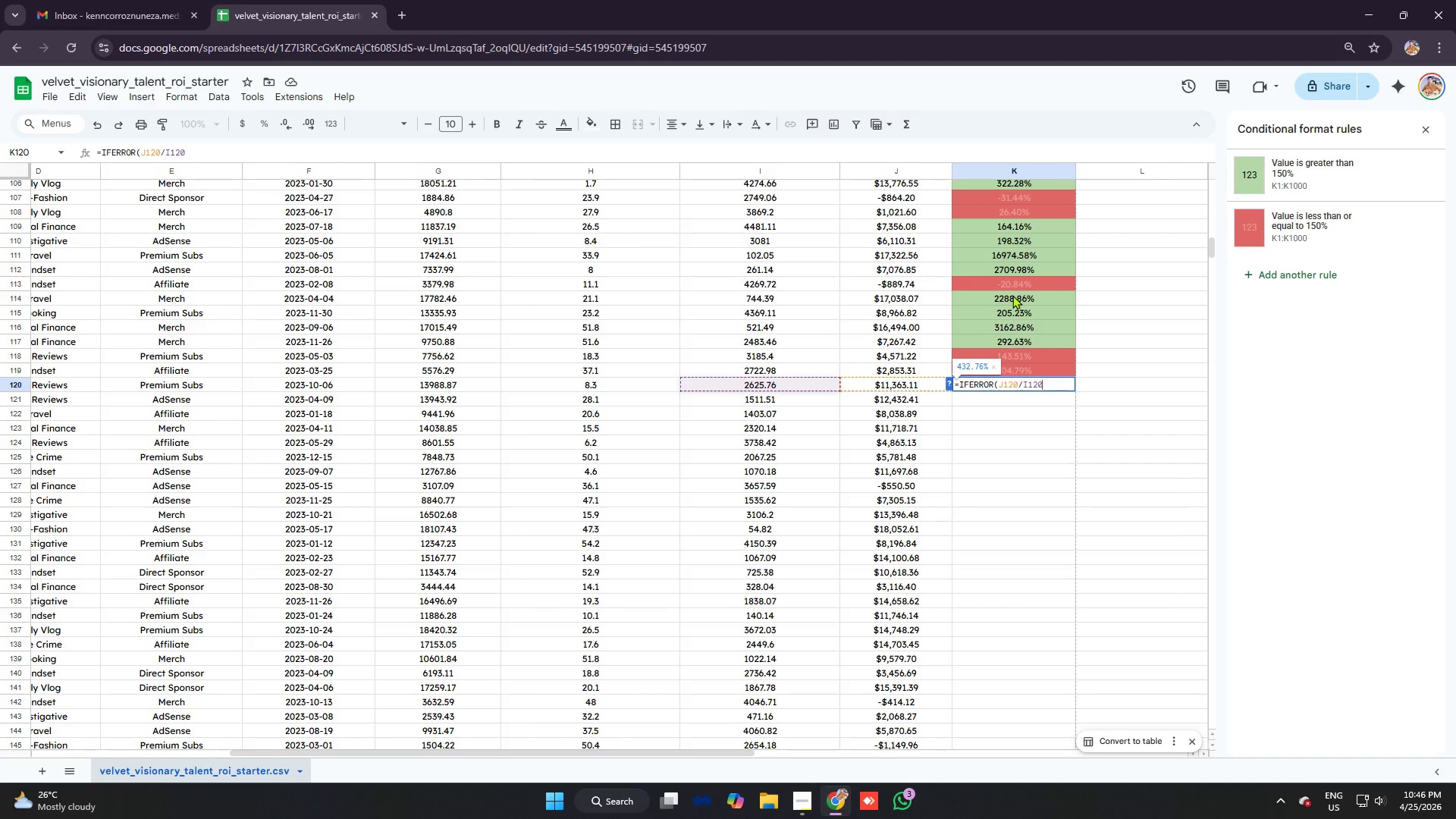 
key(Control+B)
 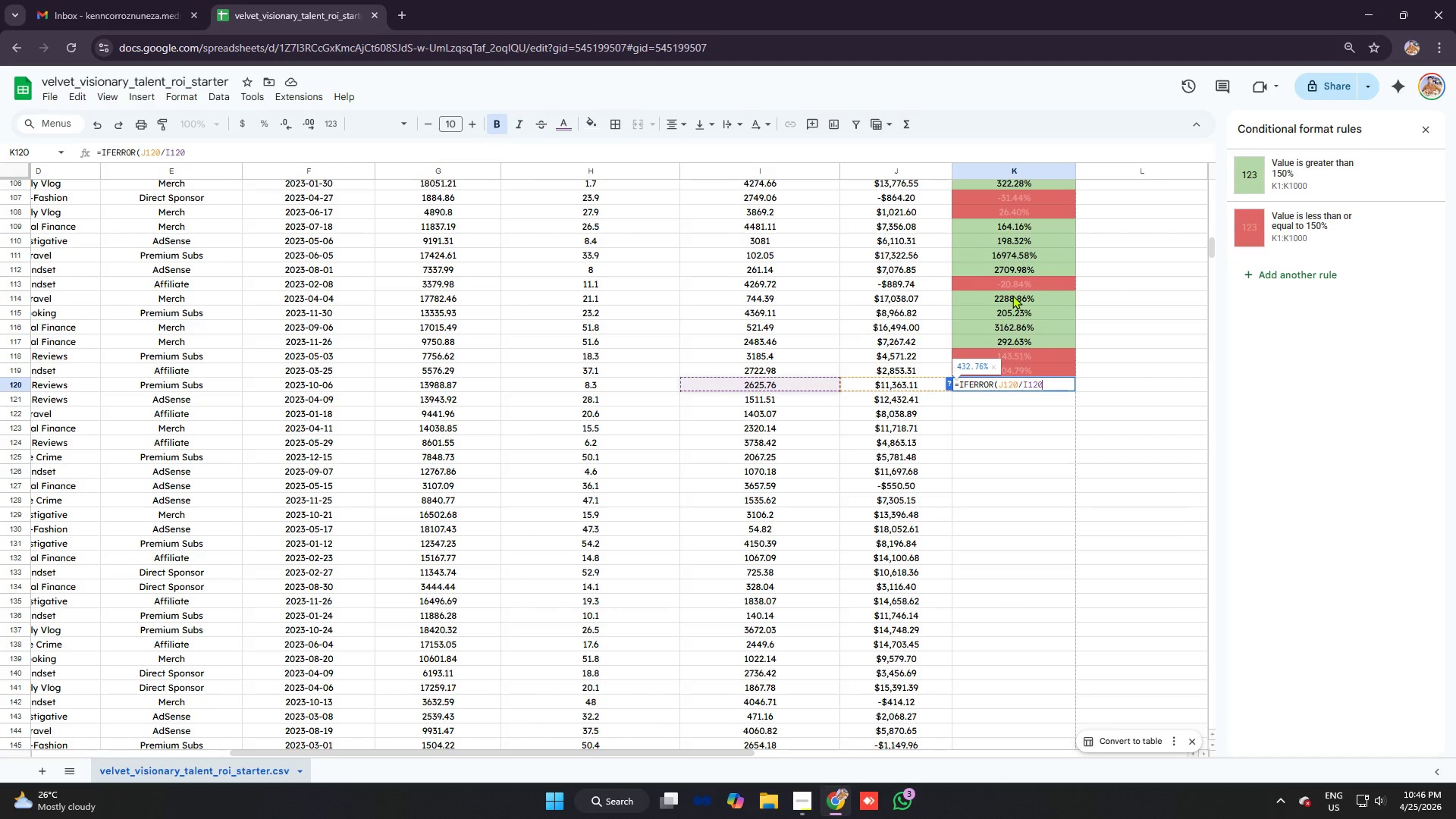 
key(Control+V)
 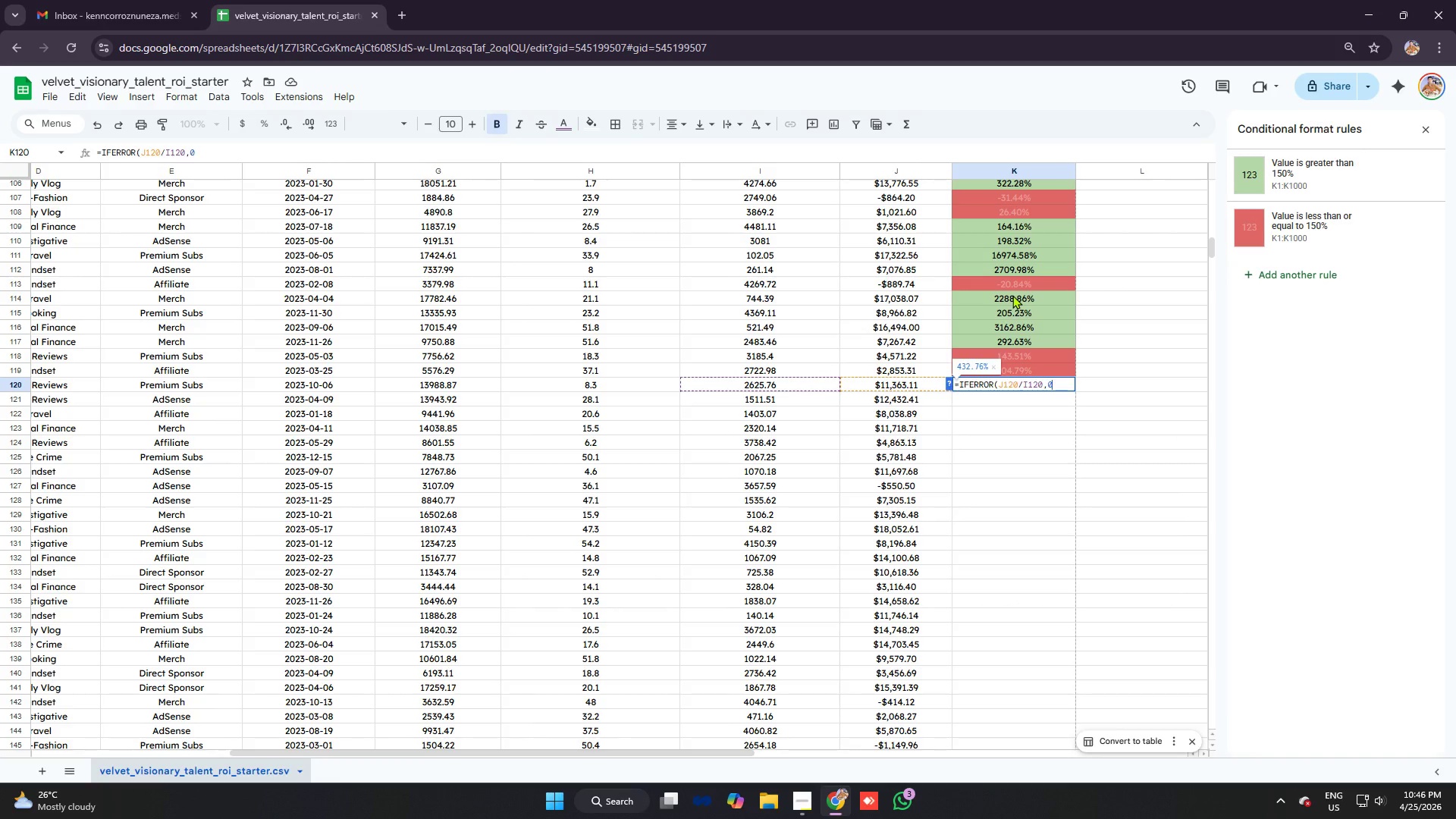 
key(Enter)
 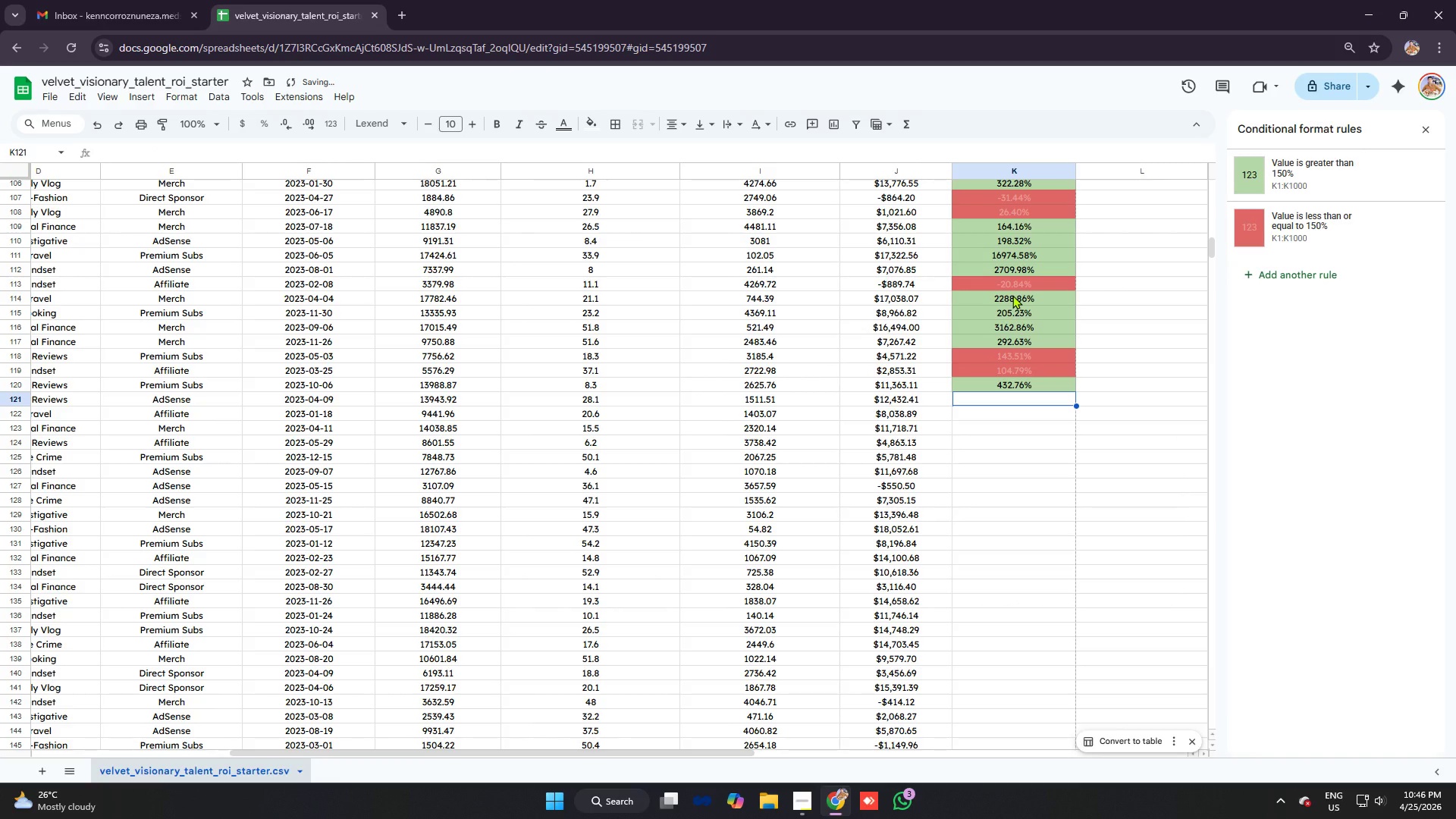 
type(=ifer)
key(Tab)
type(j121/i121)
 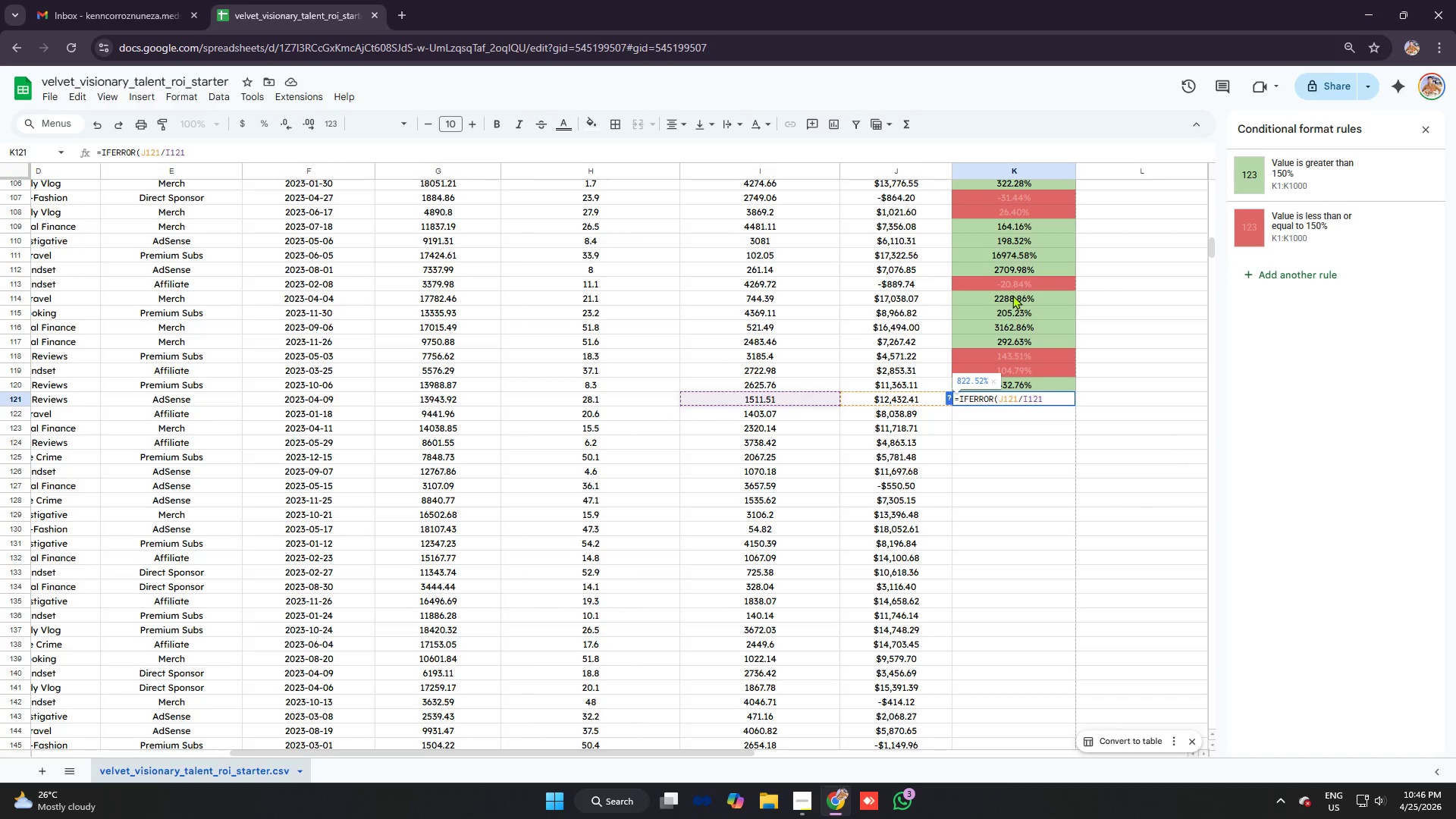 
key(Control+ControlLeft)
 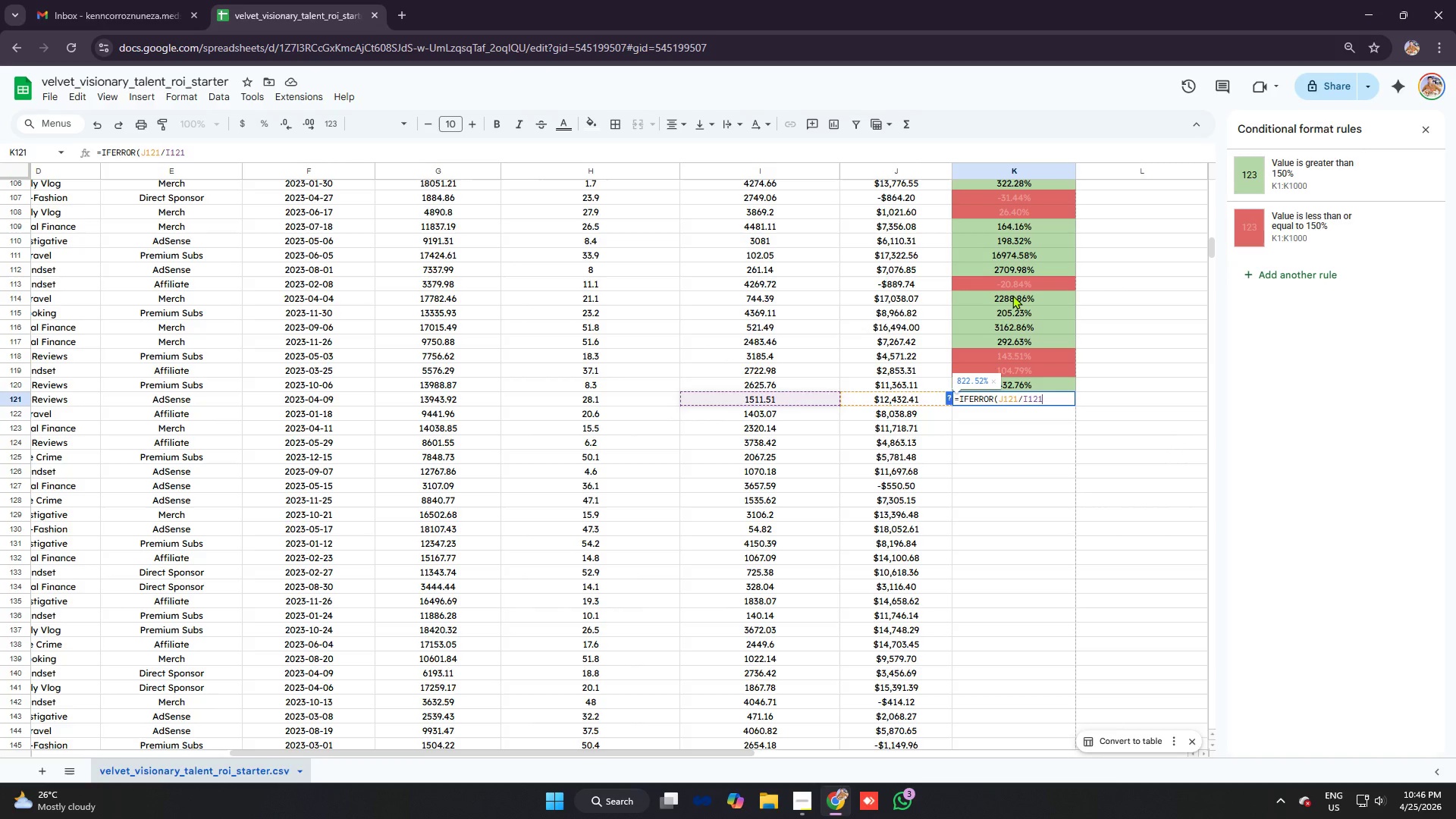 
key(Control+ControlLeft)
 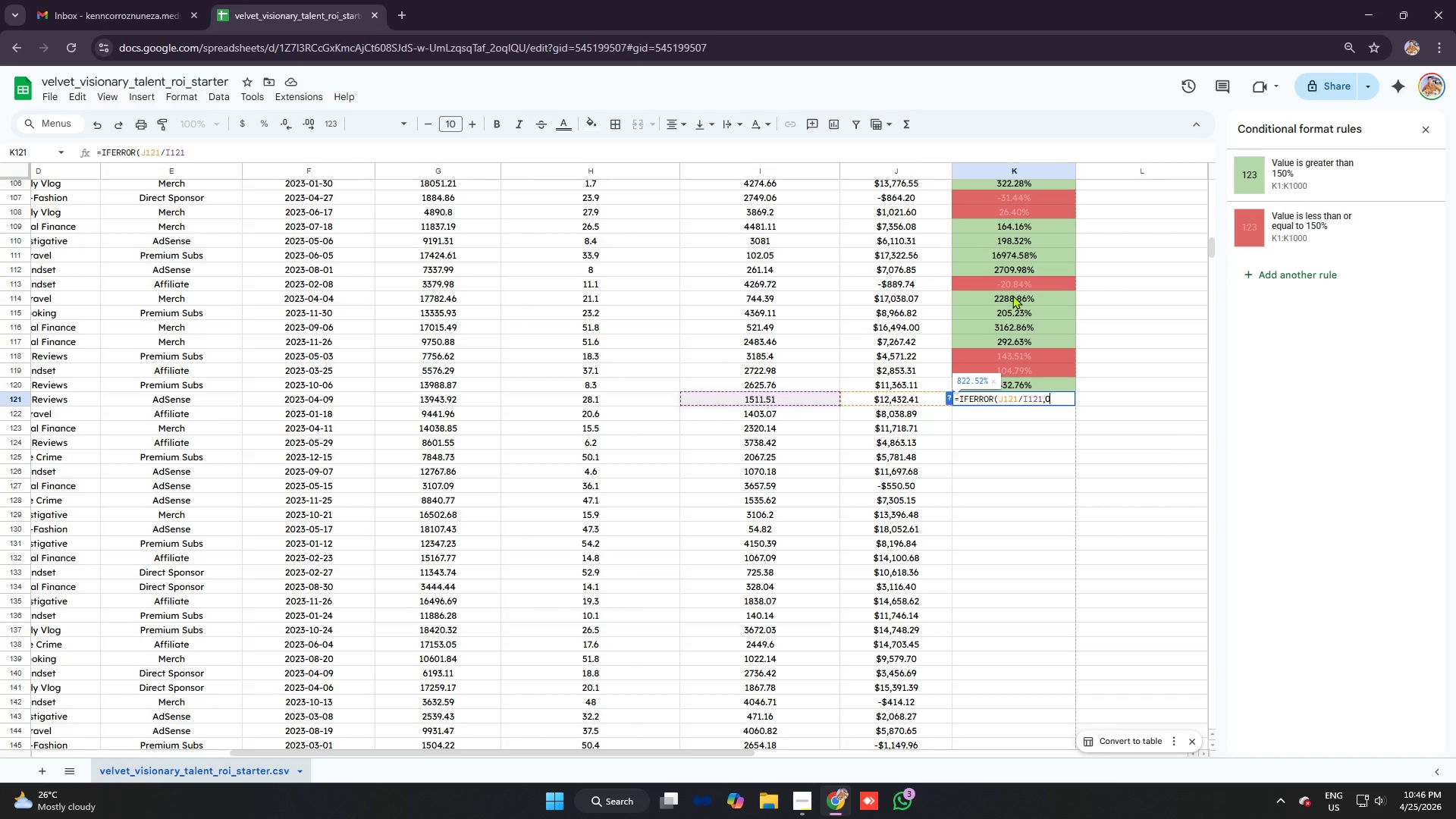 
key(Control+V)
 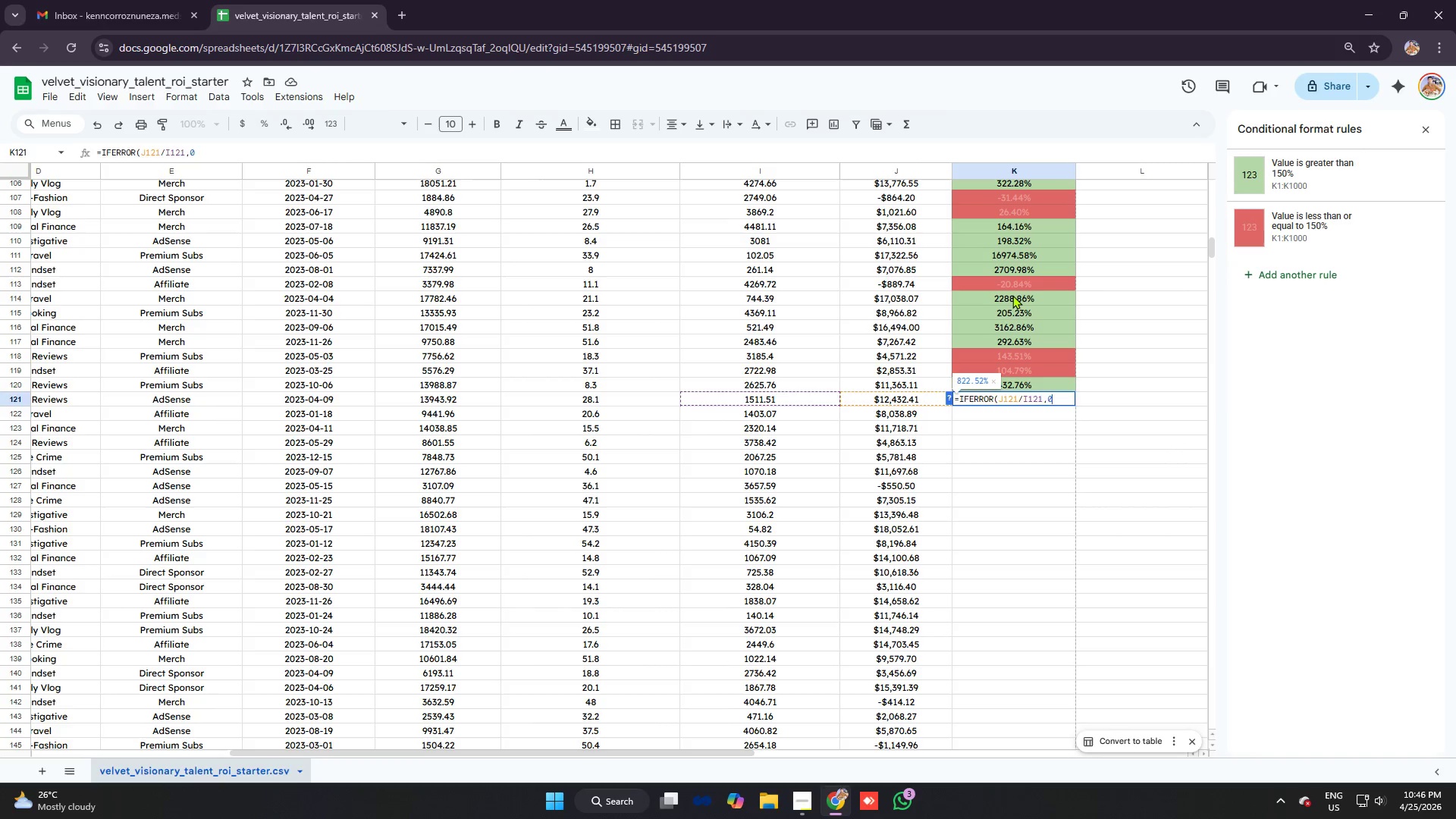 
key(Enter)
 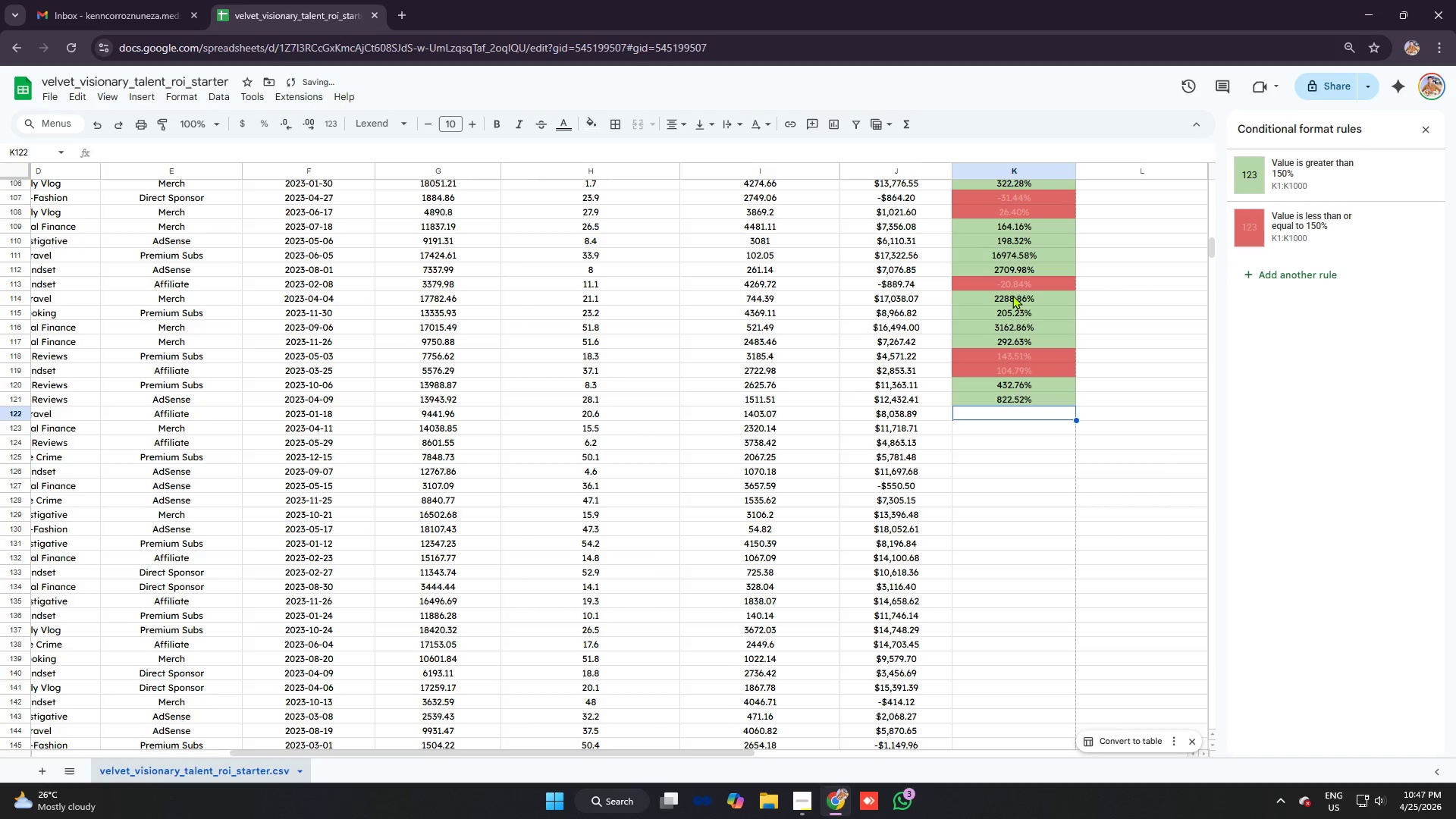 
type(=ifer)
key(Tab)
type(j122/i122)
 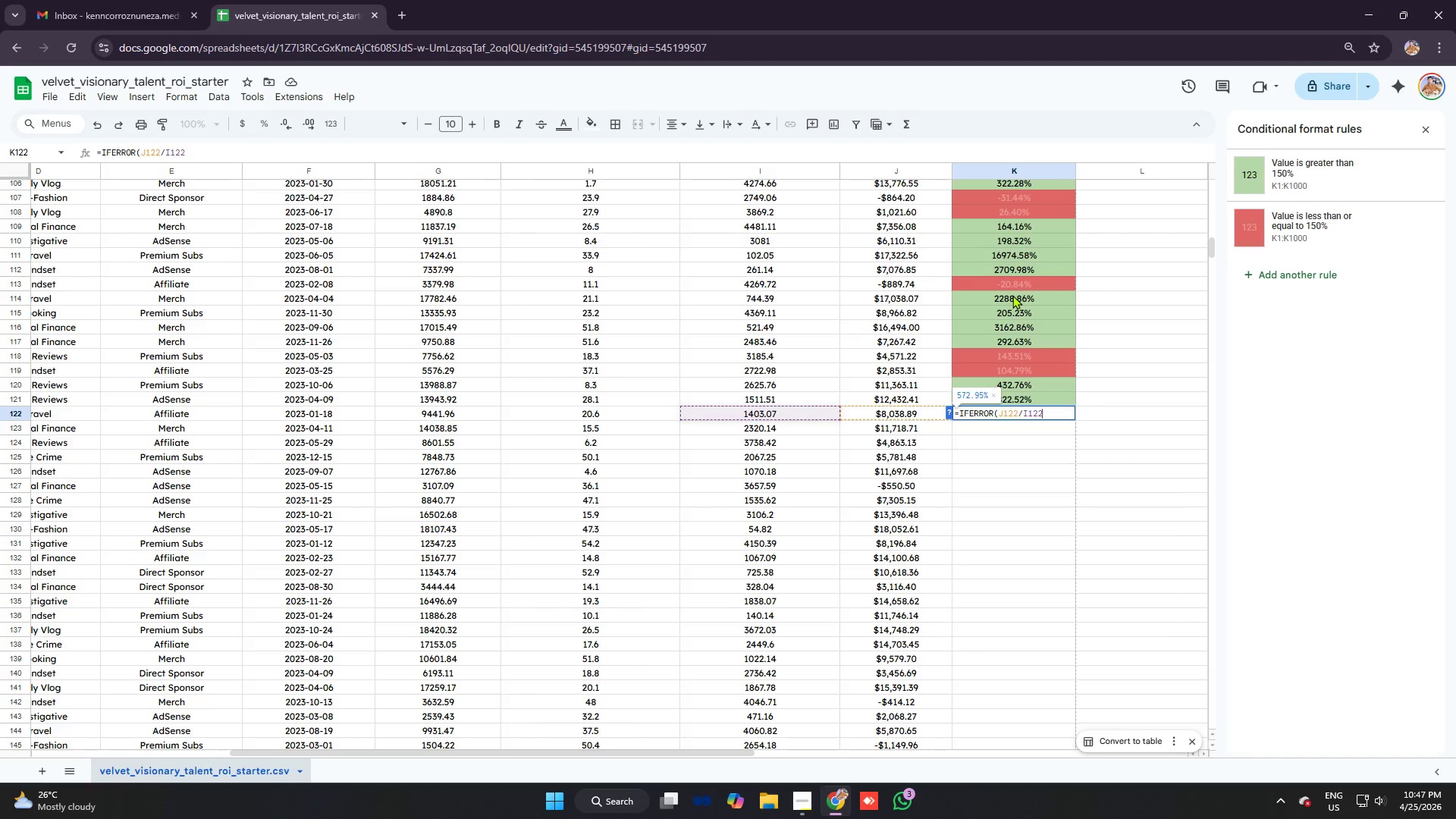 
key(Control+ControlLeft)
 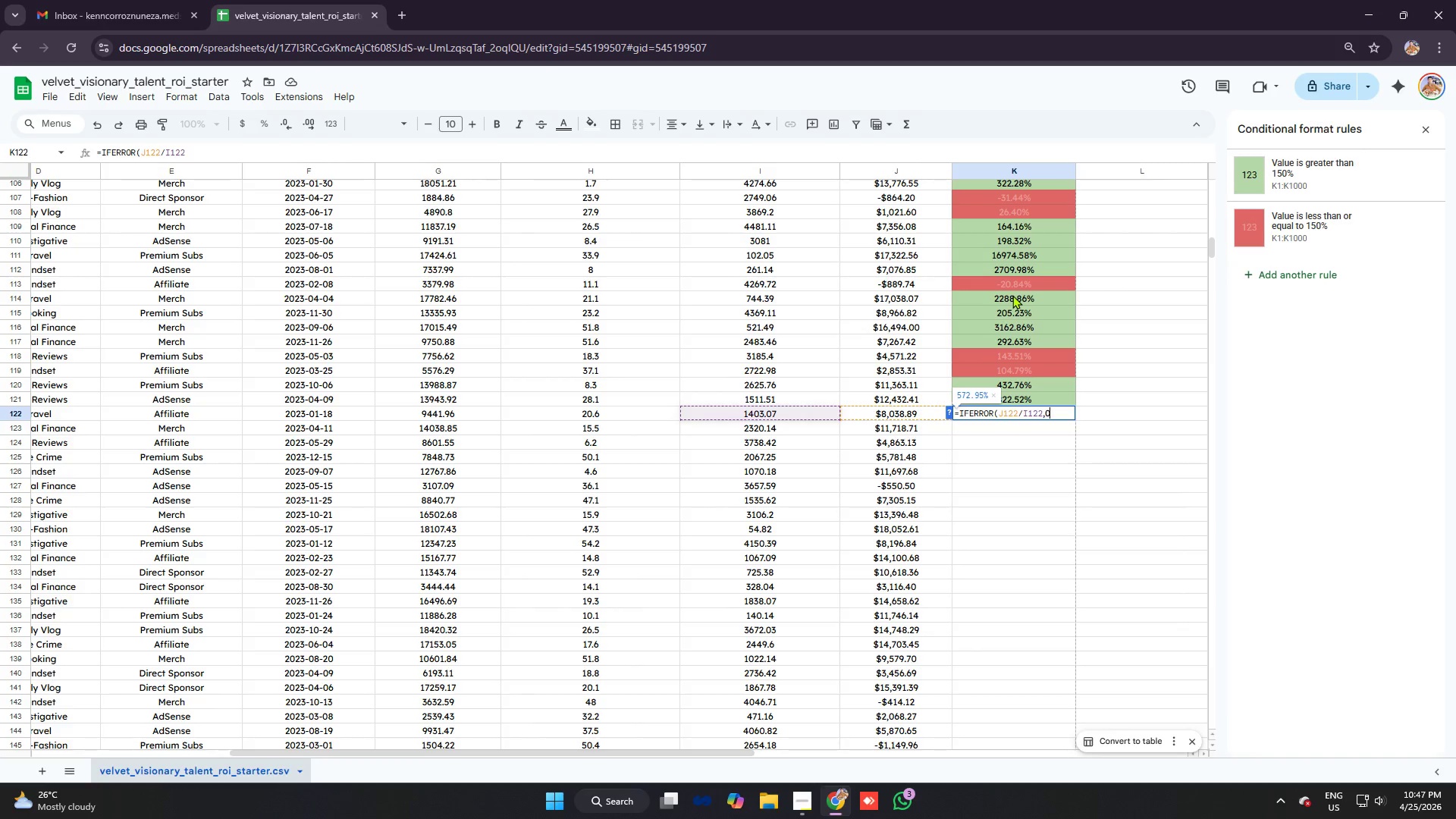 
key(Control+V)
 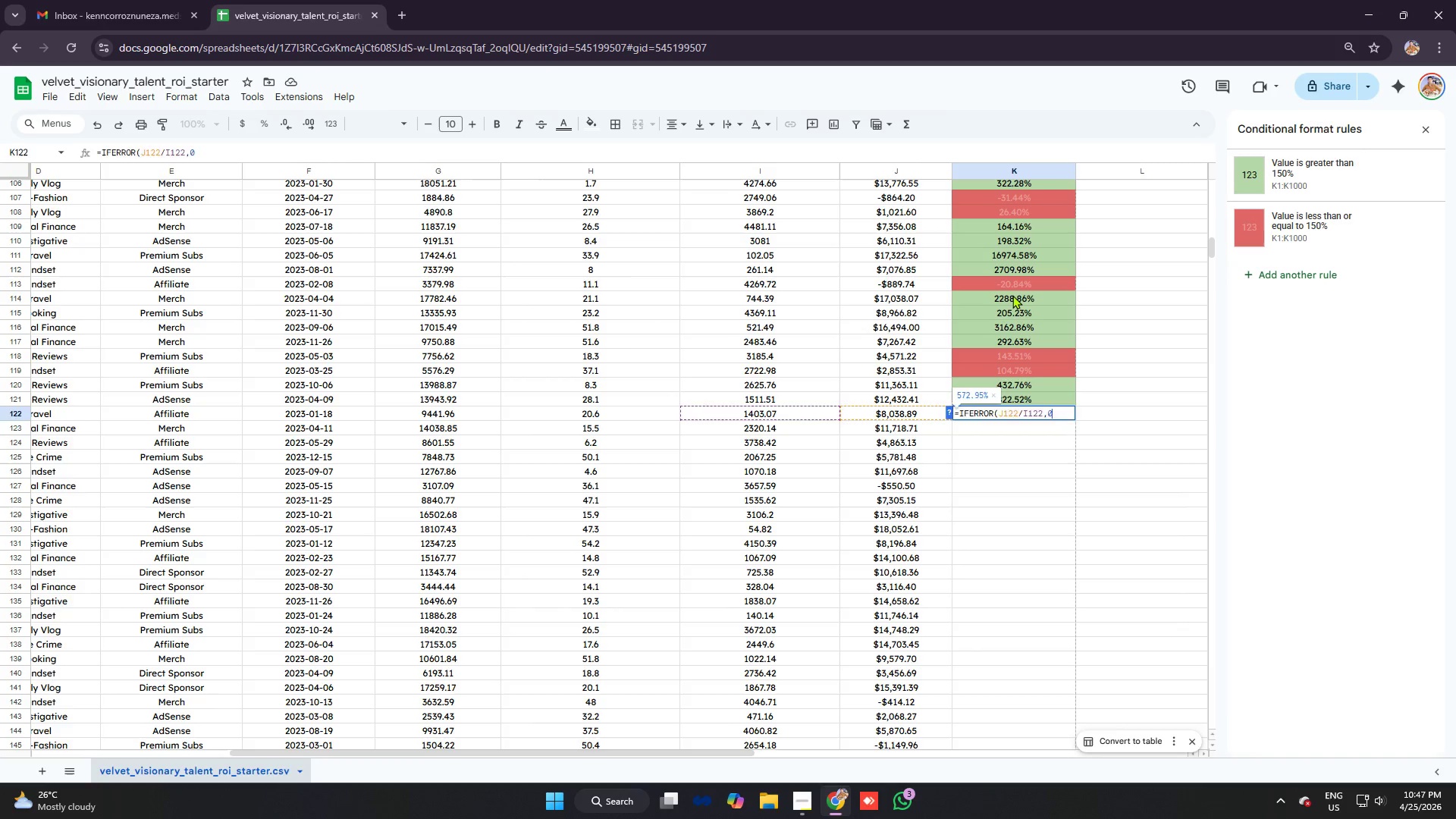 
key(Enter)
 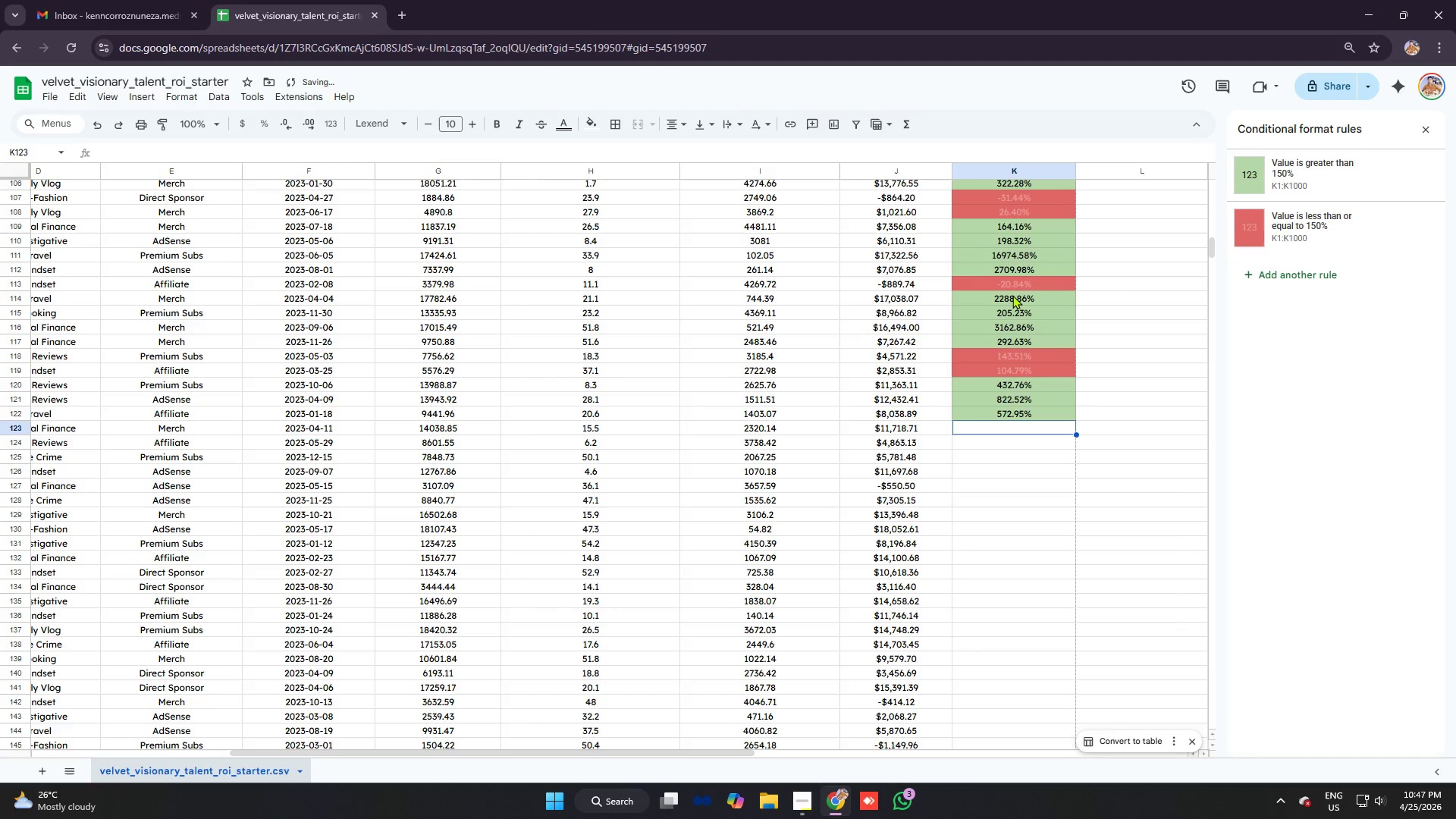 
type(=ifer)
key(Tab)
type(j123/i123)
 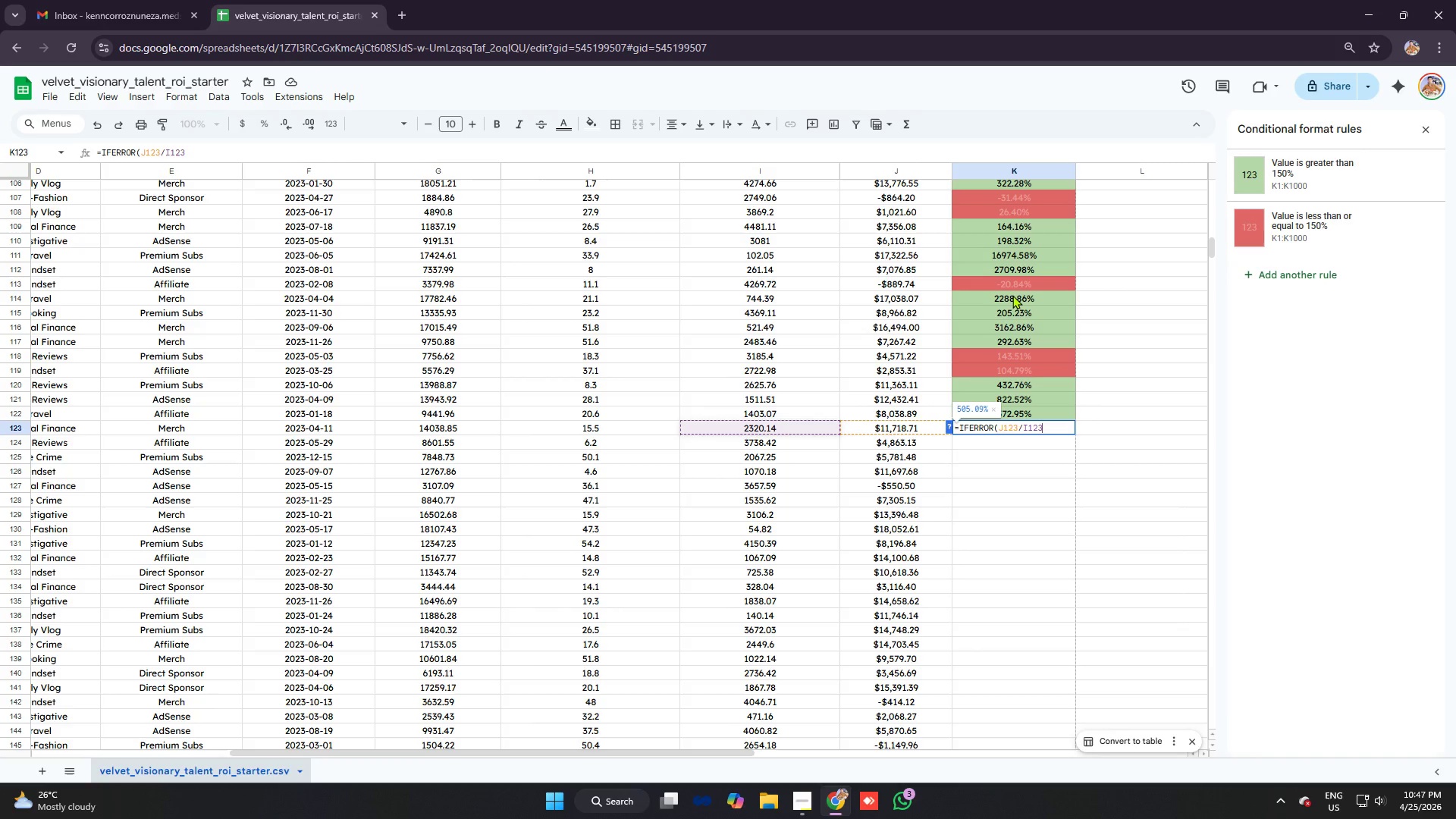 
key(Control+V)
 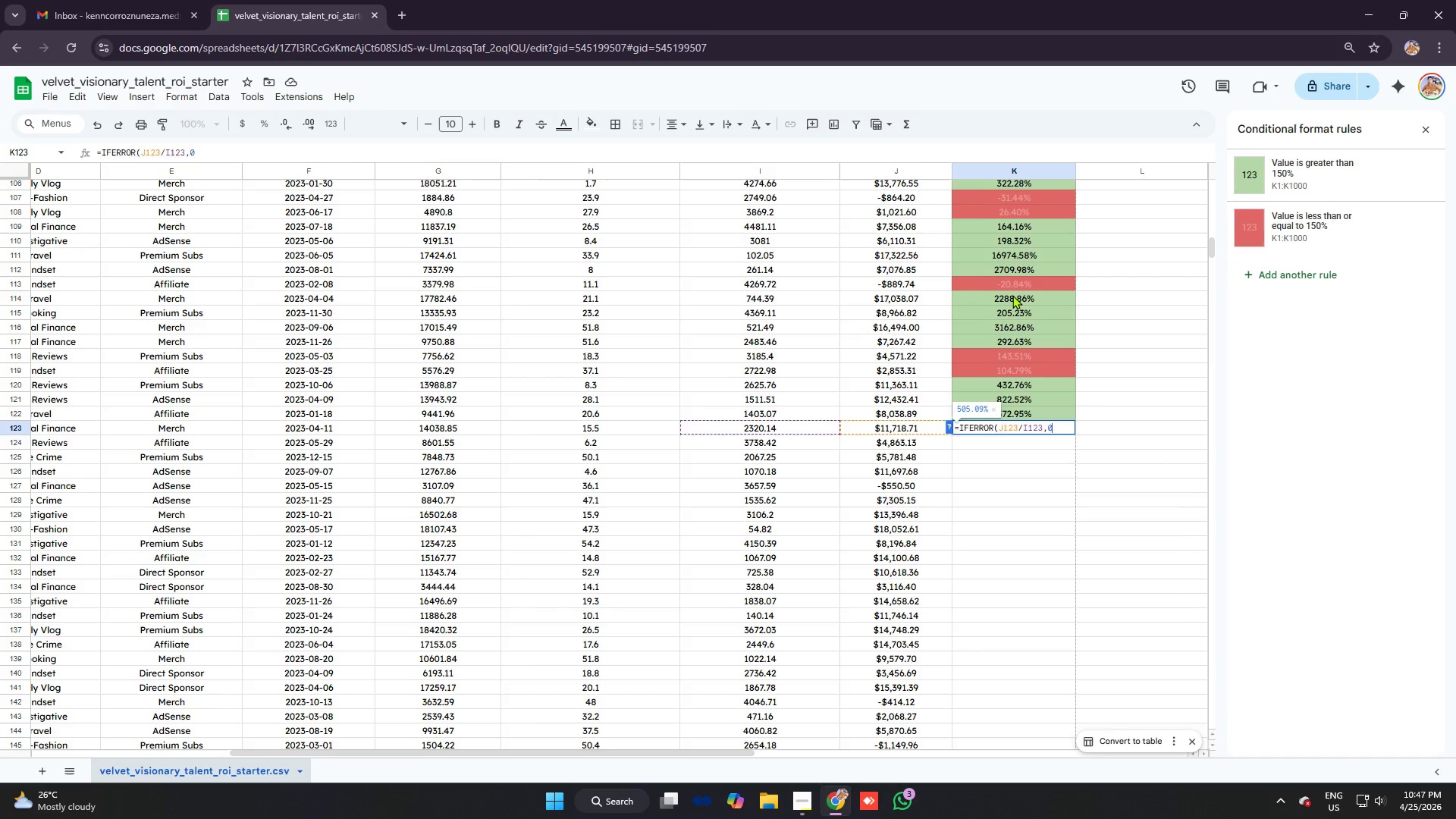 
key(Enter)
 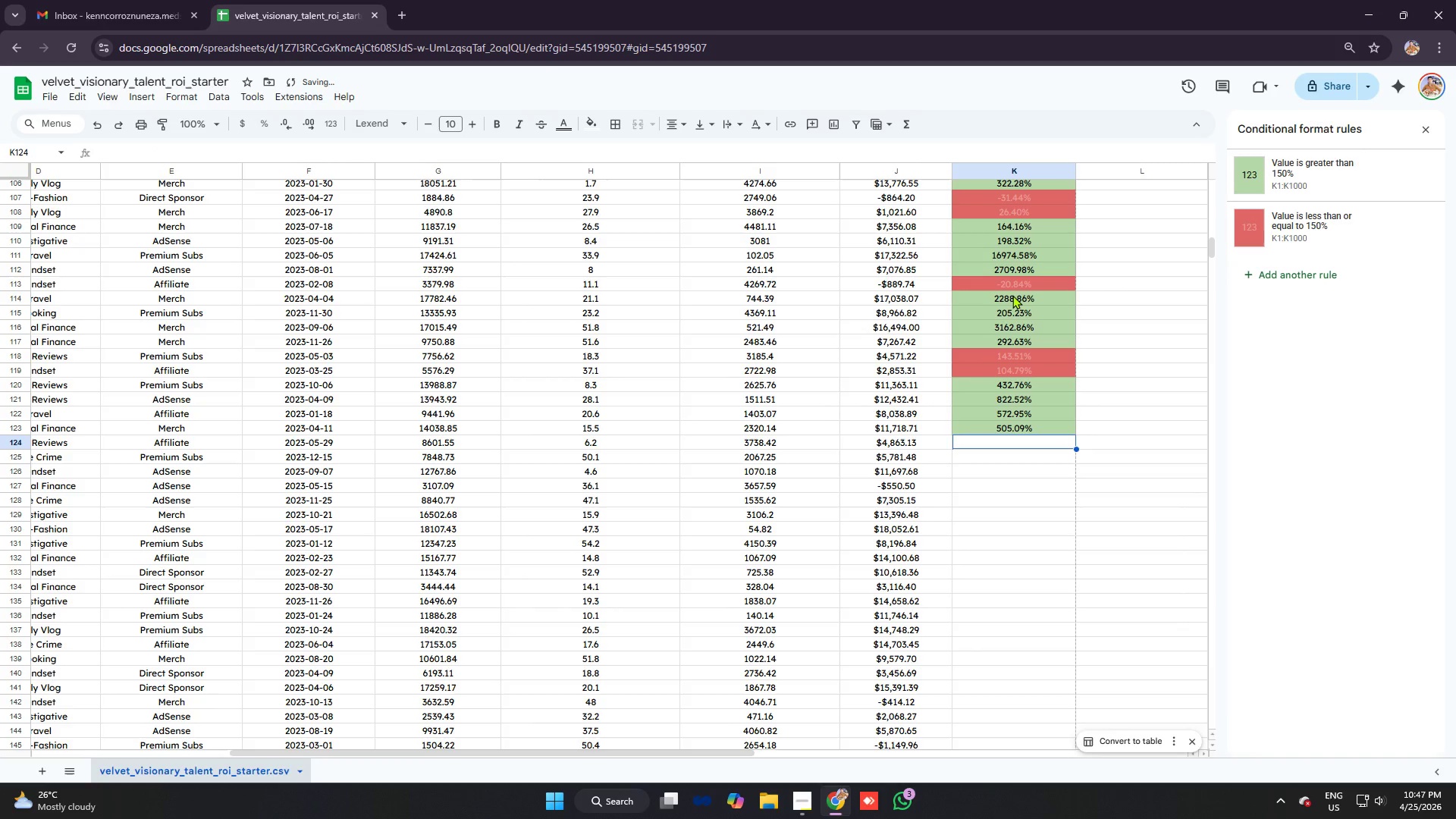 
type(=ifer)
key(Tab)
type(j124/i123)
key(Backspace)
type(4)
 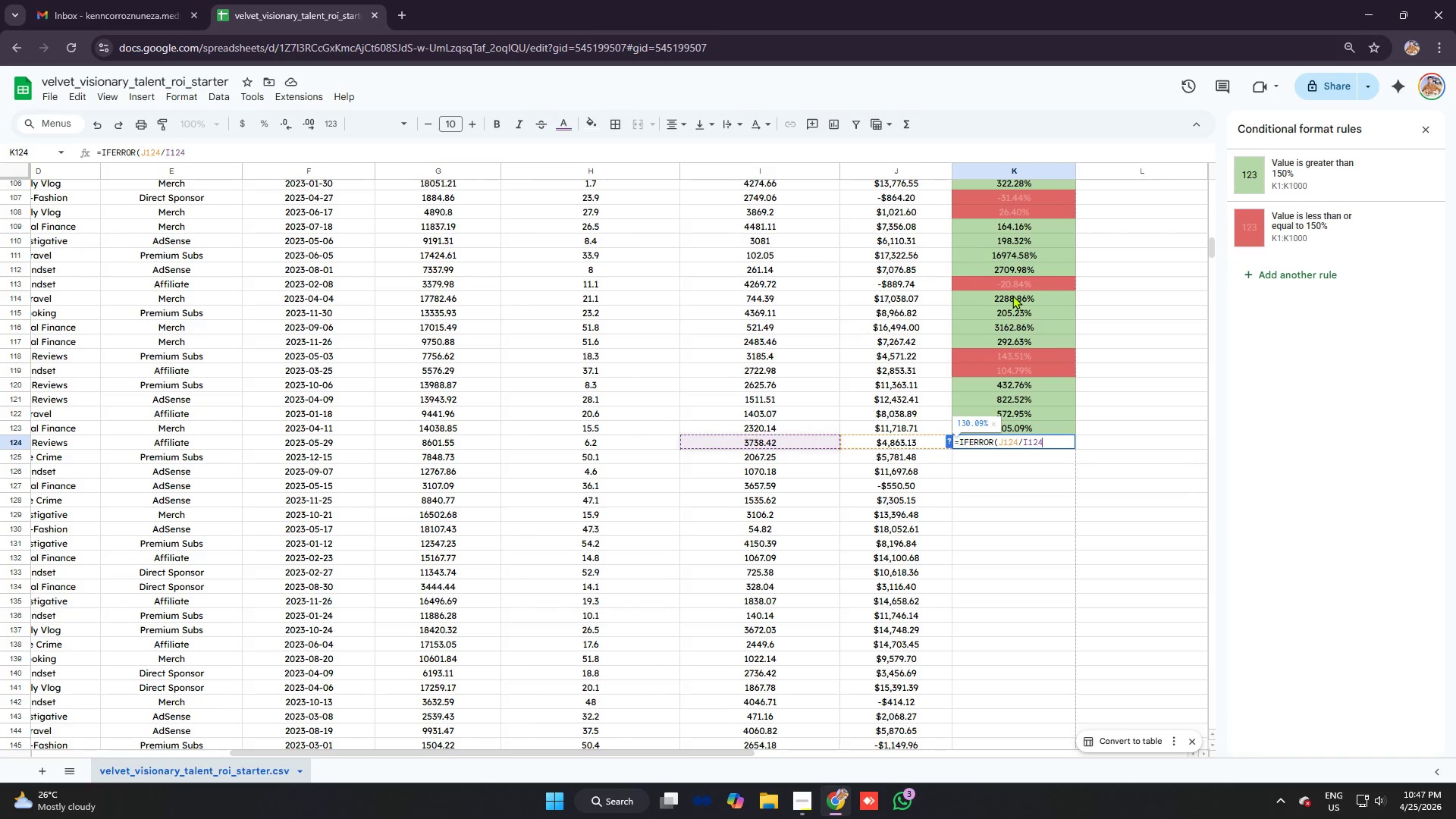 
key(Control+ControlLeft)
 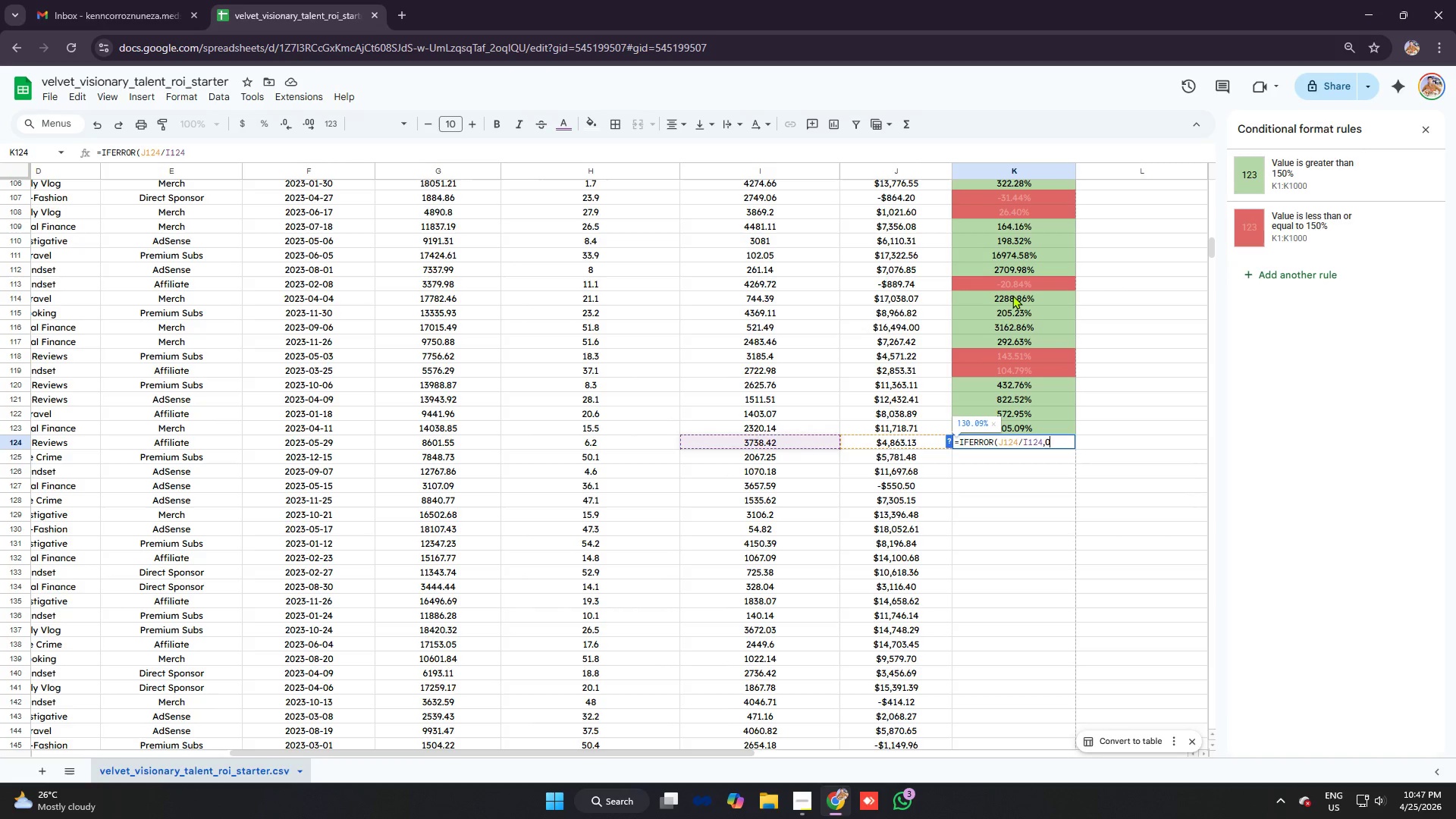 
key(Control+V)
 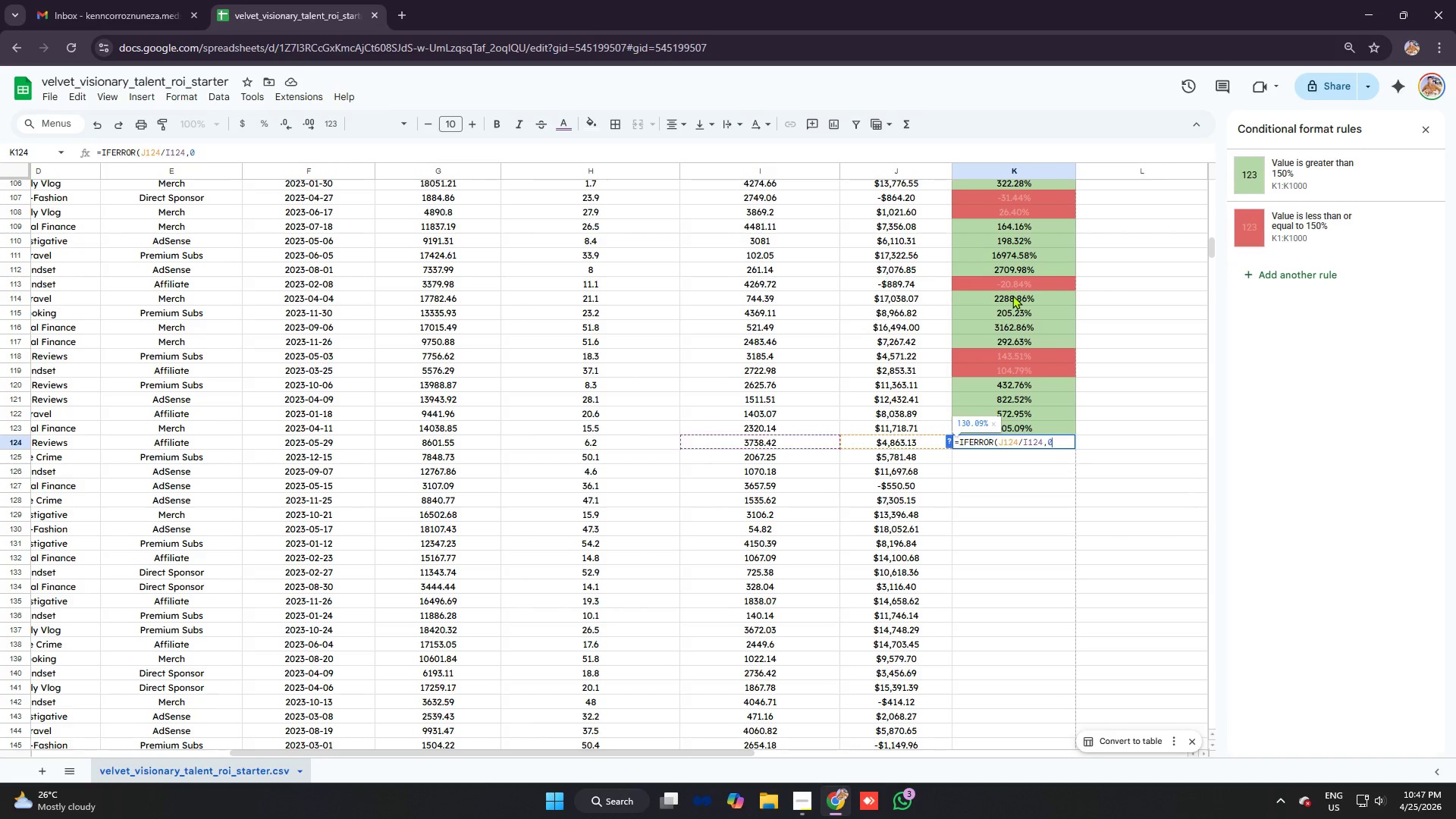 
key(Enter)
 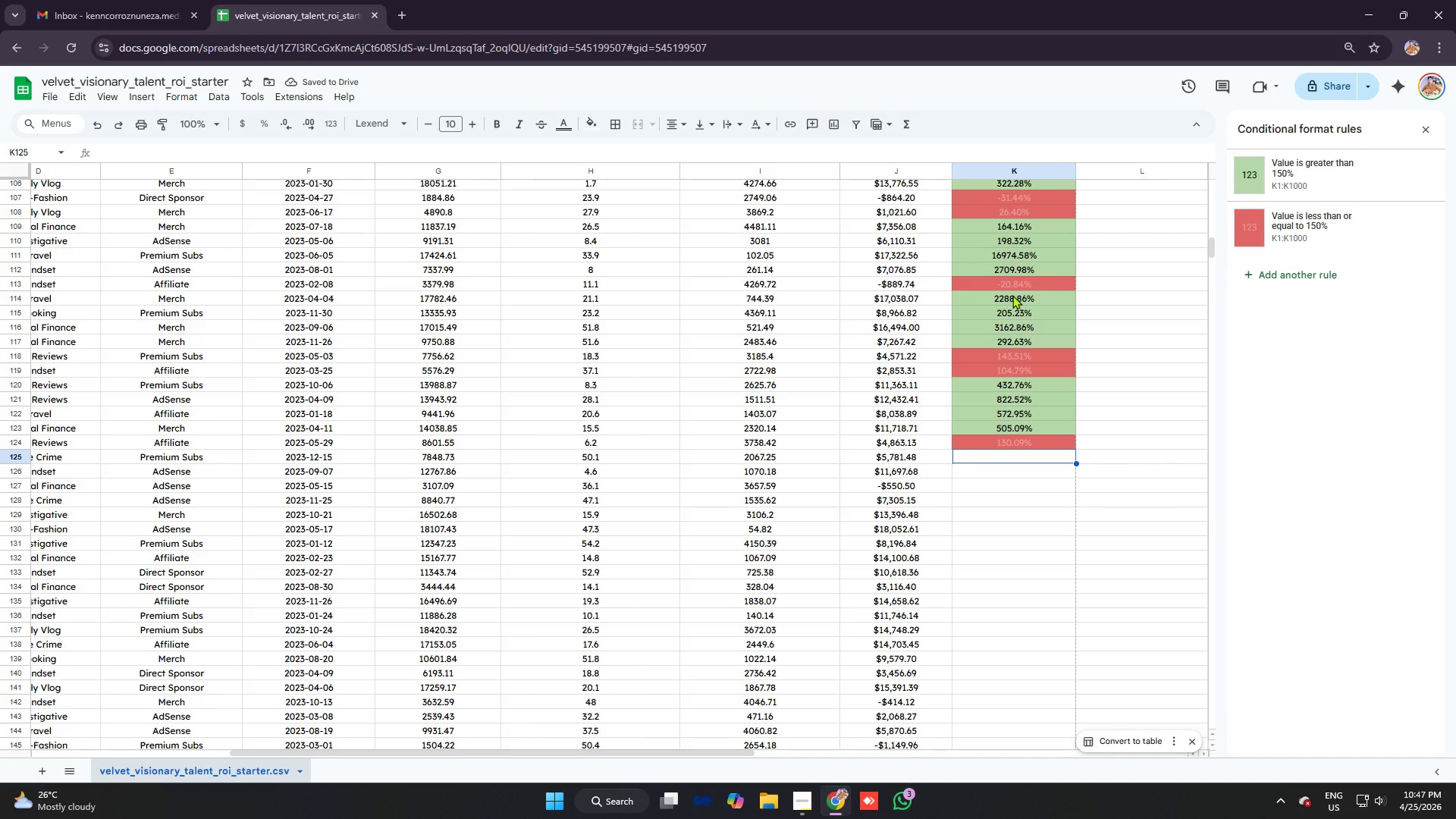 
scroll: coordinate [1094, 233], scroll_direction: down, amount: 2.0
 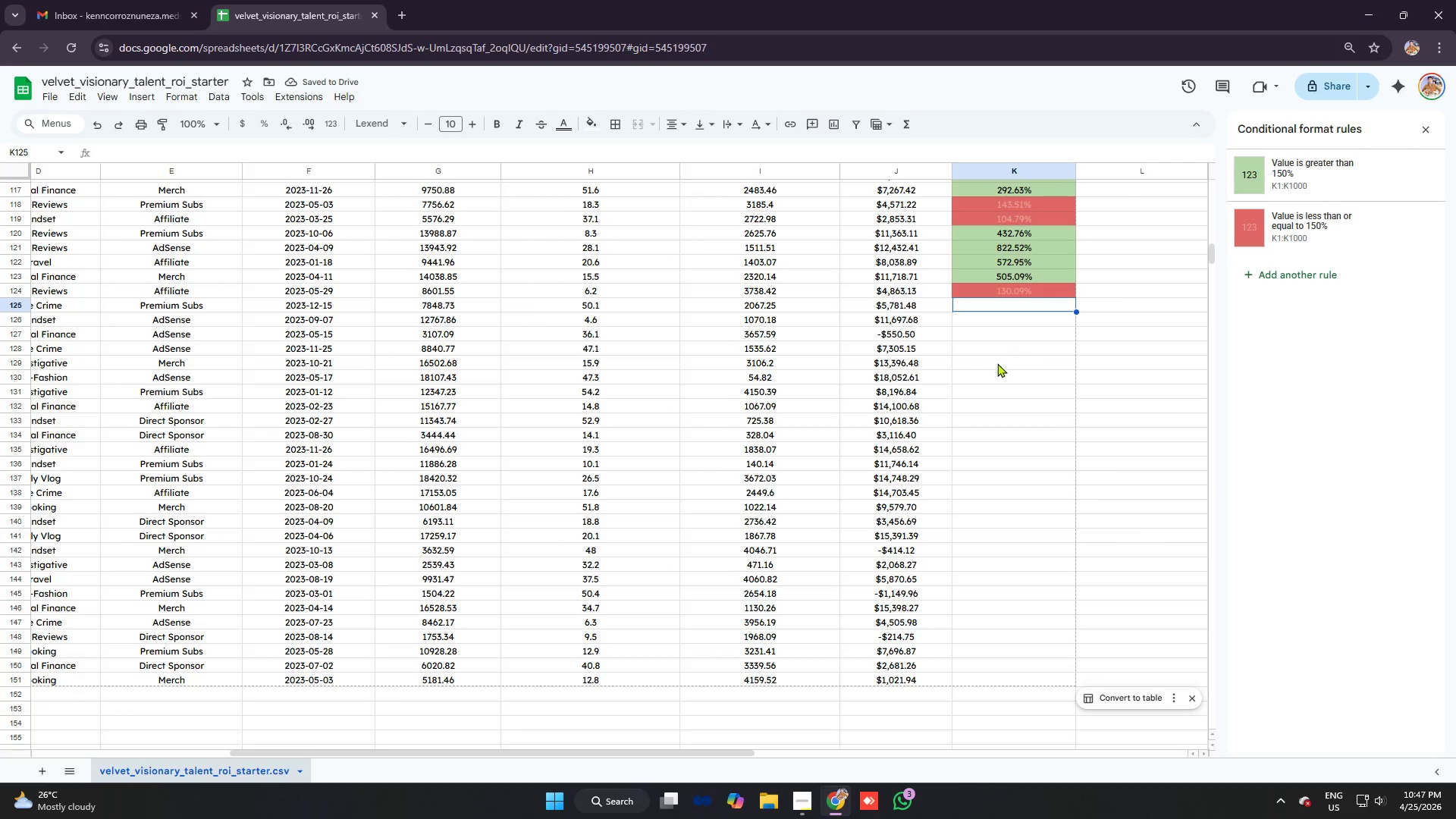 
scroll: coordinate [976, 314], scroll_direction: up, amount: 23.0
 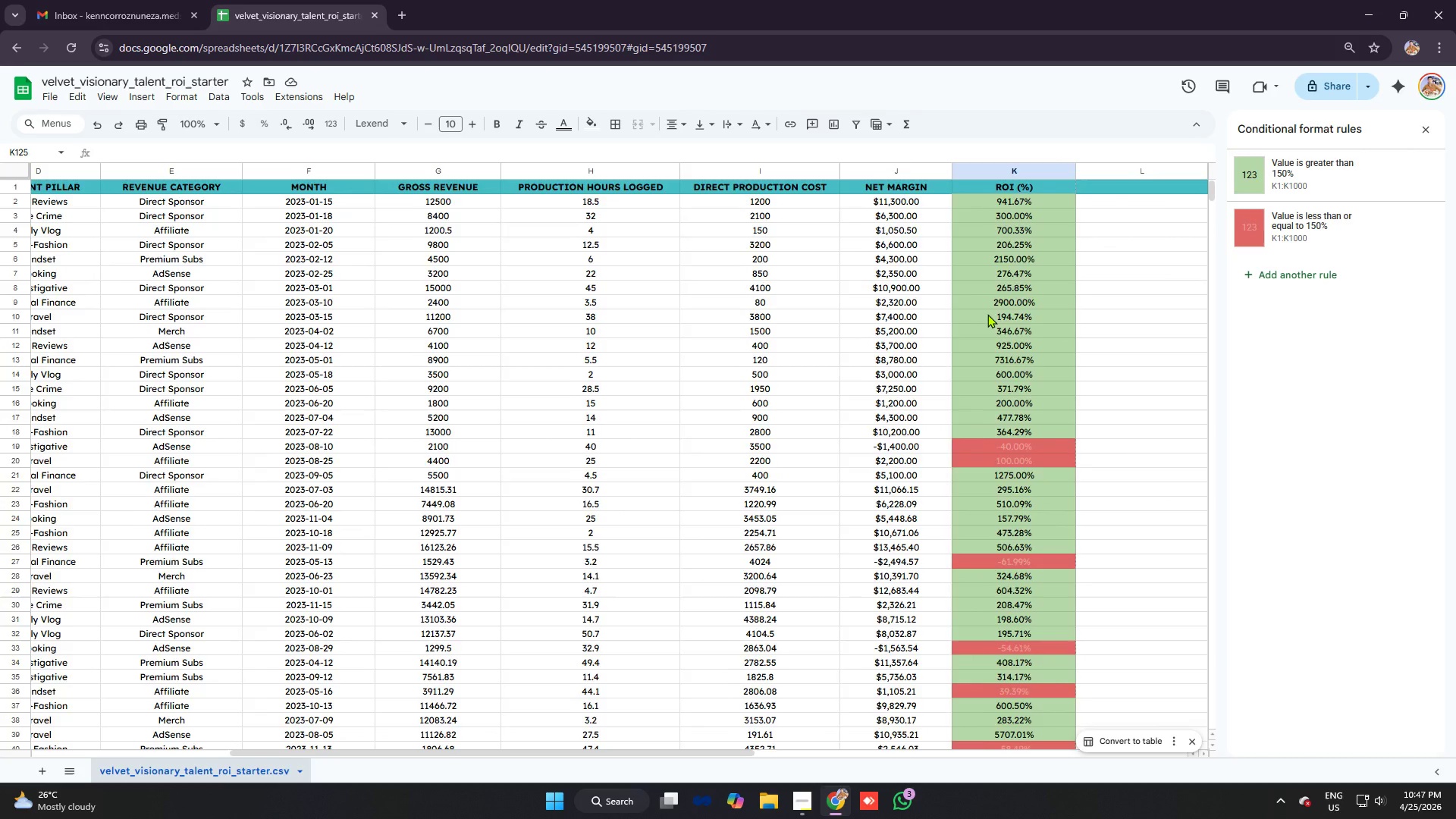 
scroll: coordinate [1003, 313], scroll_direction: down, amount: 14.0
 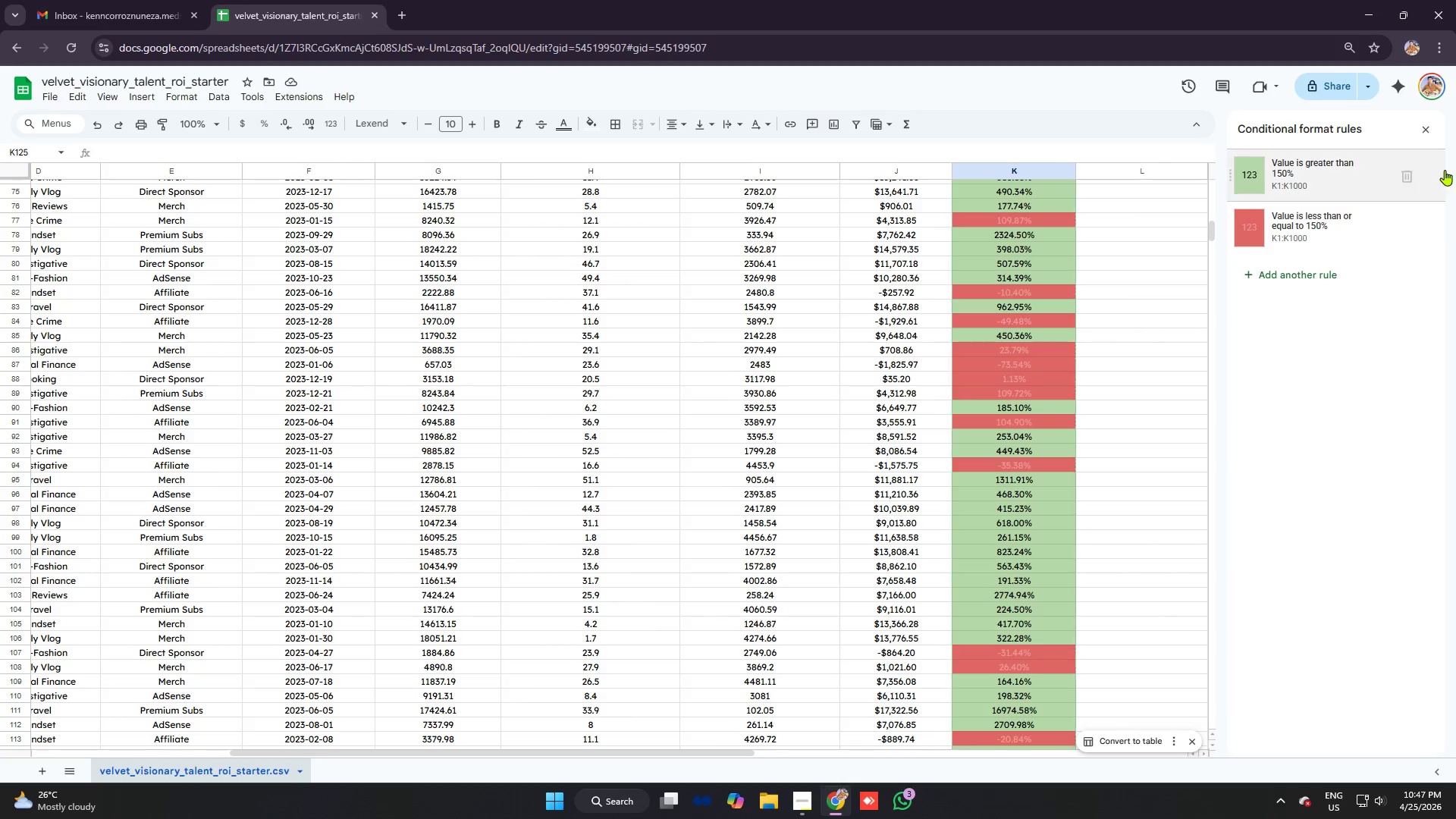 
left_click([1330, 177])
 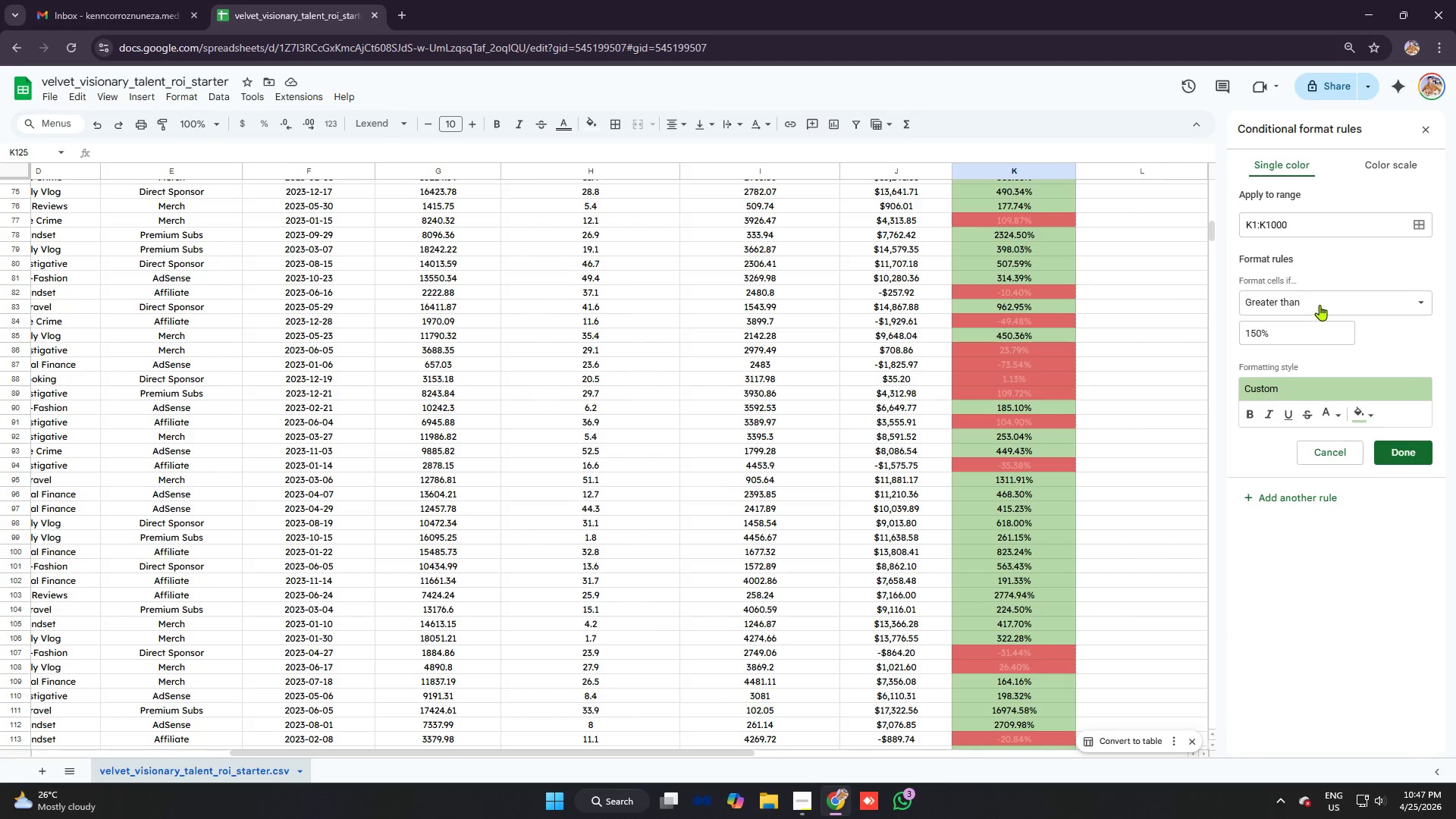 
left_click([1320, 305])
 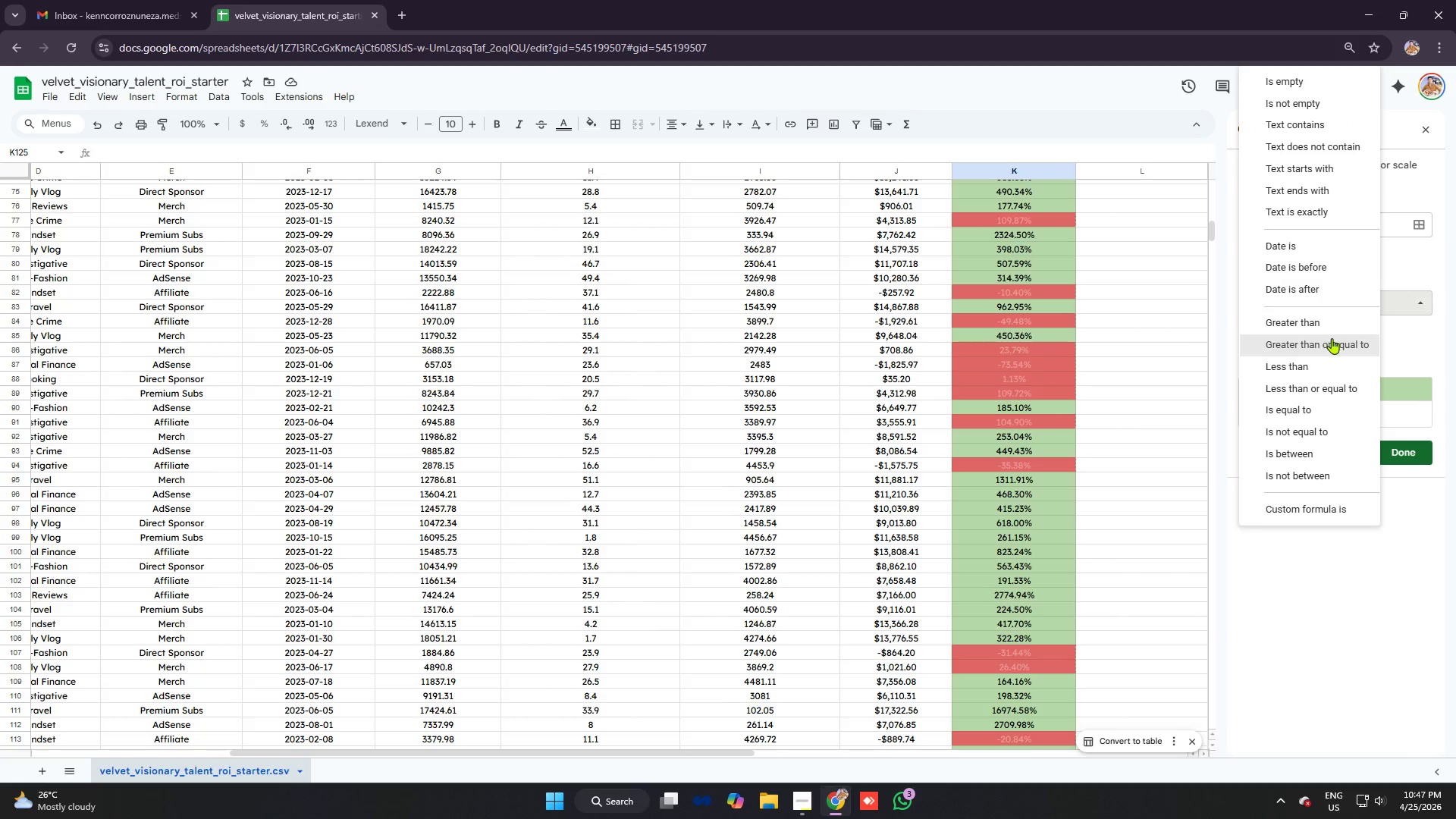 
left_click([1331, 340])
 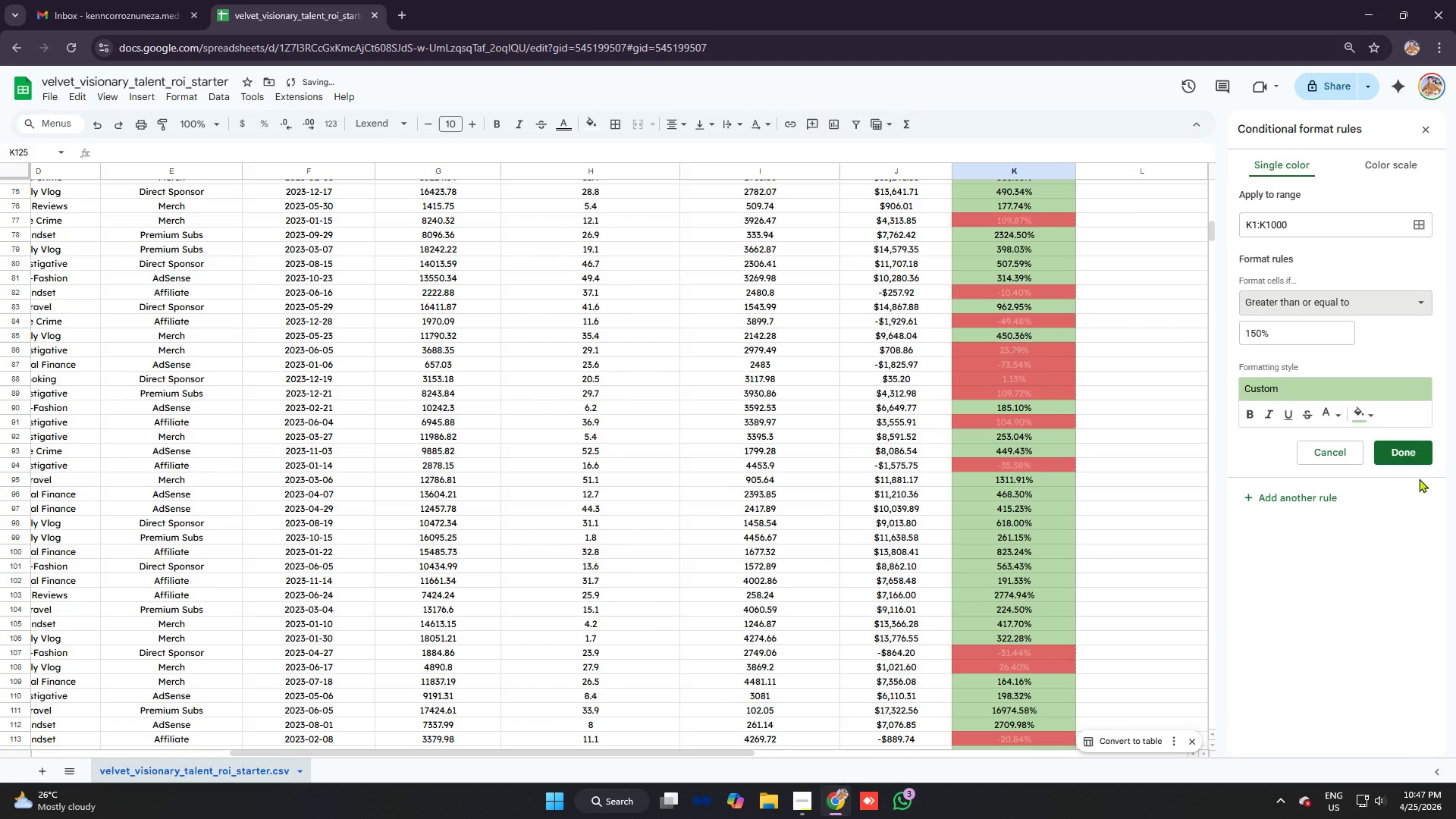 
left_click([1410, 450])
 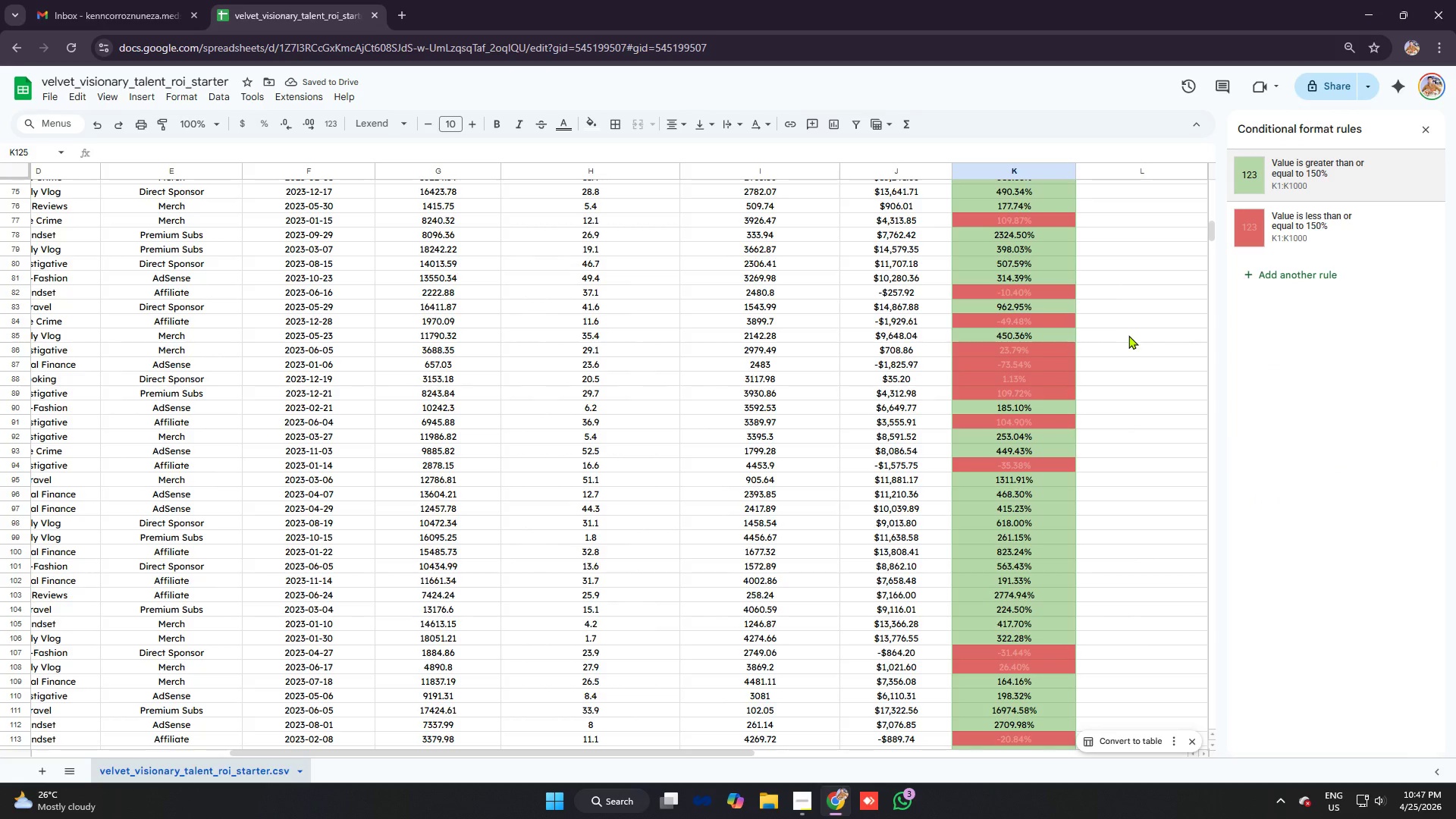 
scroll: coordinate [1082, 295], scroll_direction: down, amount: 8.0
 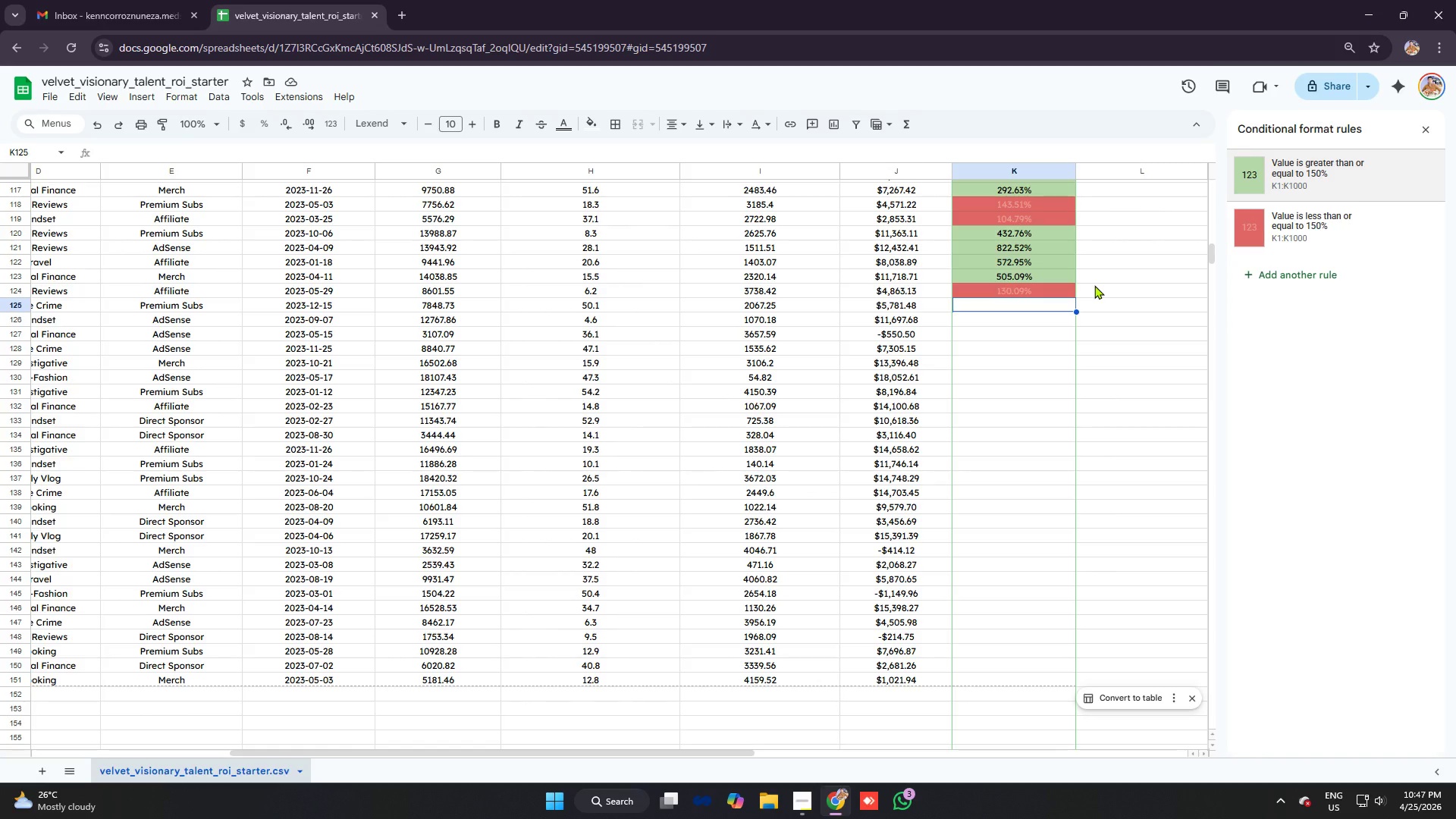 
scroll: coordinate [1094, 285], scroll_direction: up, amount: 5.0
 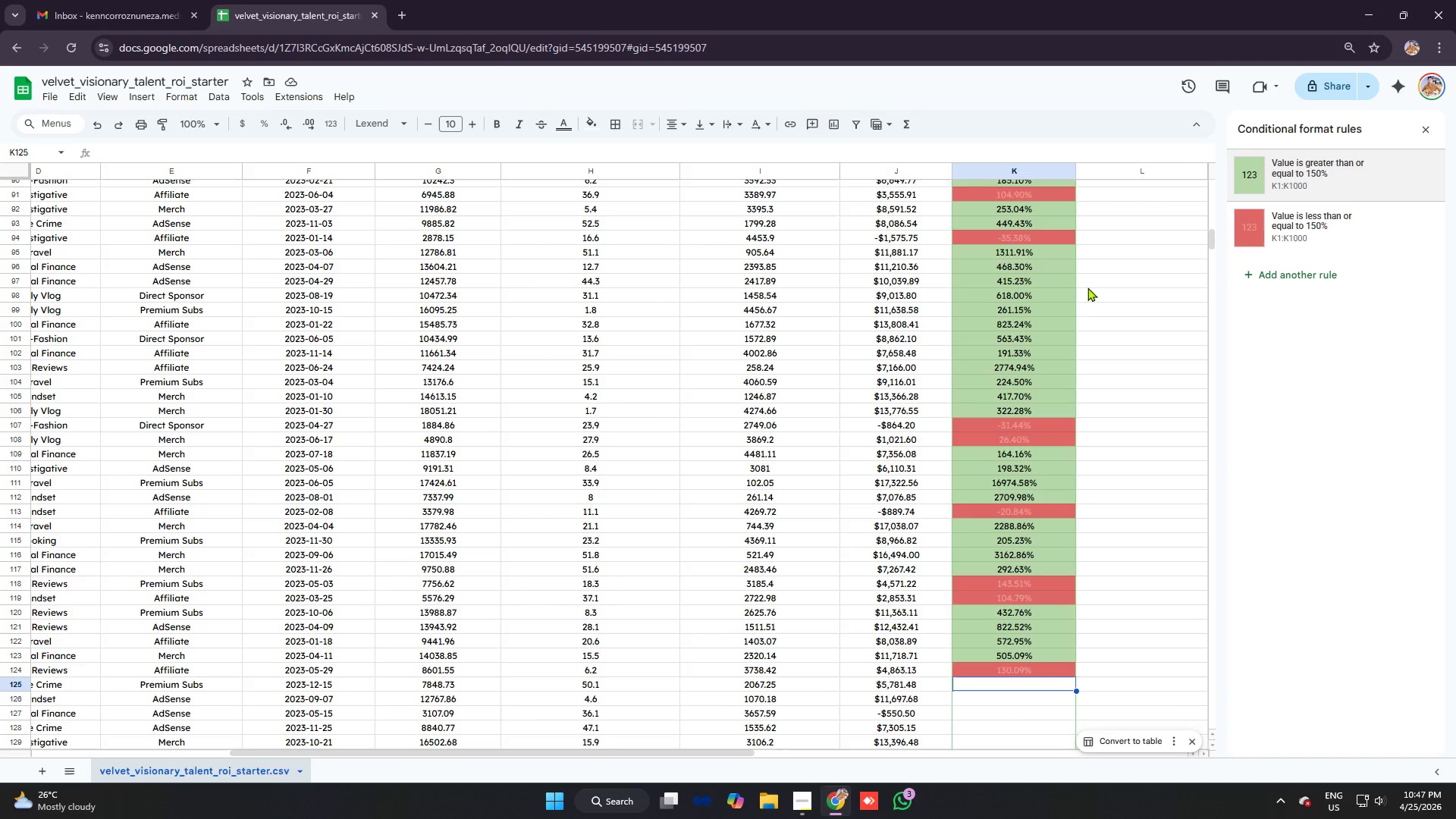 
left_click([1299, 228])
 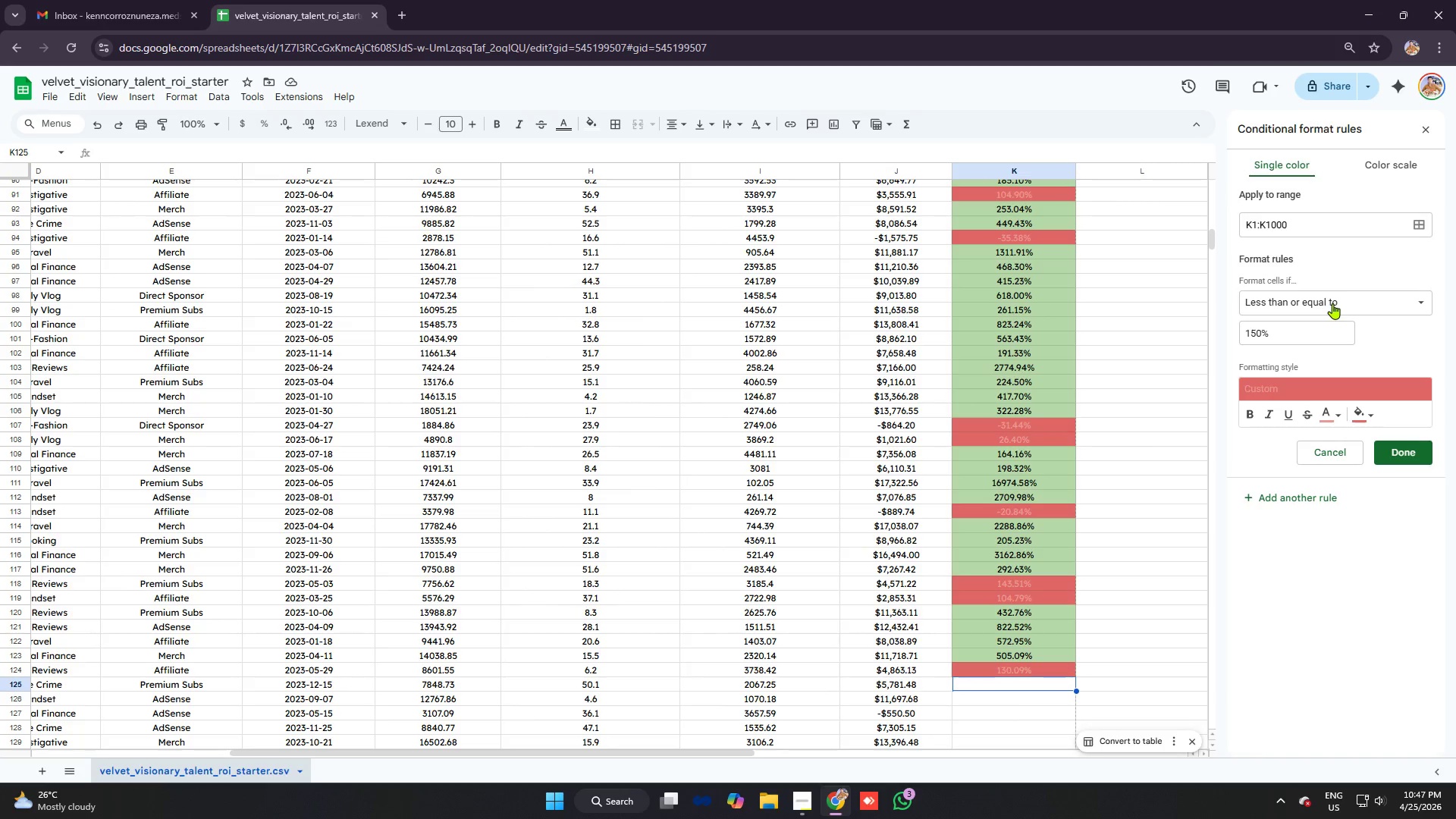 
left_click([1333, 303])
 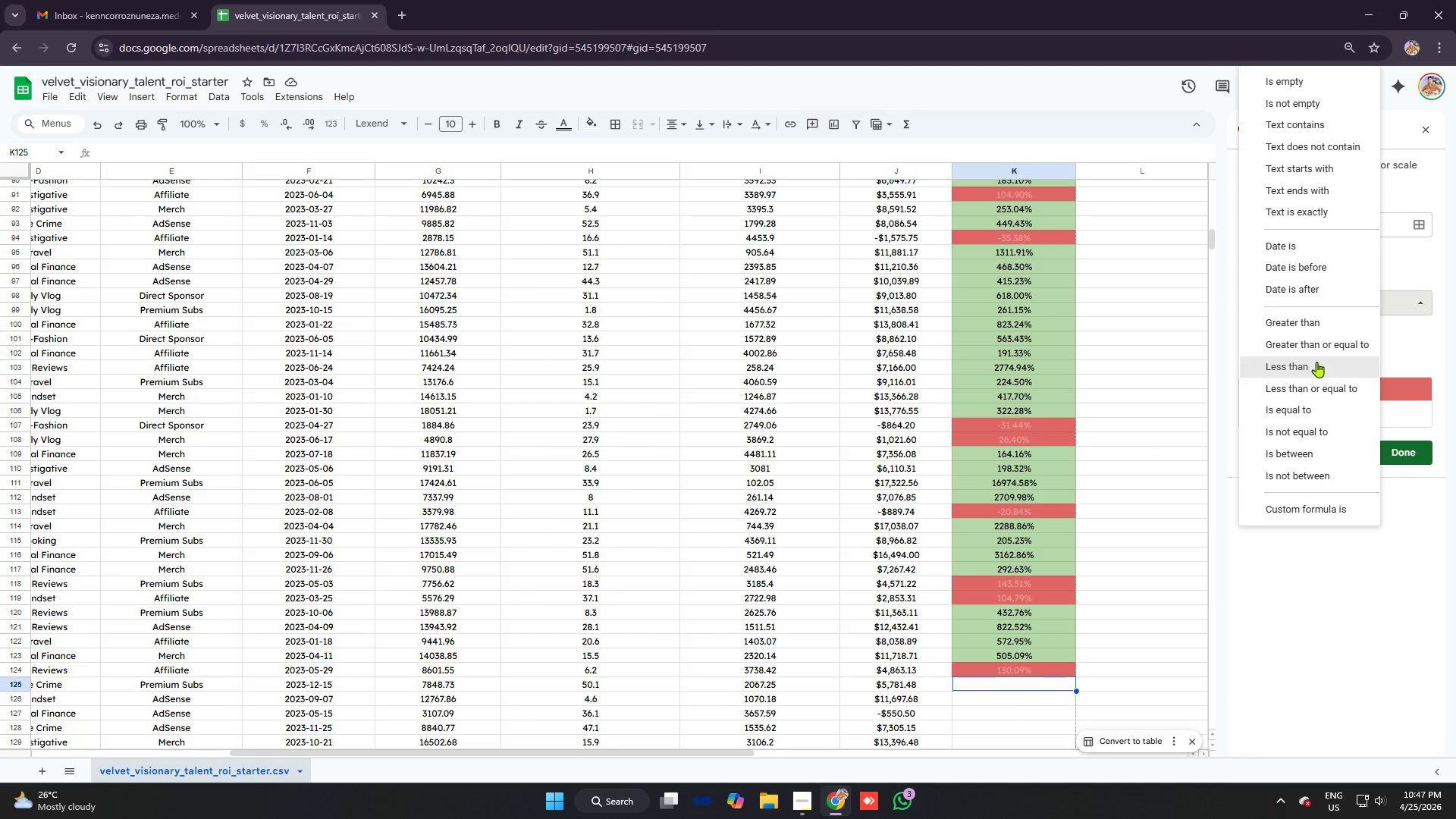 
left_click([1316, 364])
 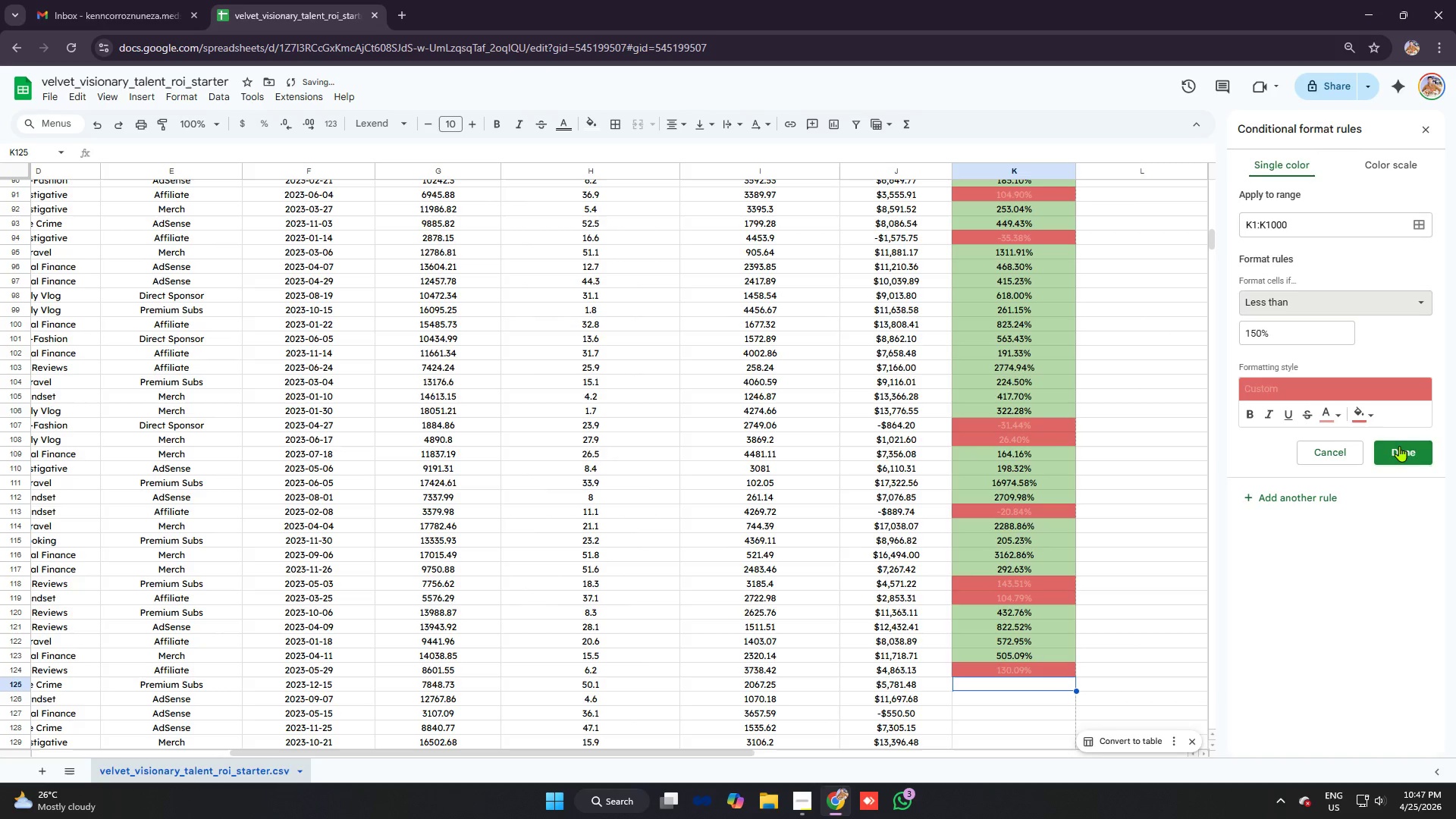 
left_click([1403, 446])
 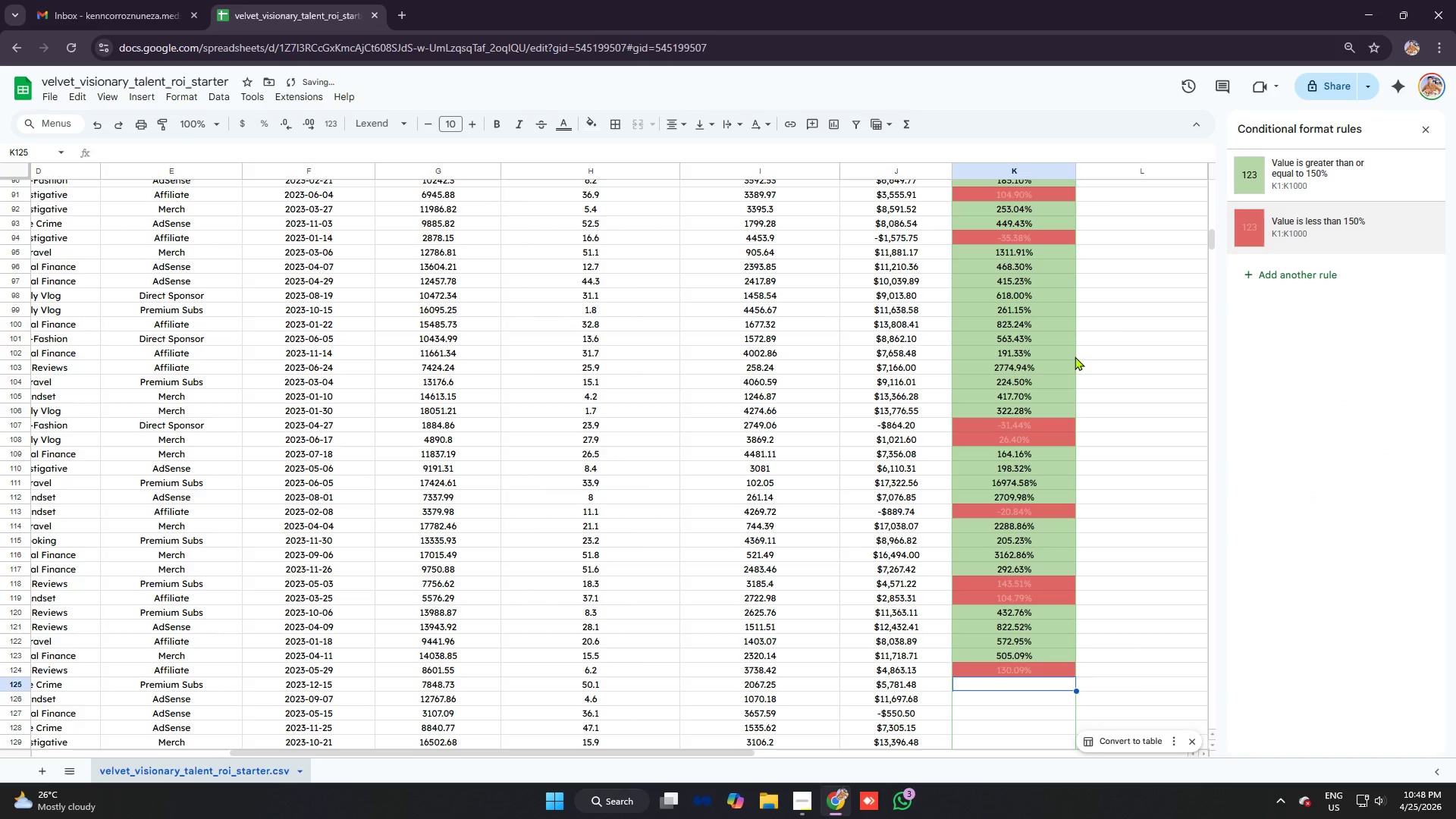 
scroll: coordinate [1075, 356], scroll_direction: down, amount: 5.0
 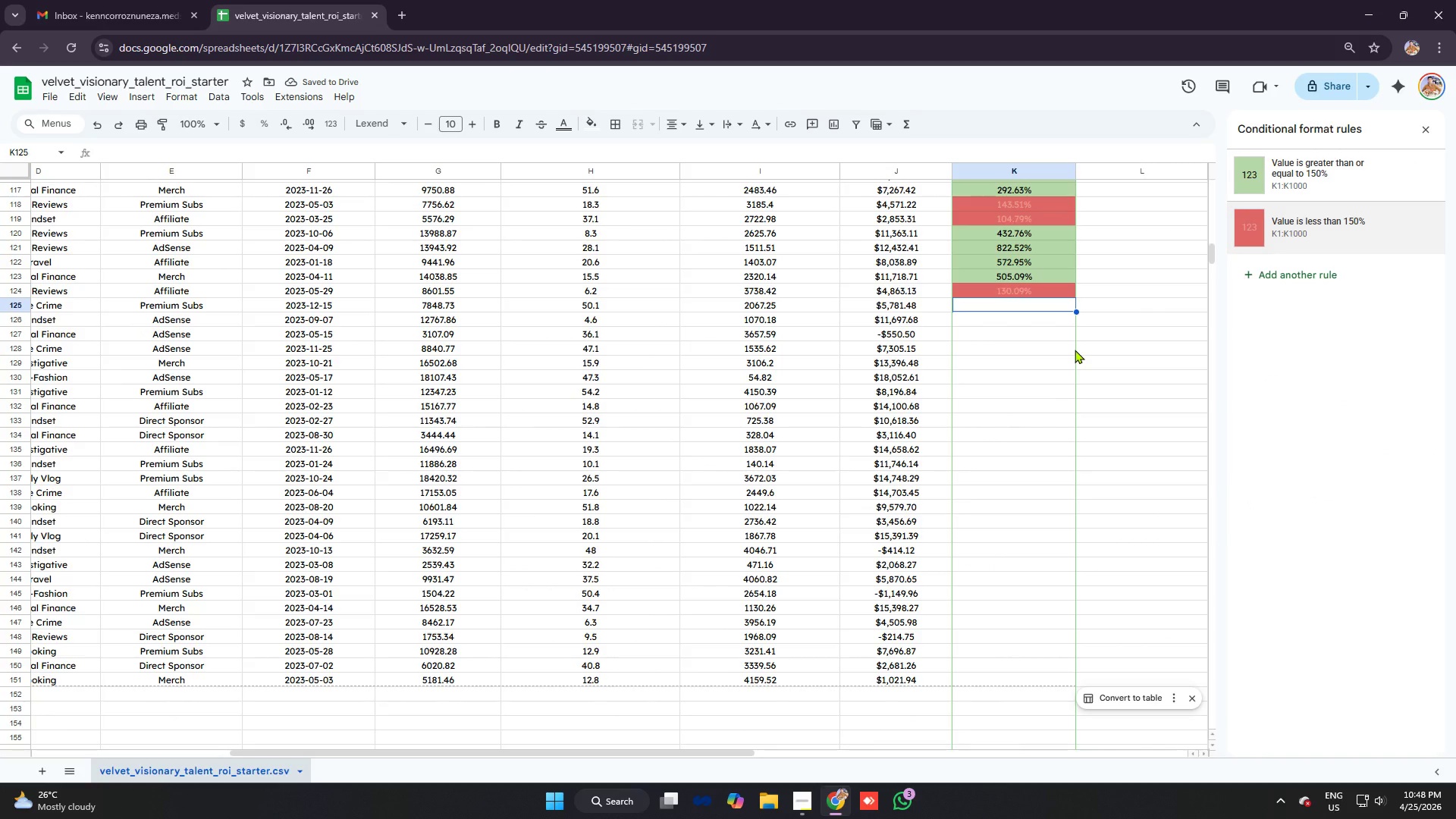 
scroll: coordinate [1075, 350], scroll_direction: up, amount: 4.0
 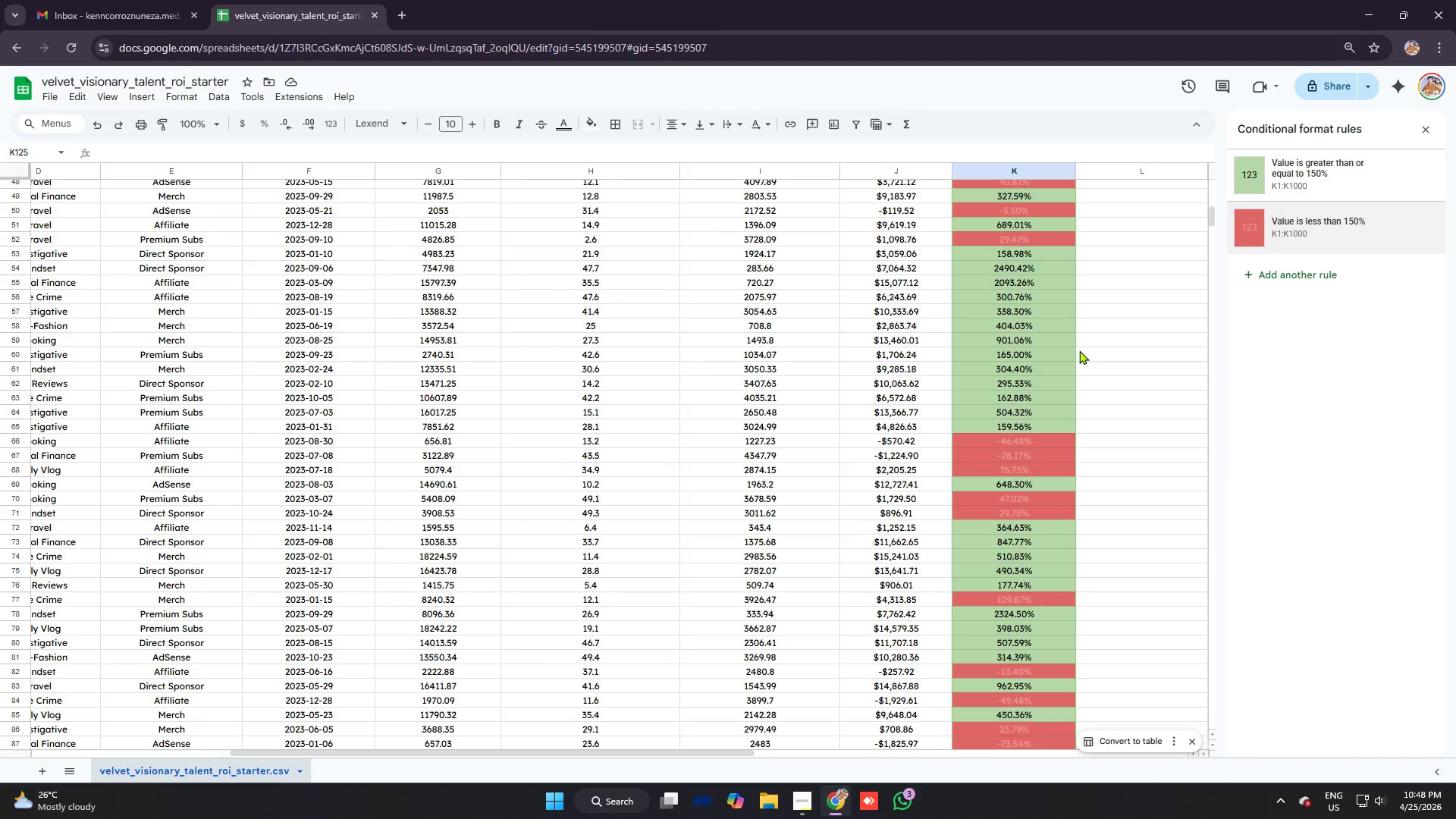 
wait(9.38)
 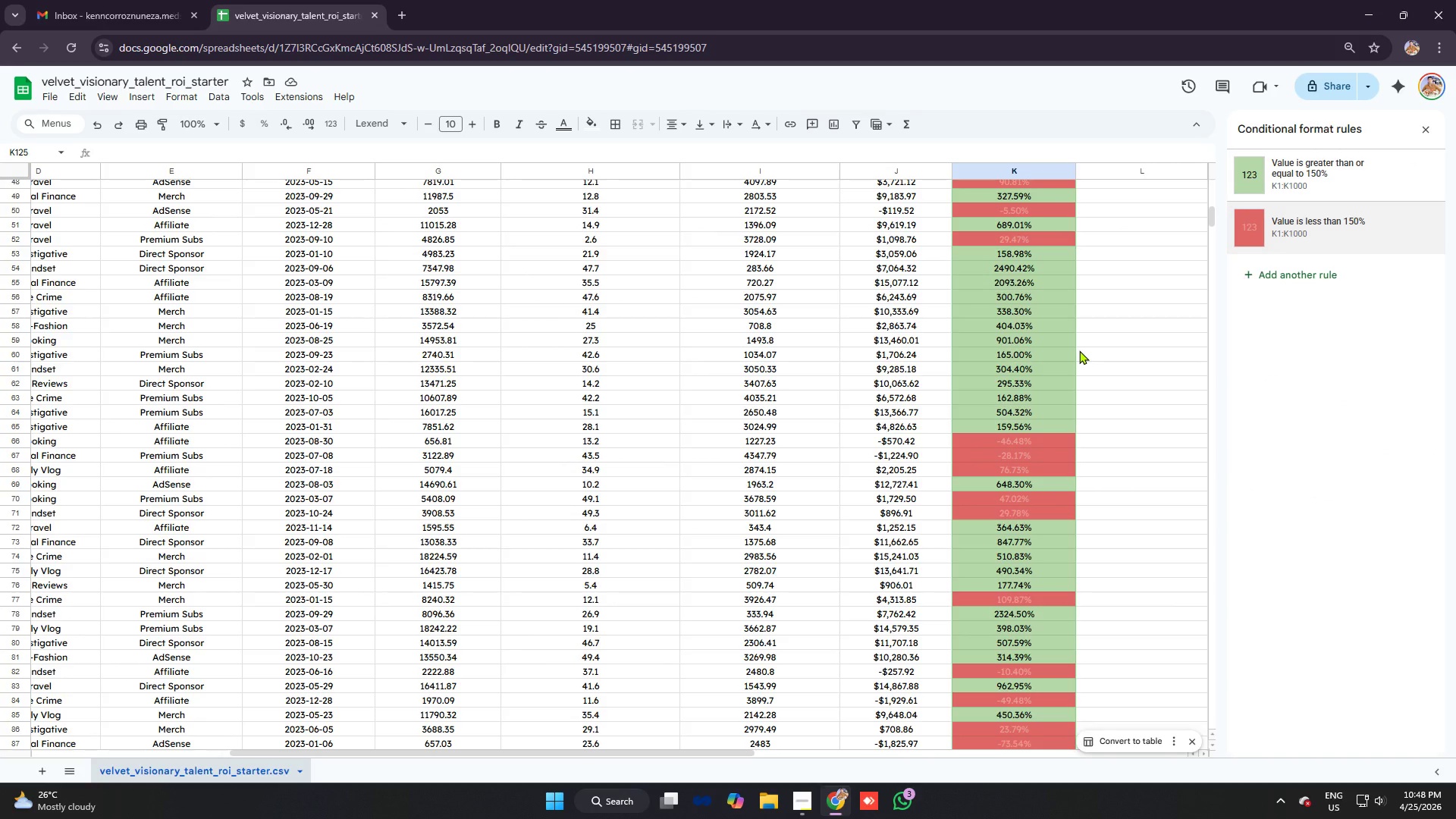 
scroll: coordinate [1071, 348], scroll_direction: down, amount: 2.0
 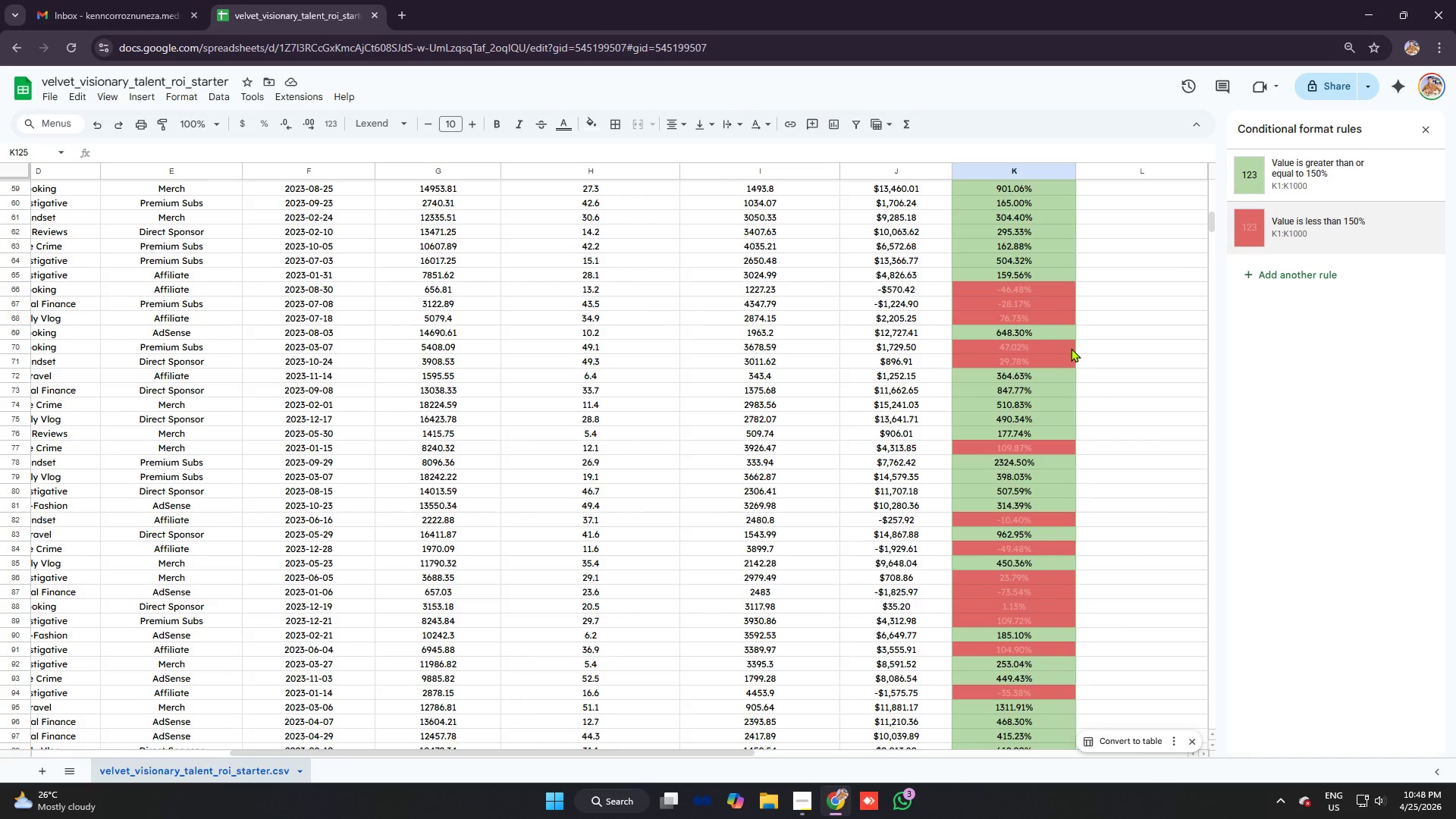 
scroll: coordinate [1073, 348], scroll_direction: up, amount: 1.0
 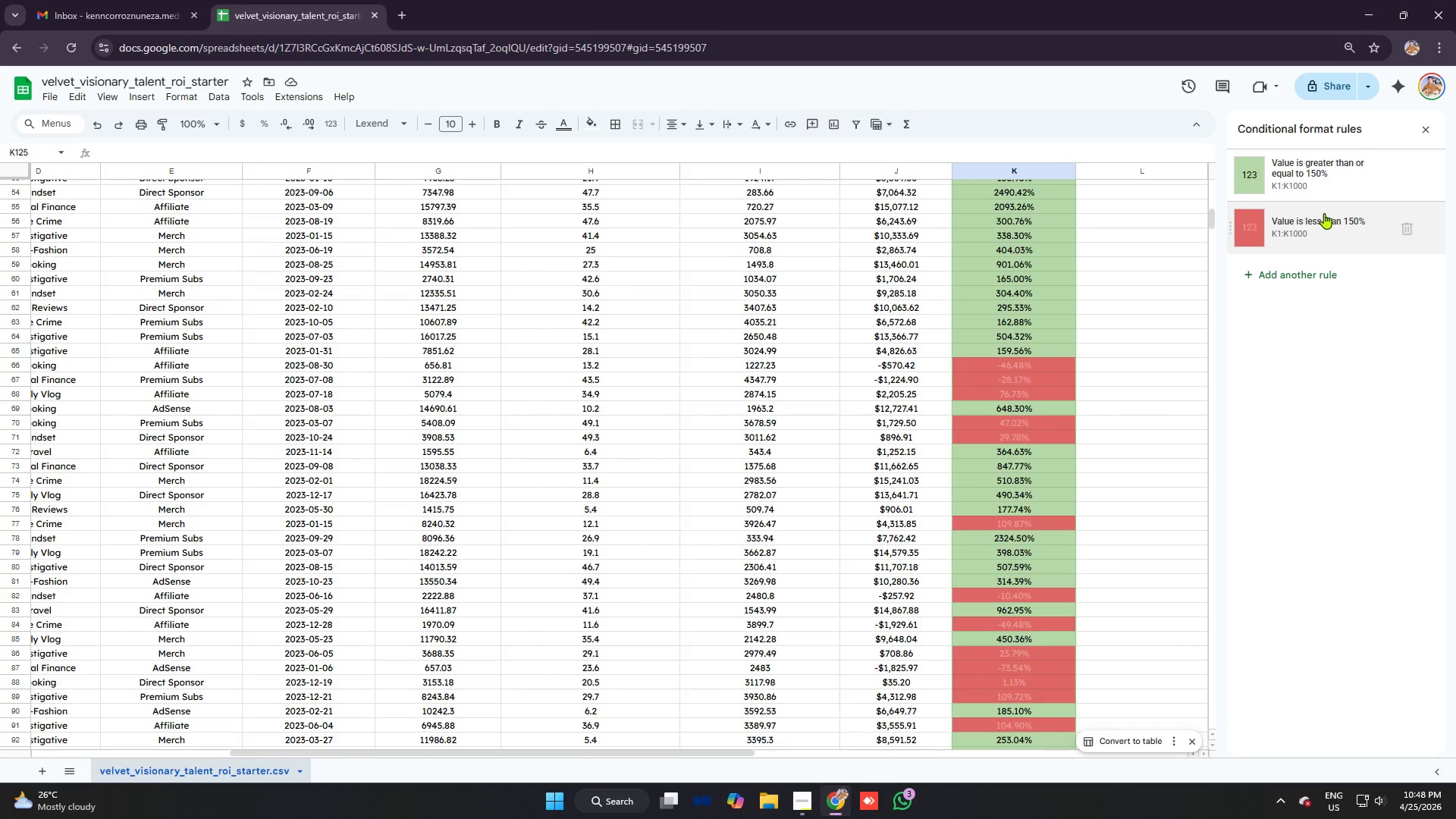 
left_click([1310, 227])
 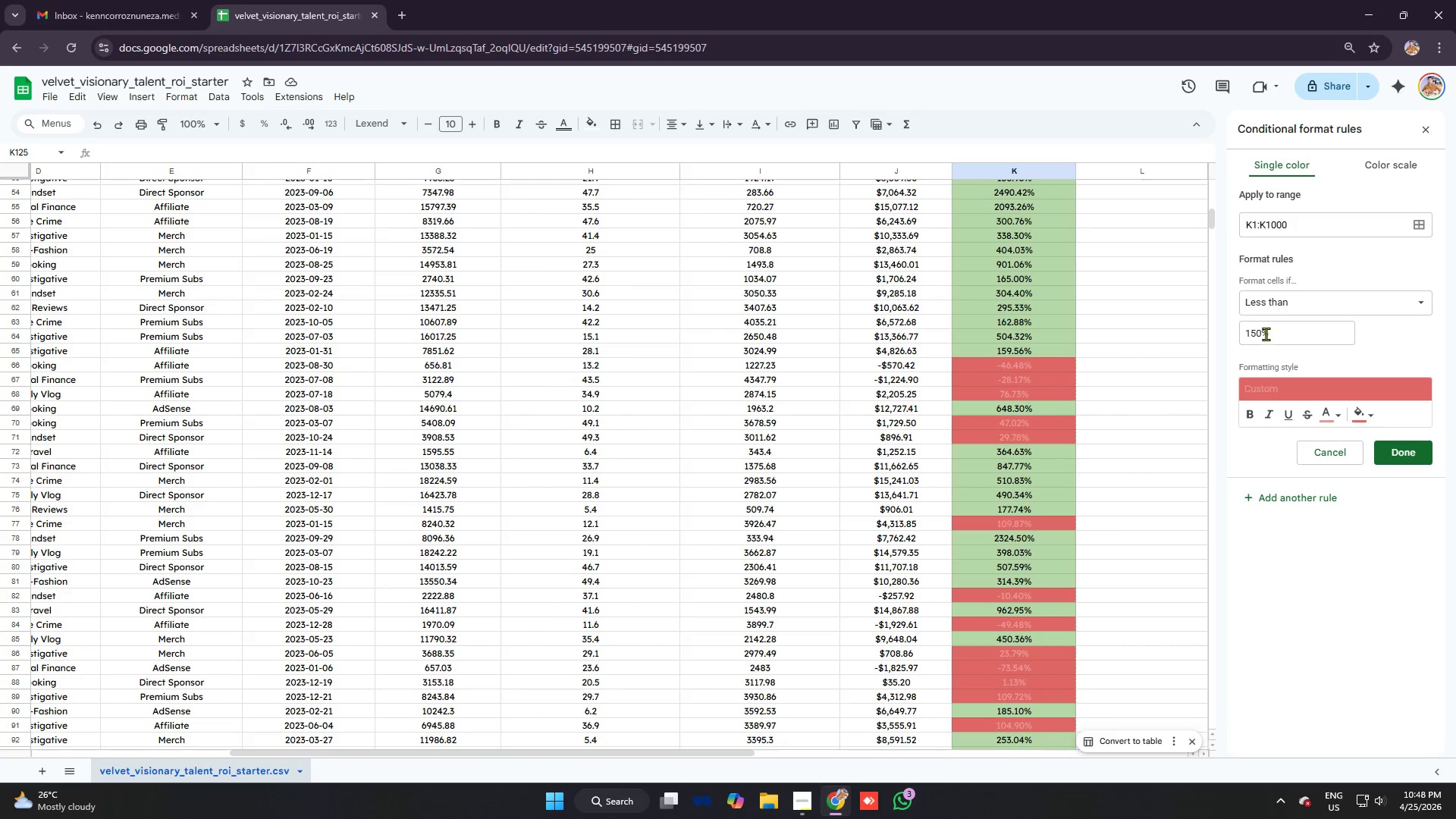 
left_click([1260, 331])
 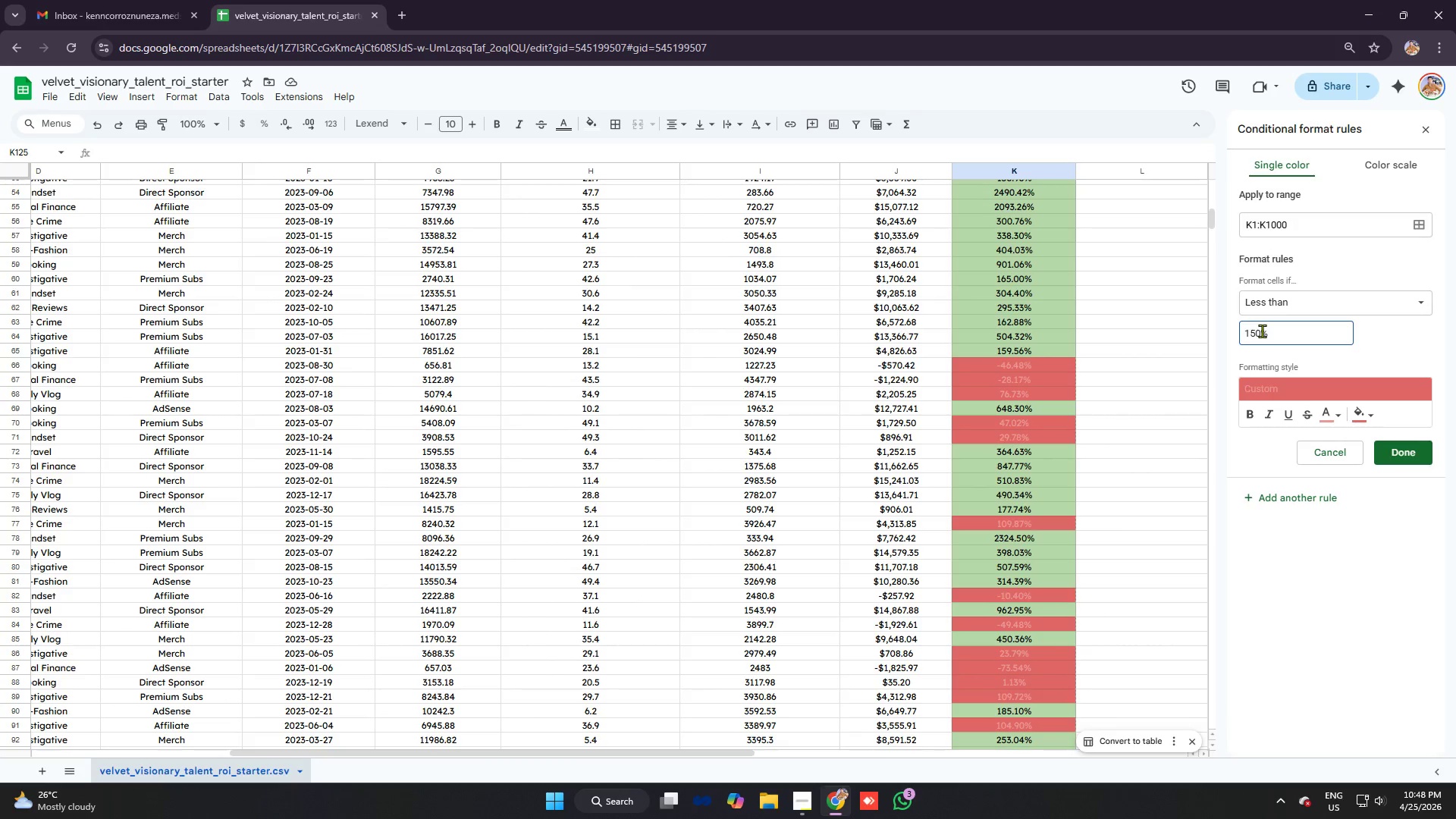 
key(Backspace)
 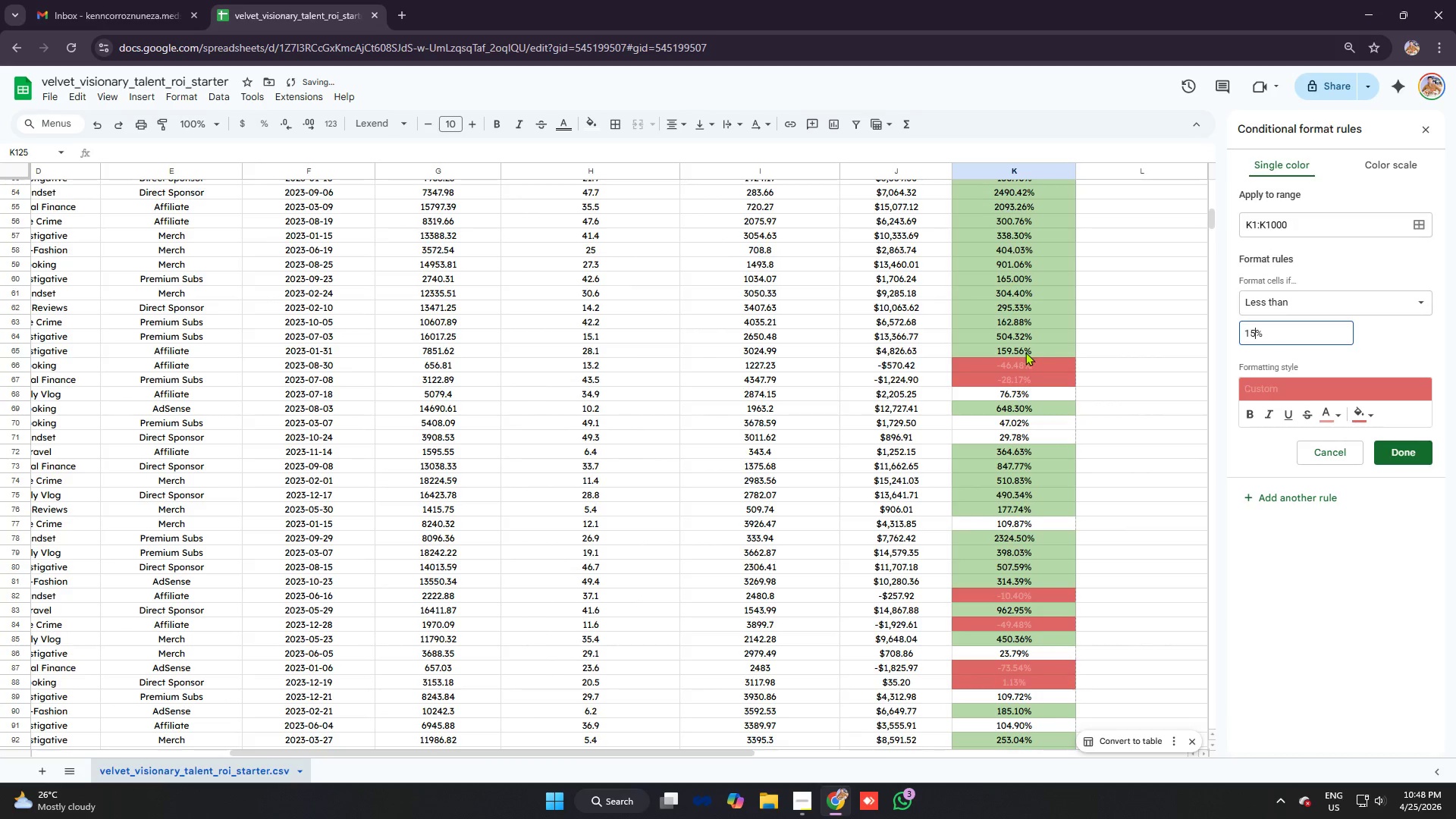 
scroll: coordinate [1025, 352], scroll_direction: down, amount: 1.0
 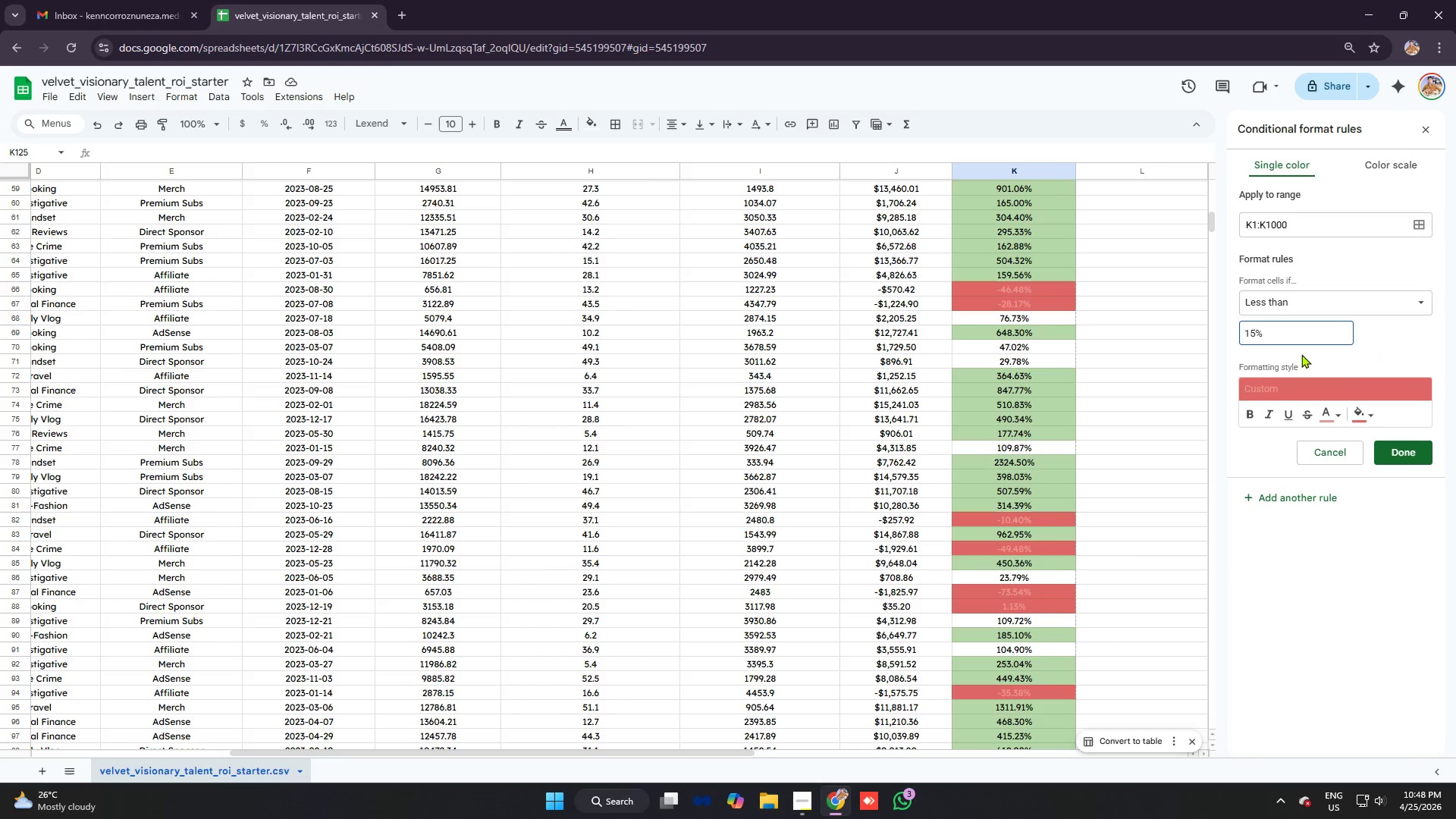 
wait(5.2)
 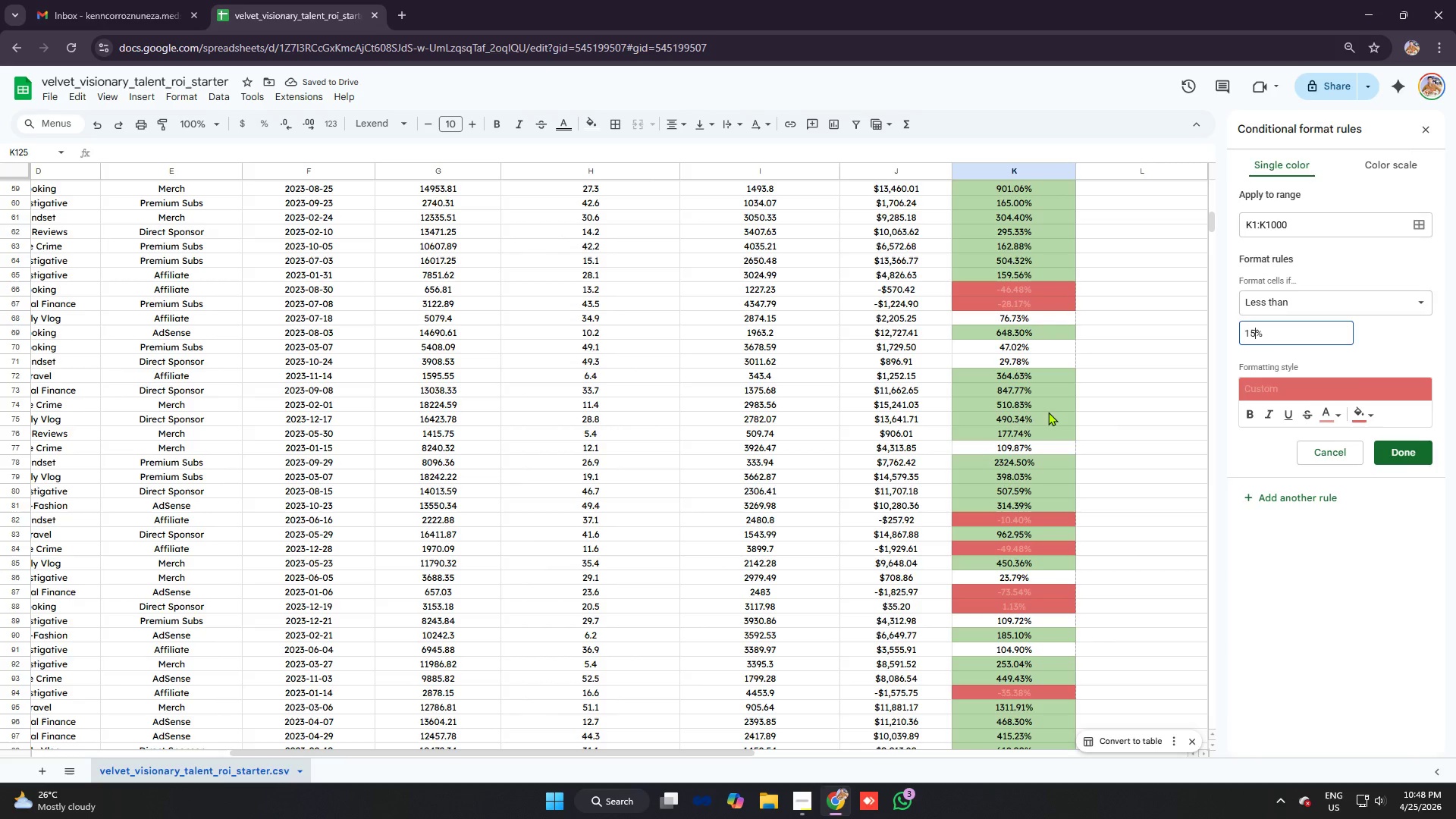 
left_click([1401, 459])
 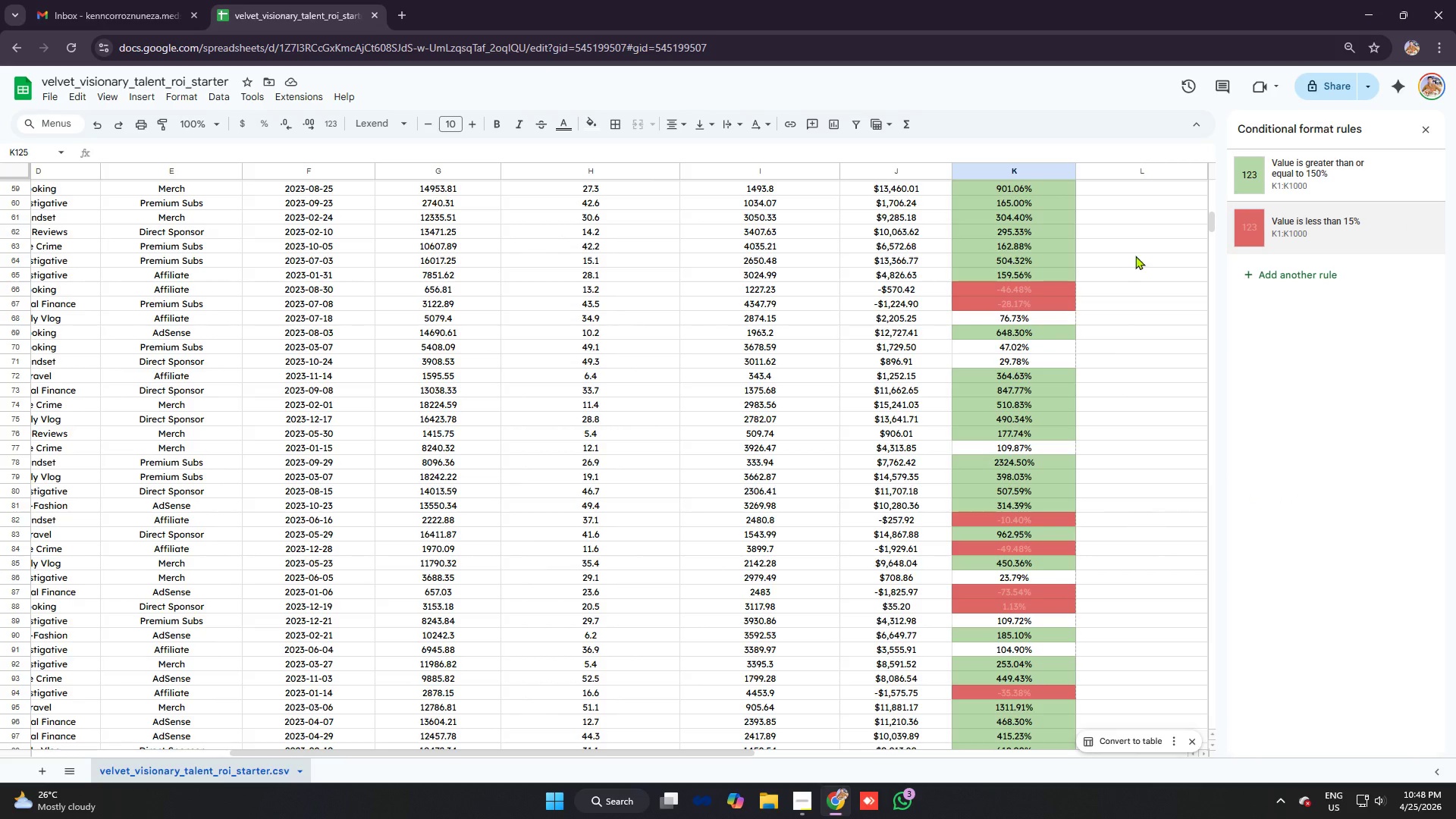 
left_click([1298, 180])
 